 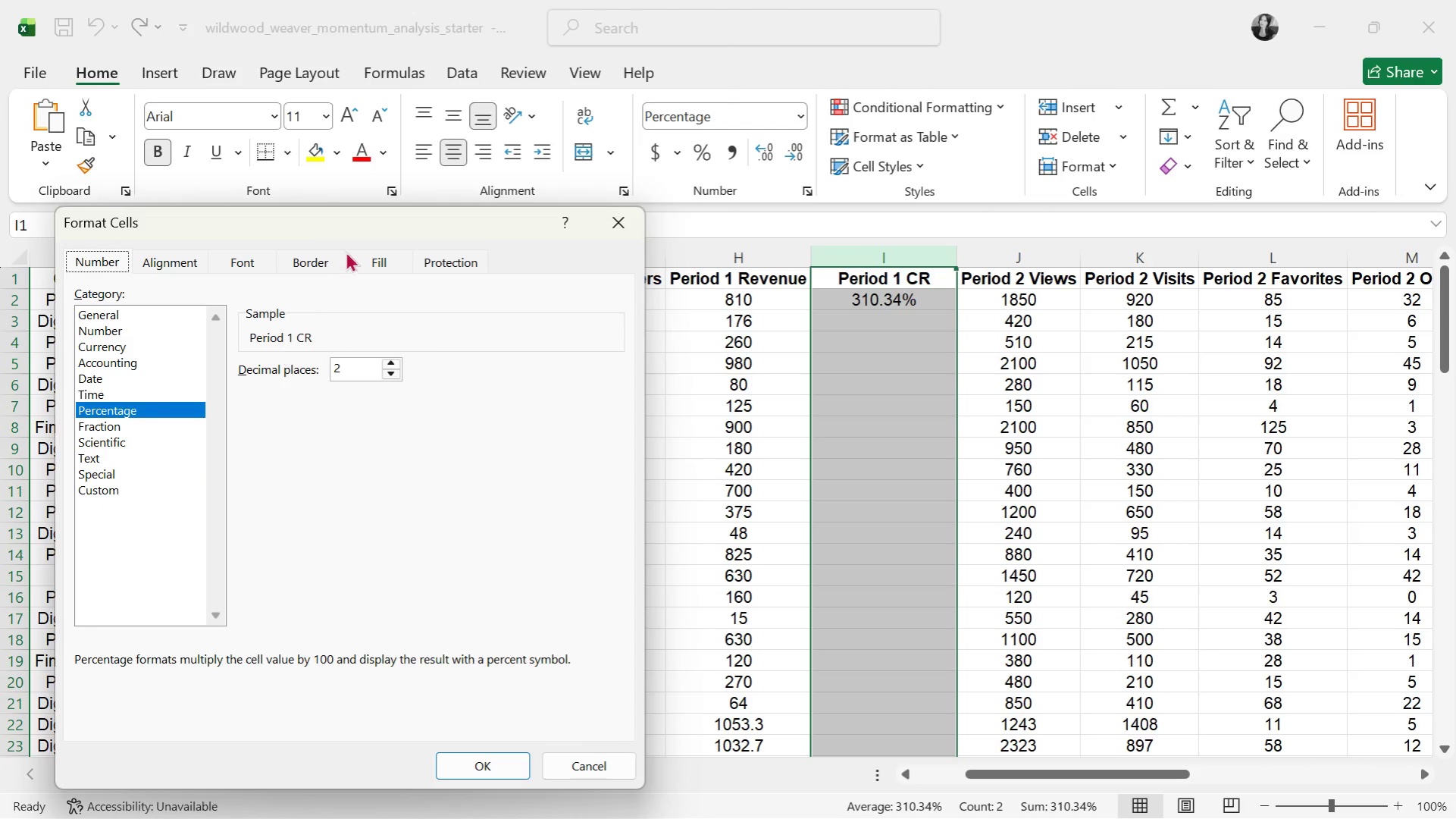 
left_click([390, 373])
 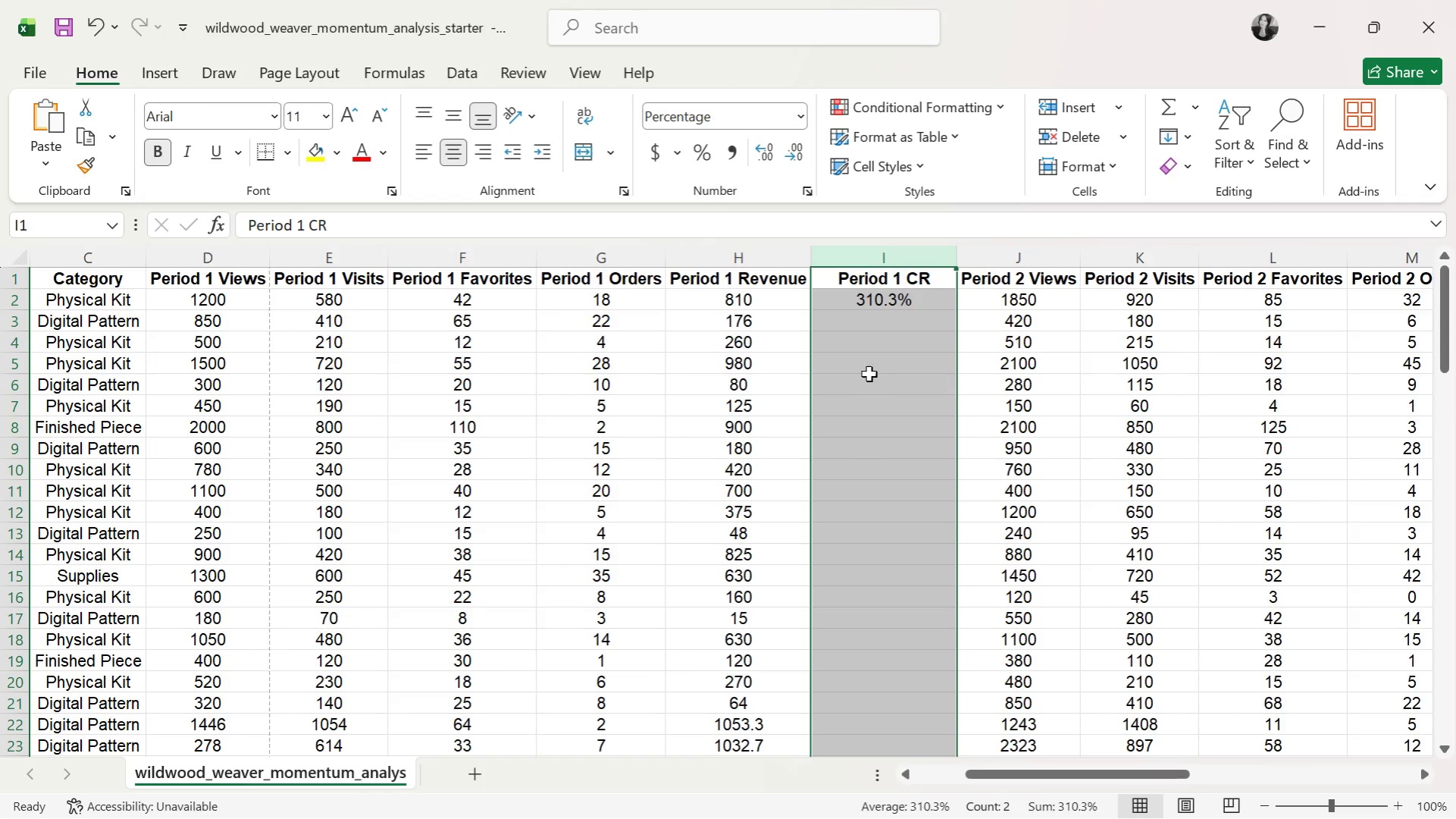 
wait(6.45)
 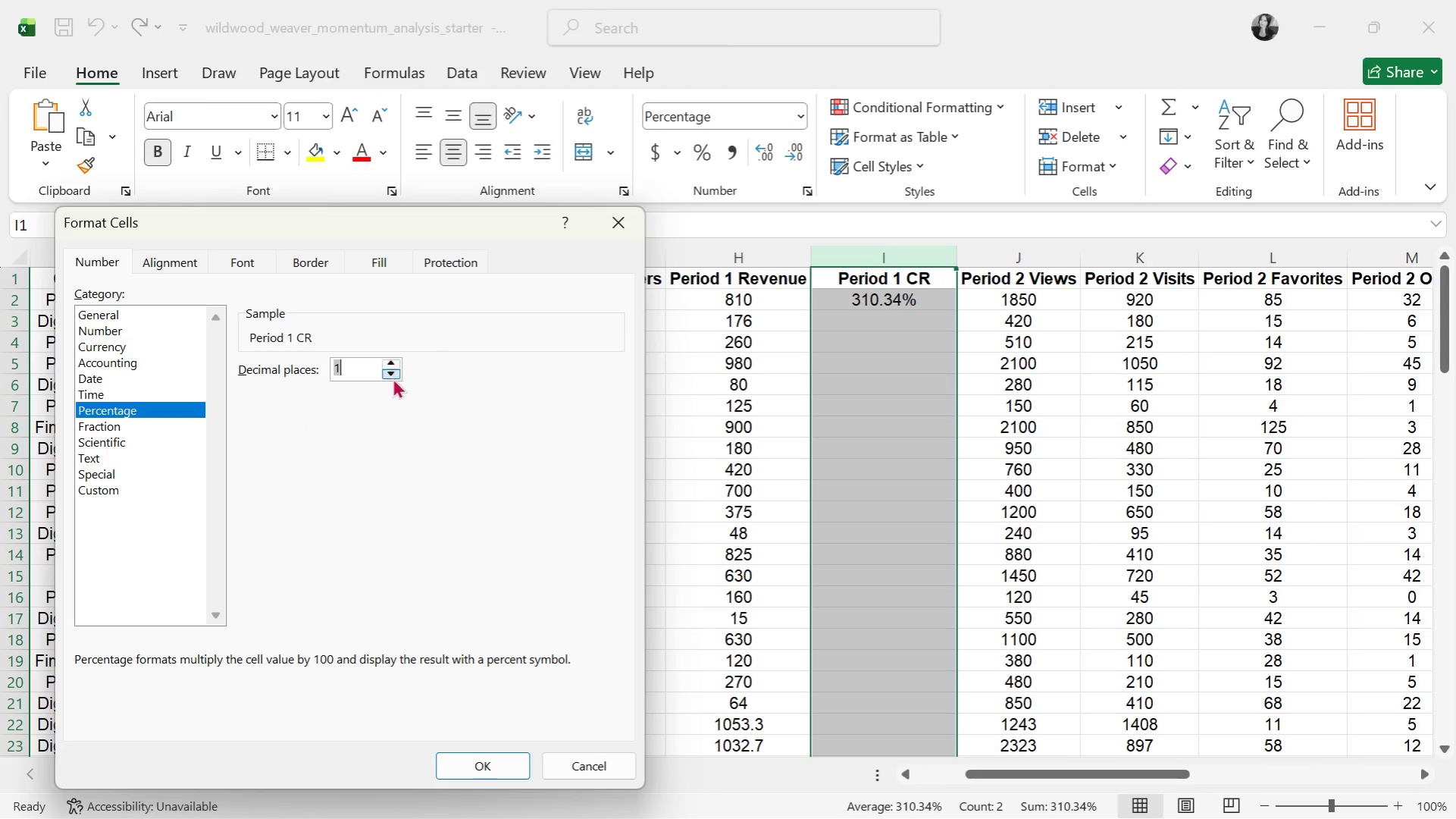 
left_click([803, 118])
 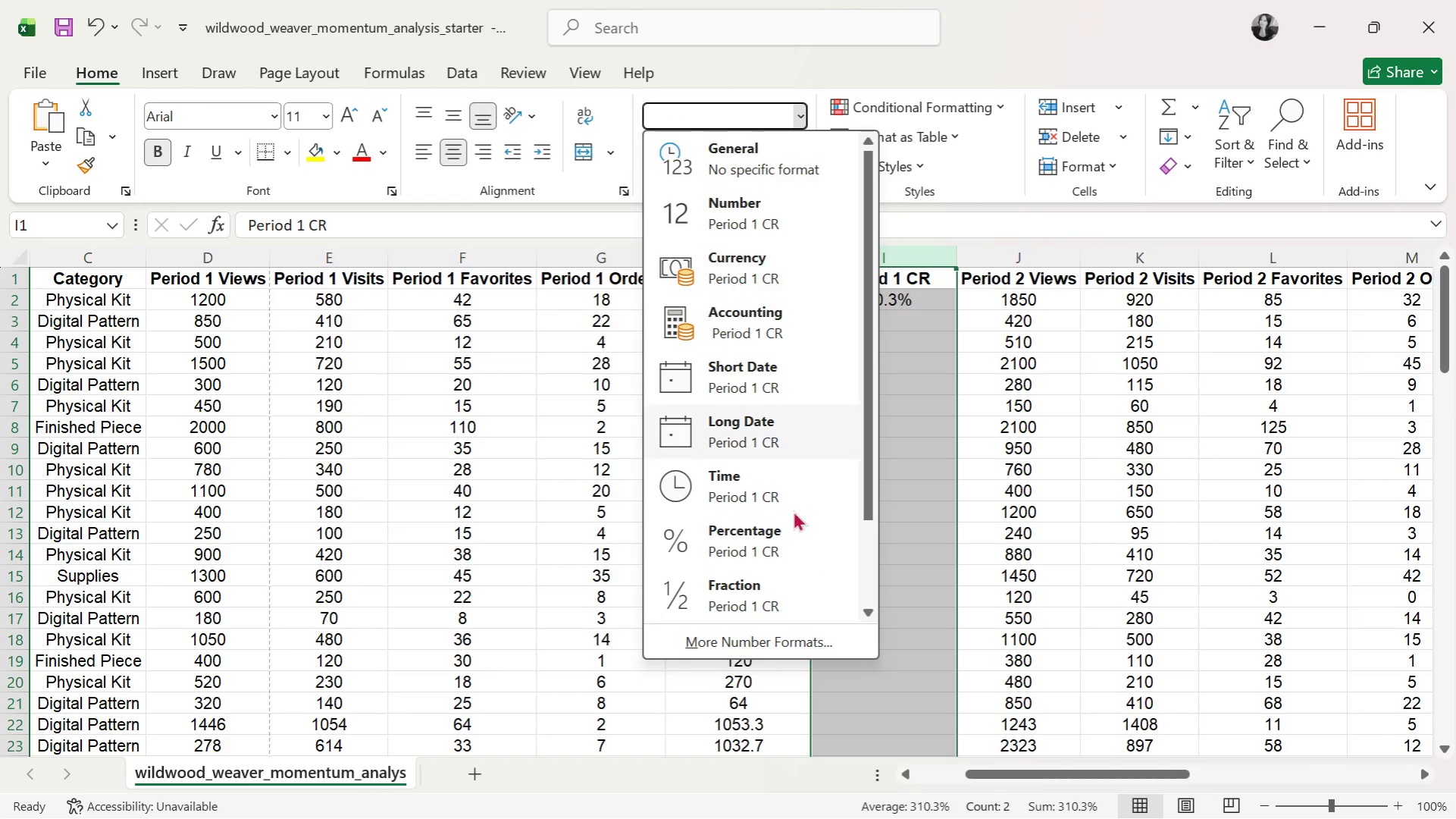 
scroll: coordinate [785, 563], scroll_direction: down, amount: 11.0
 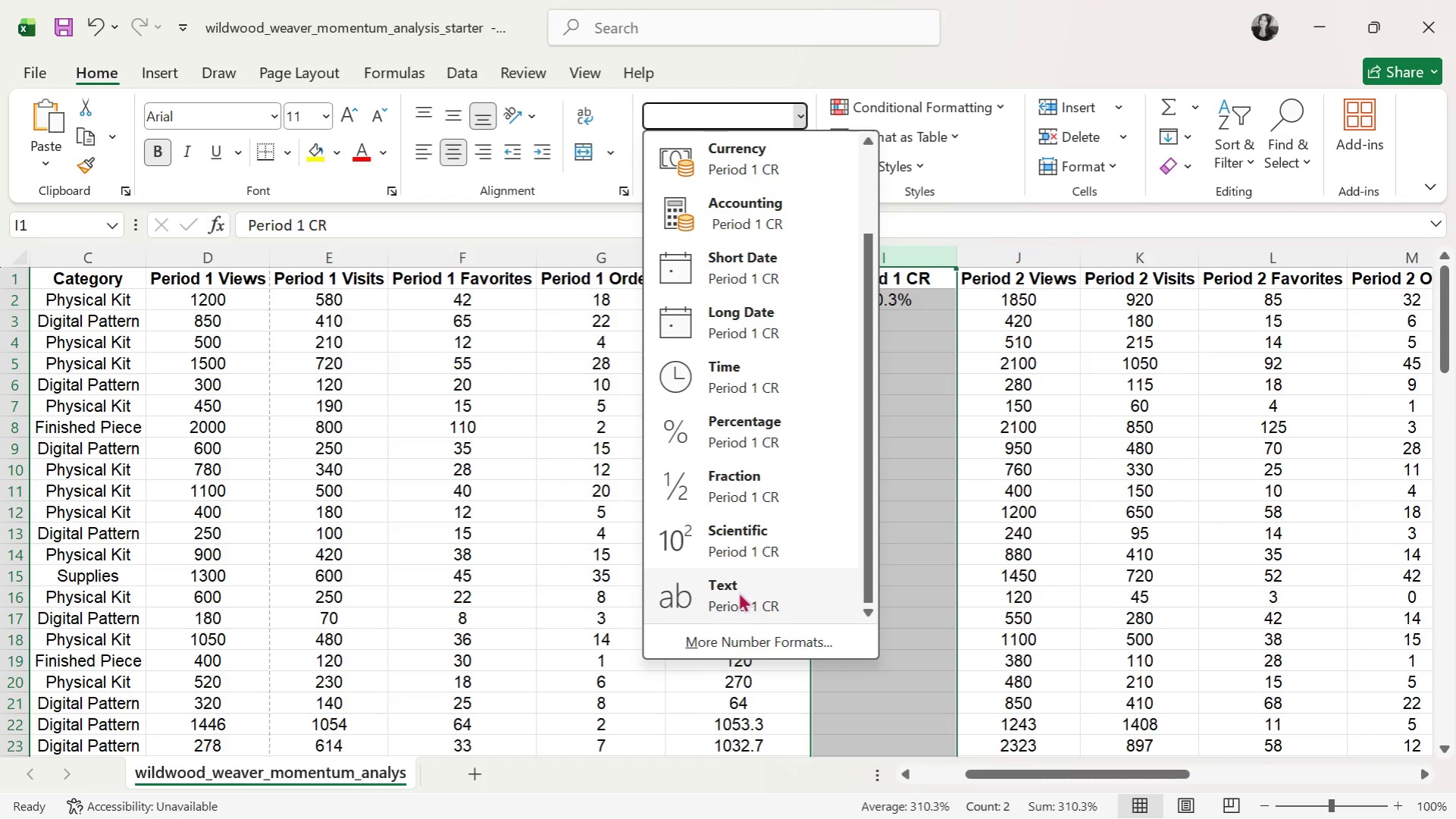 
left_click([737, 593])
 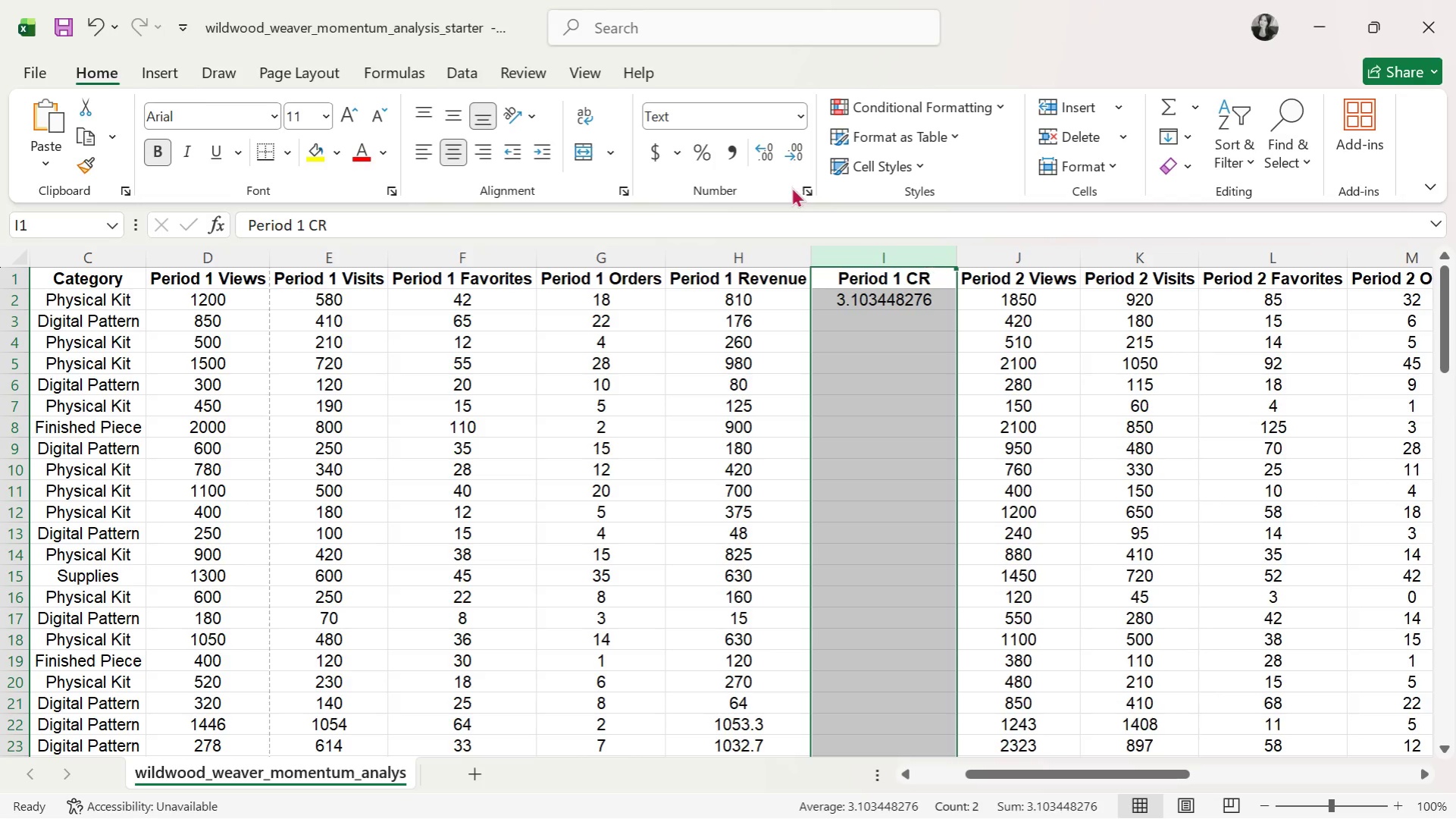 
left_click([797, 124])
 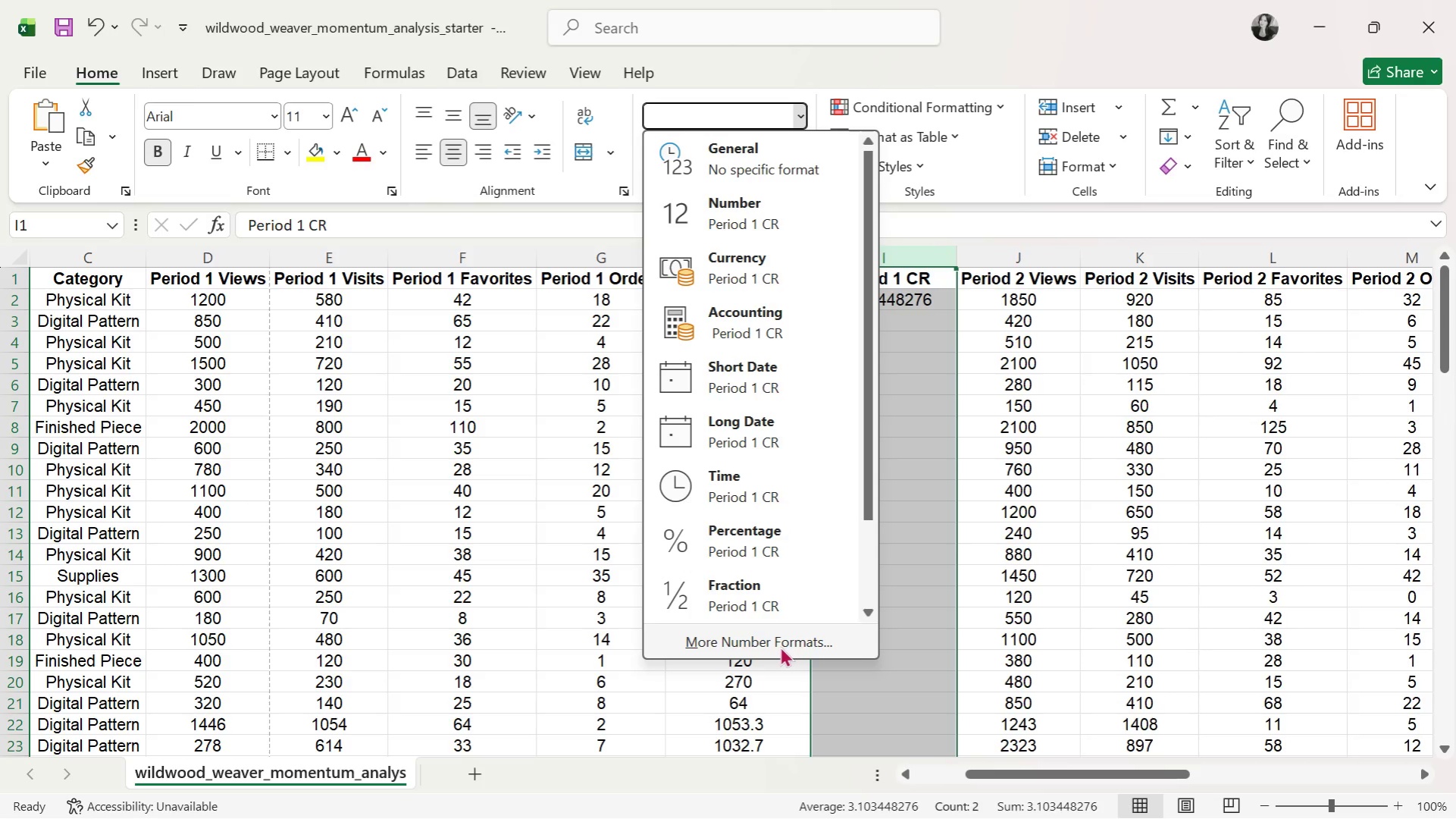 
left_click([780, 646])
 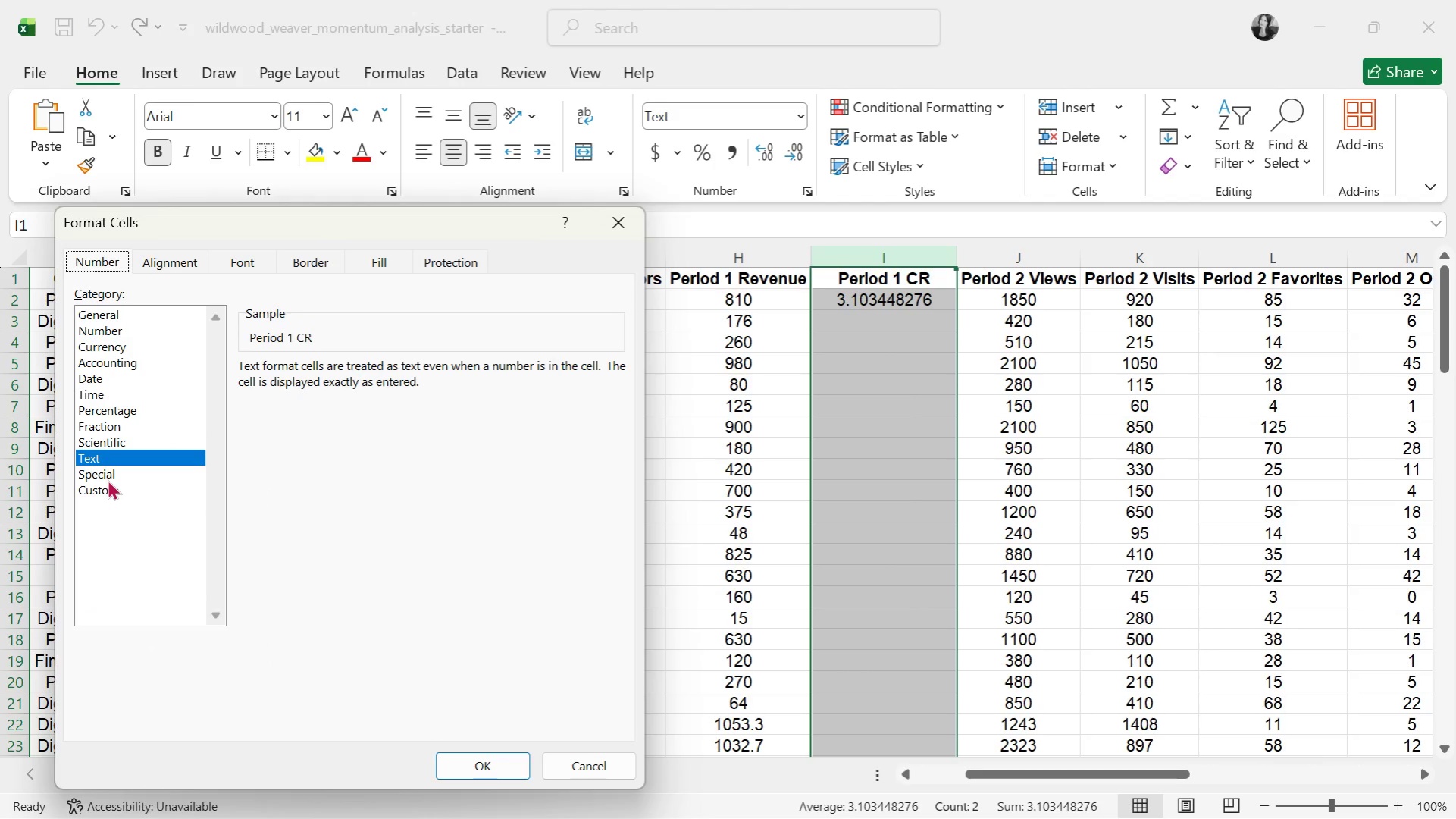 
double_click([105, 494])
 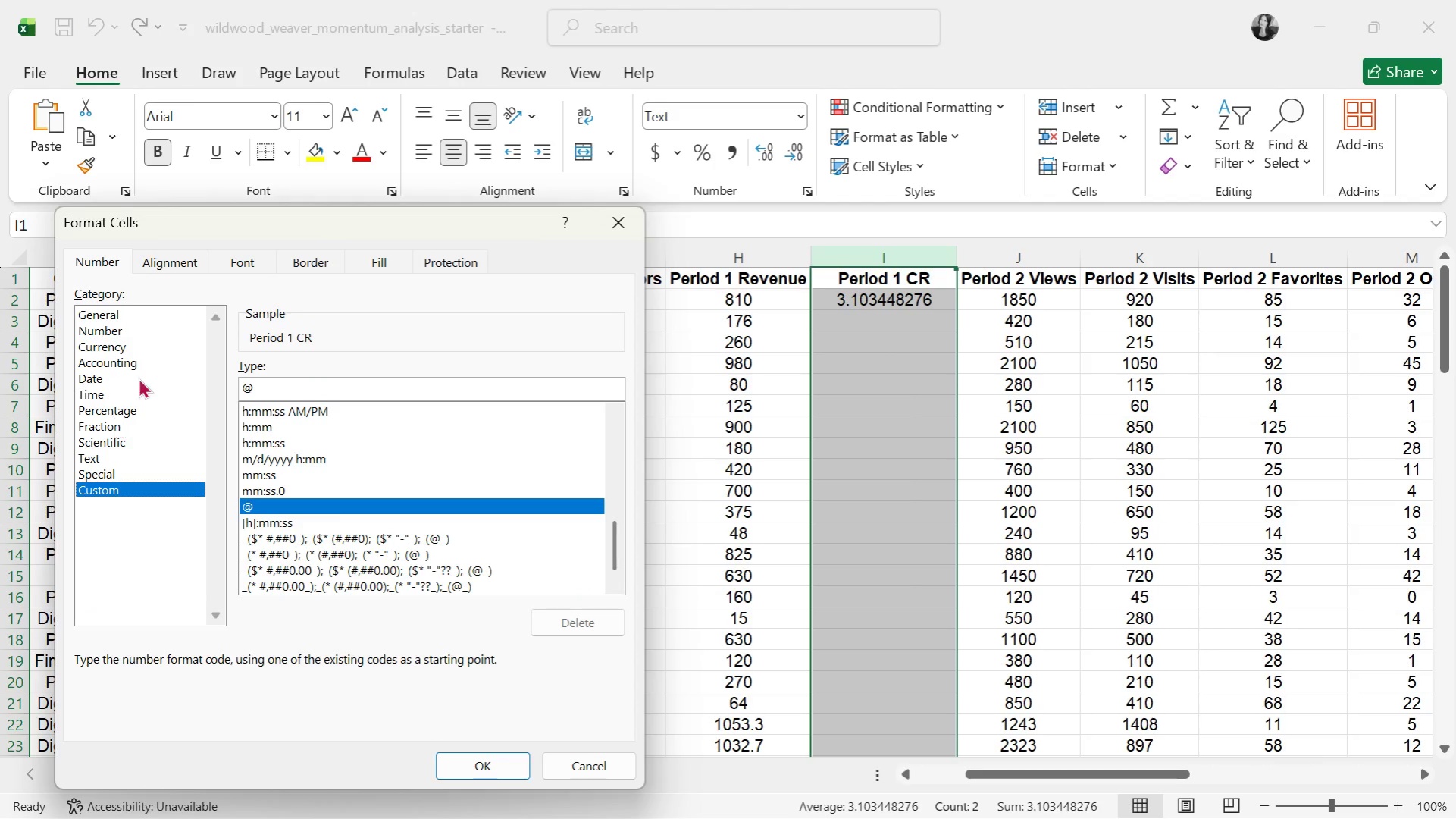 
left_click([147, 309])
 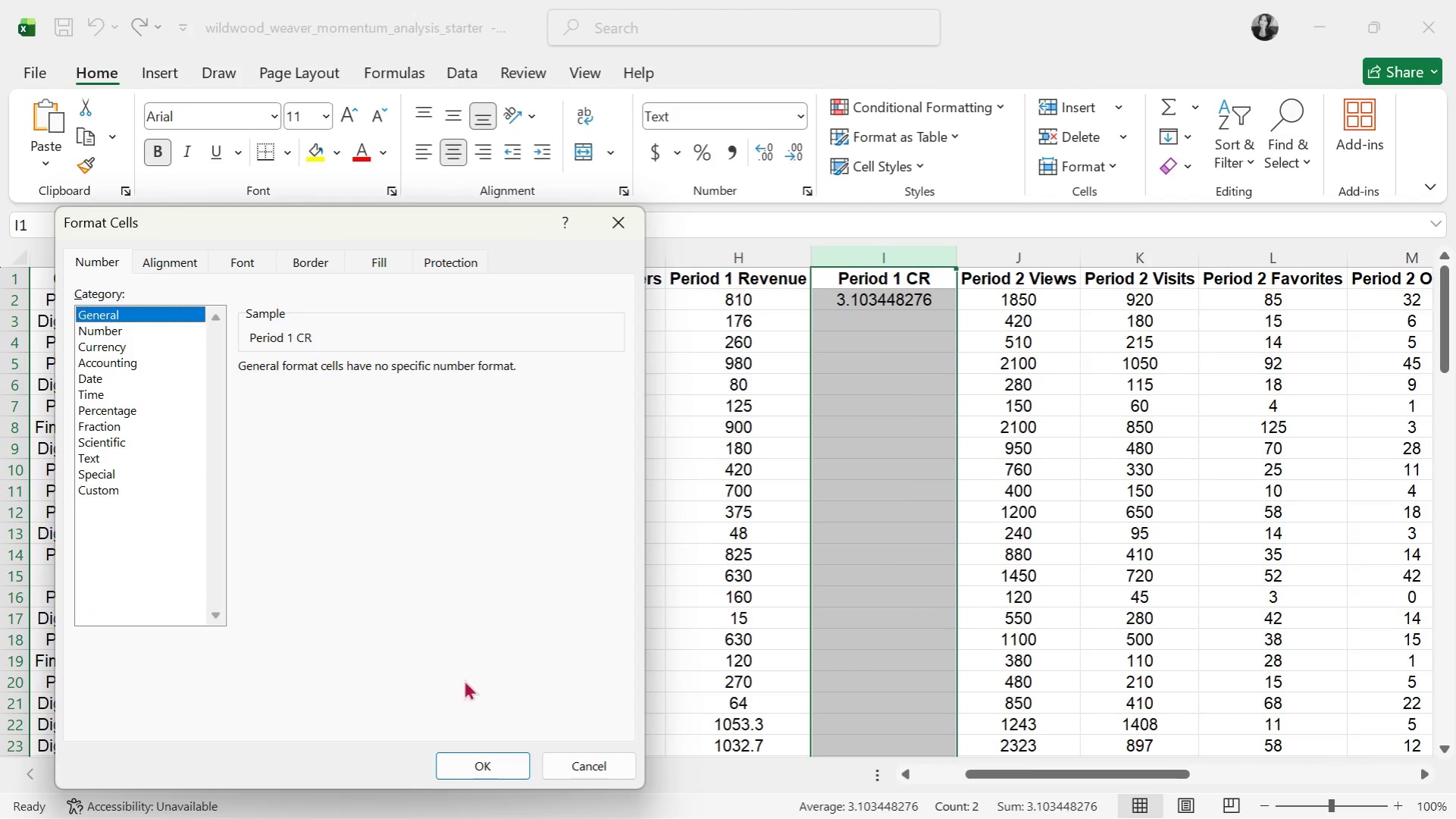 
left_click([499, 761])
 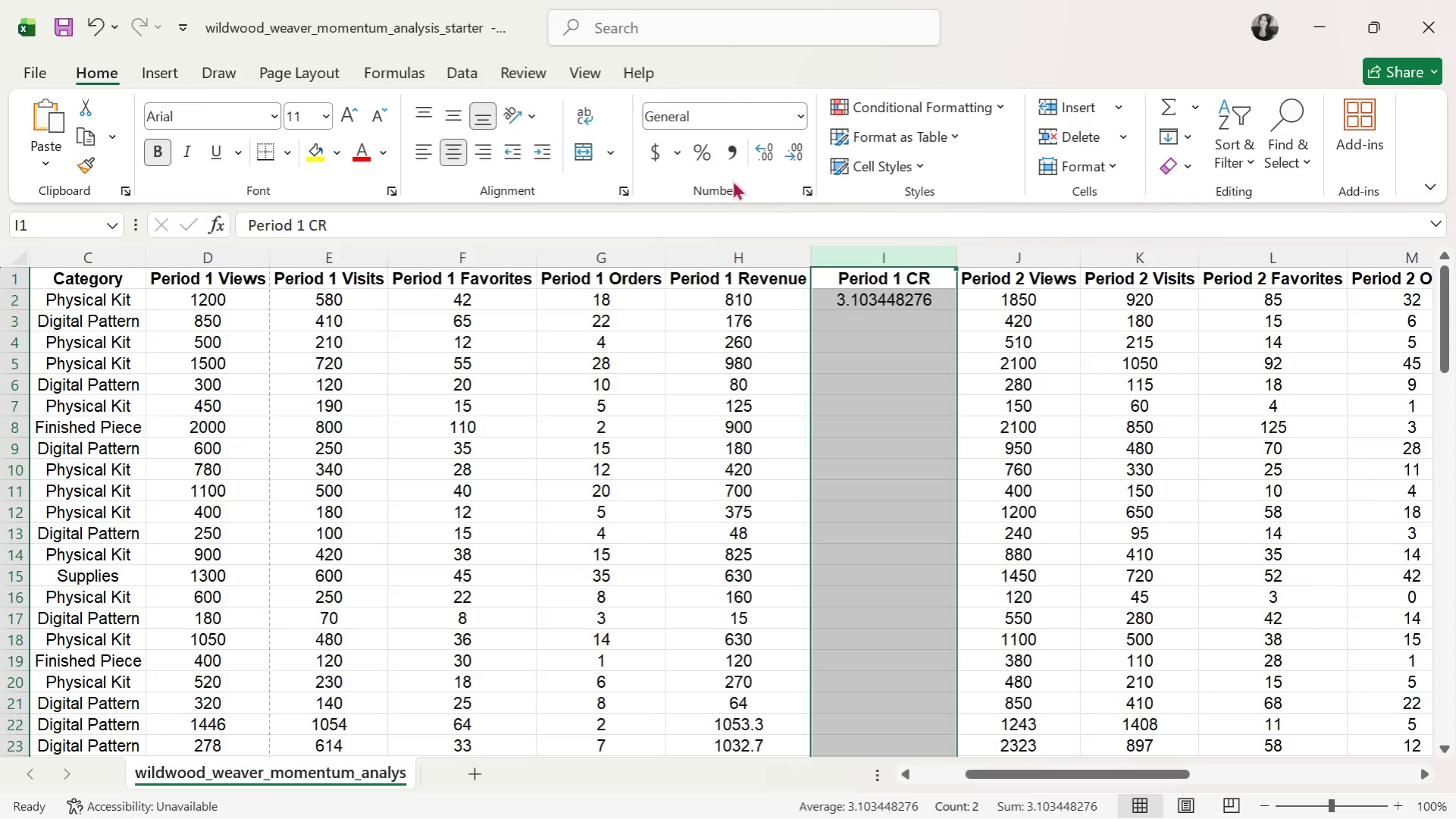 
left_click([803, 121])
 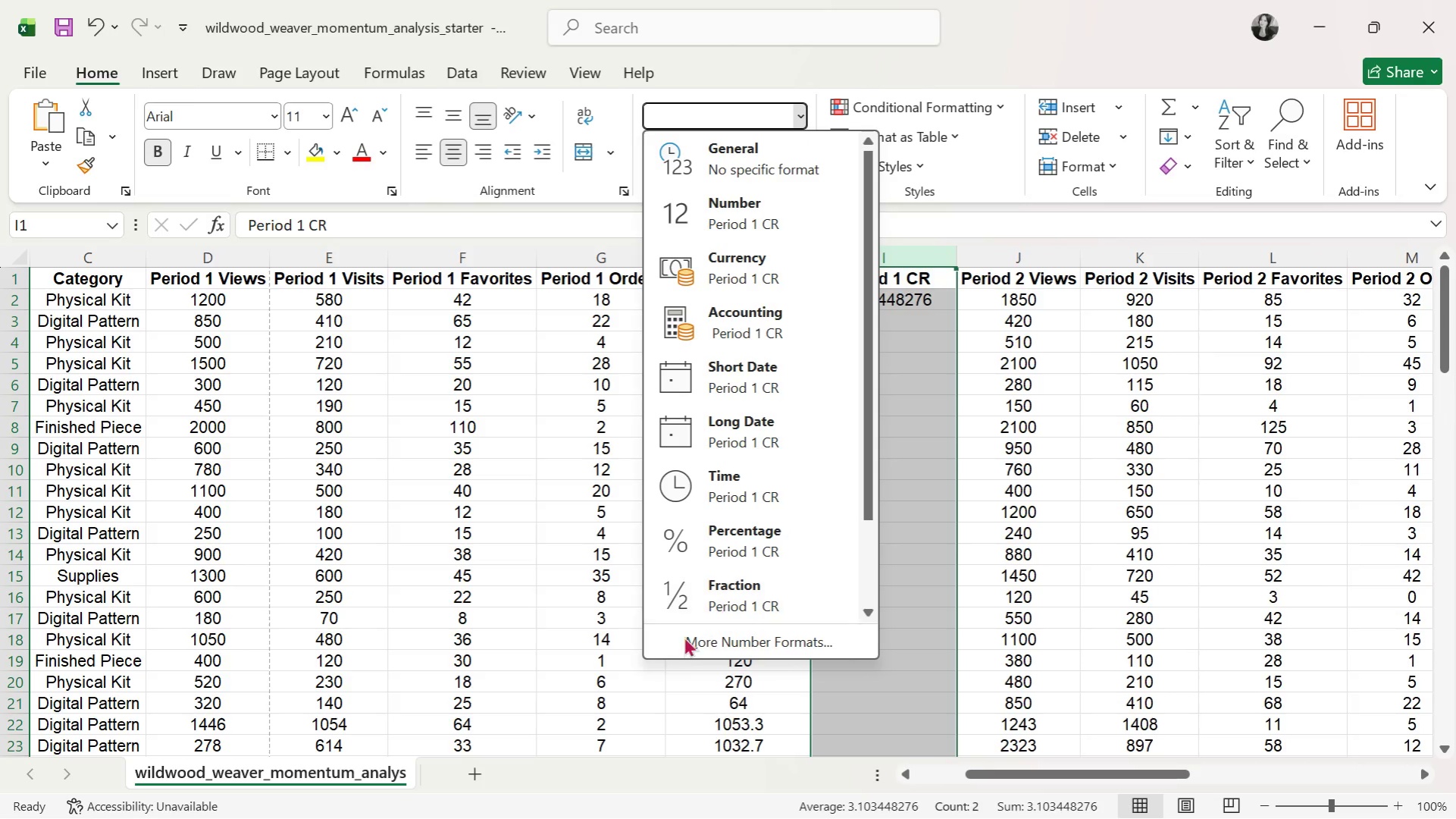 
left_click([689, 638])
 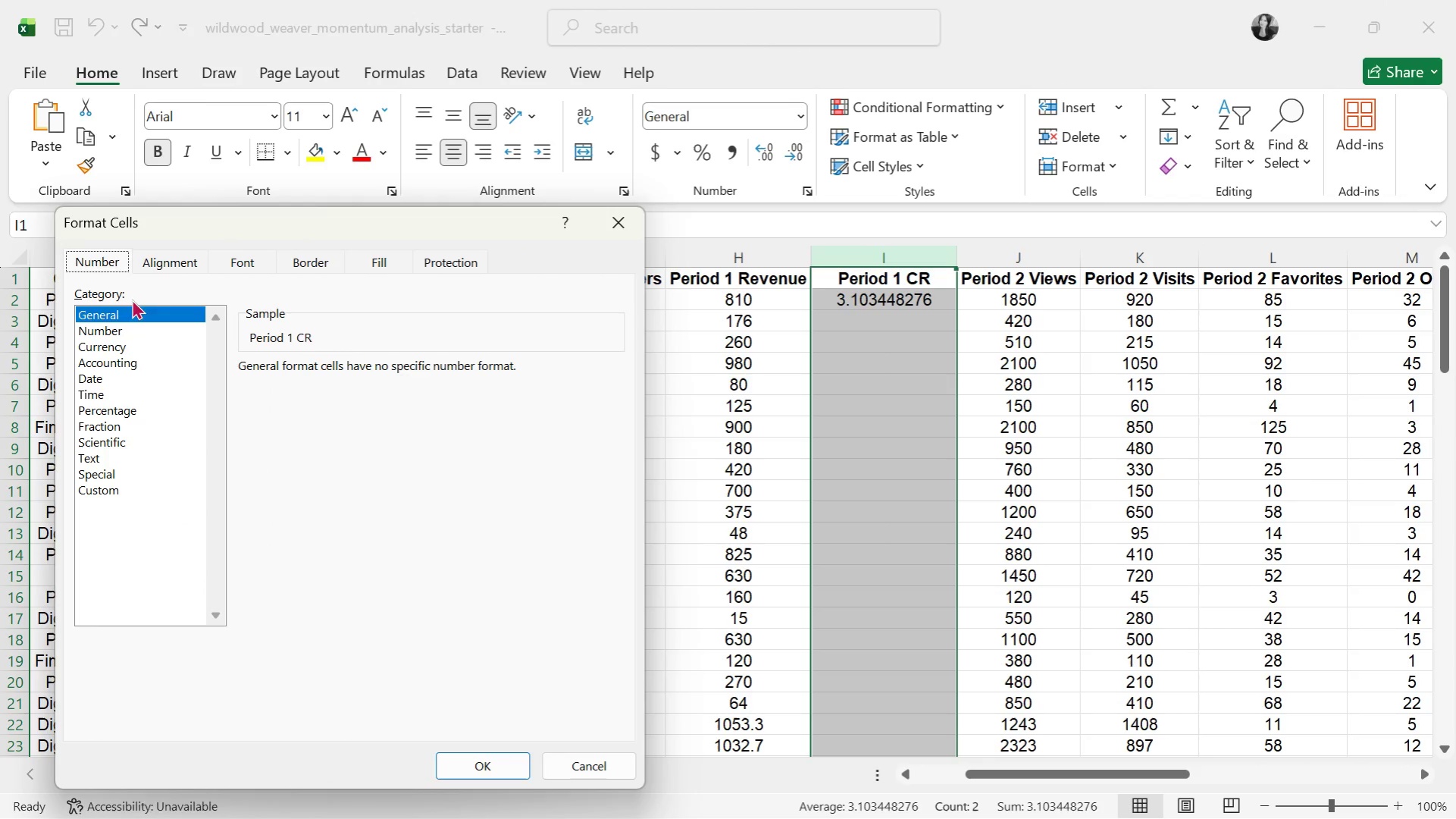 
left_click([123, 337])
 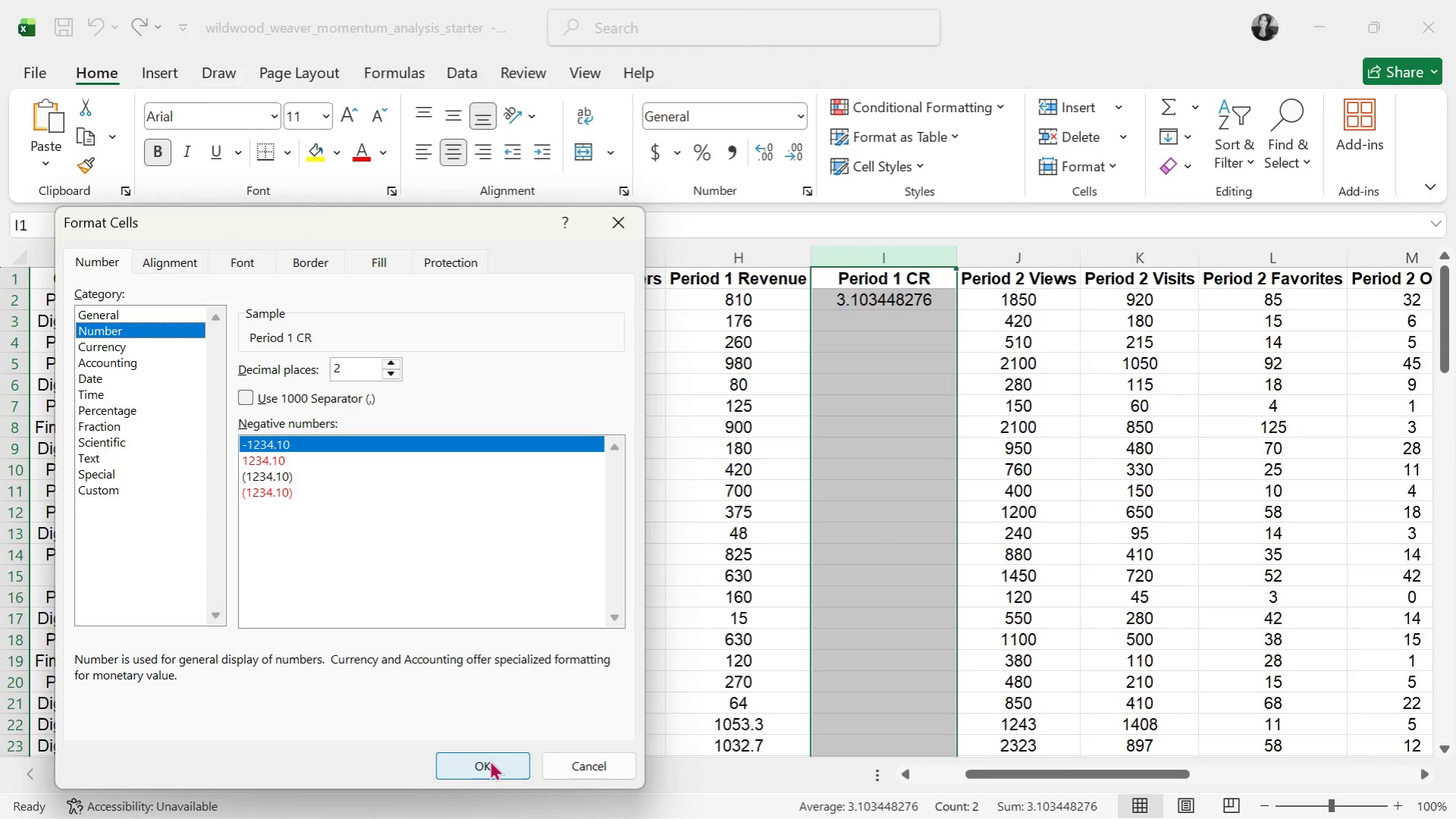 
left_click([484, 769])
 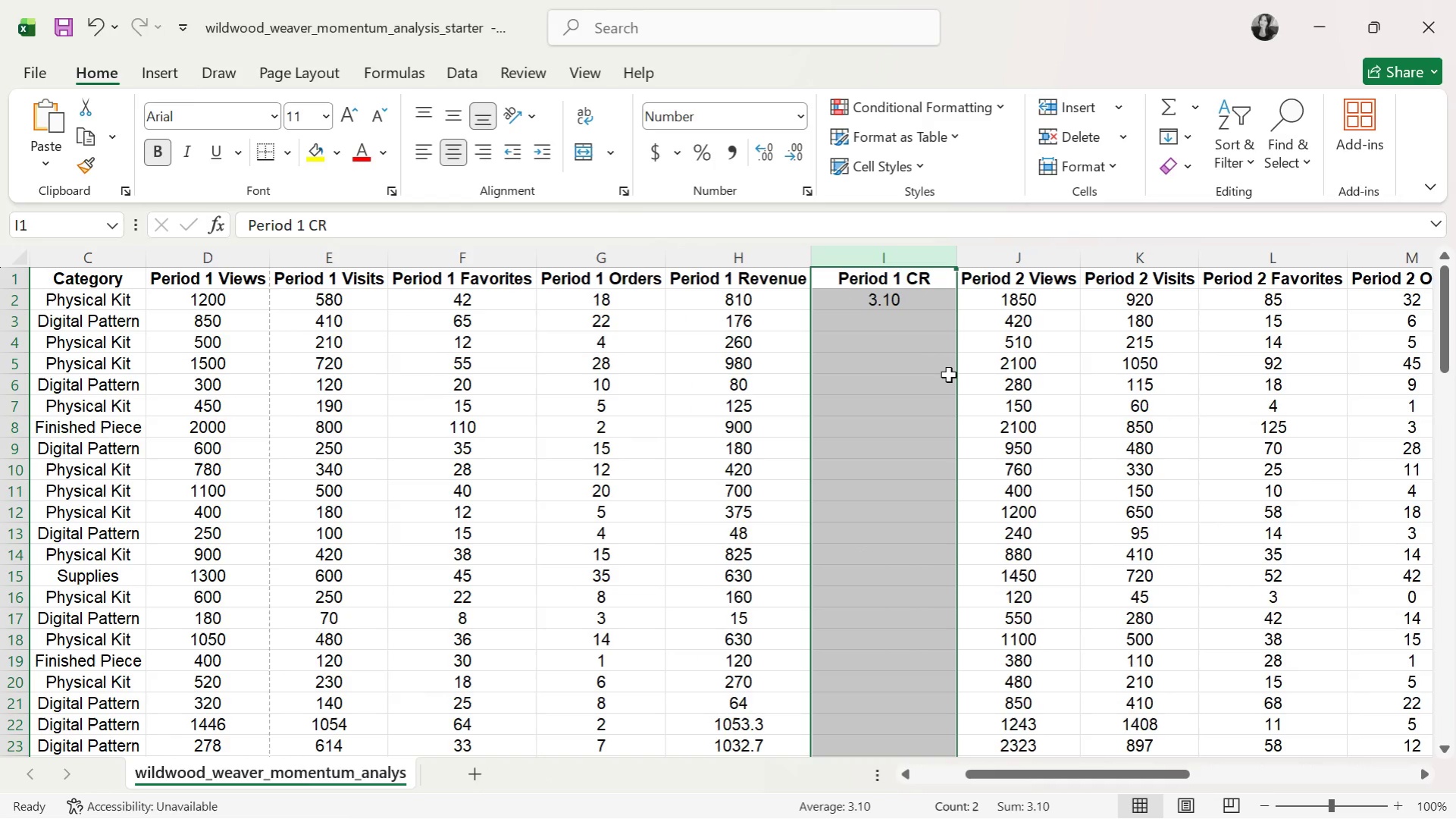 
left_click([932, 364])
 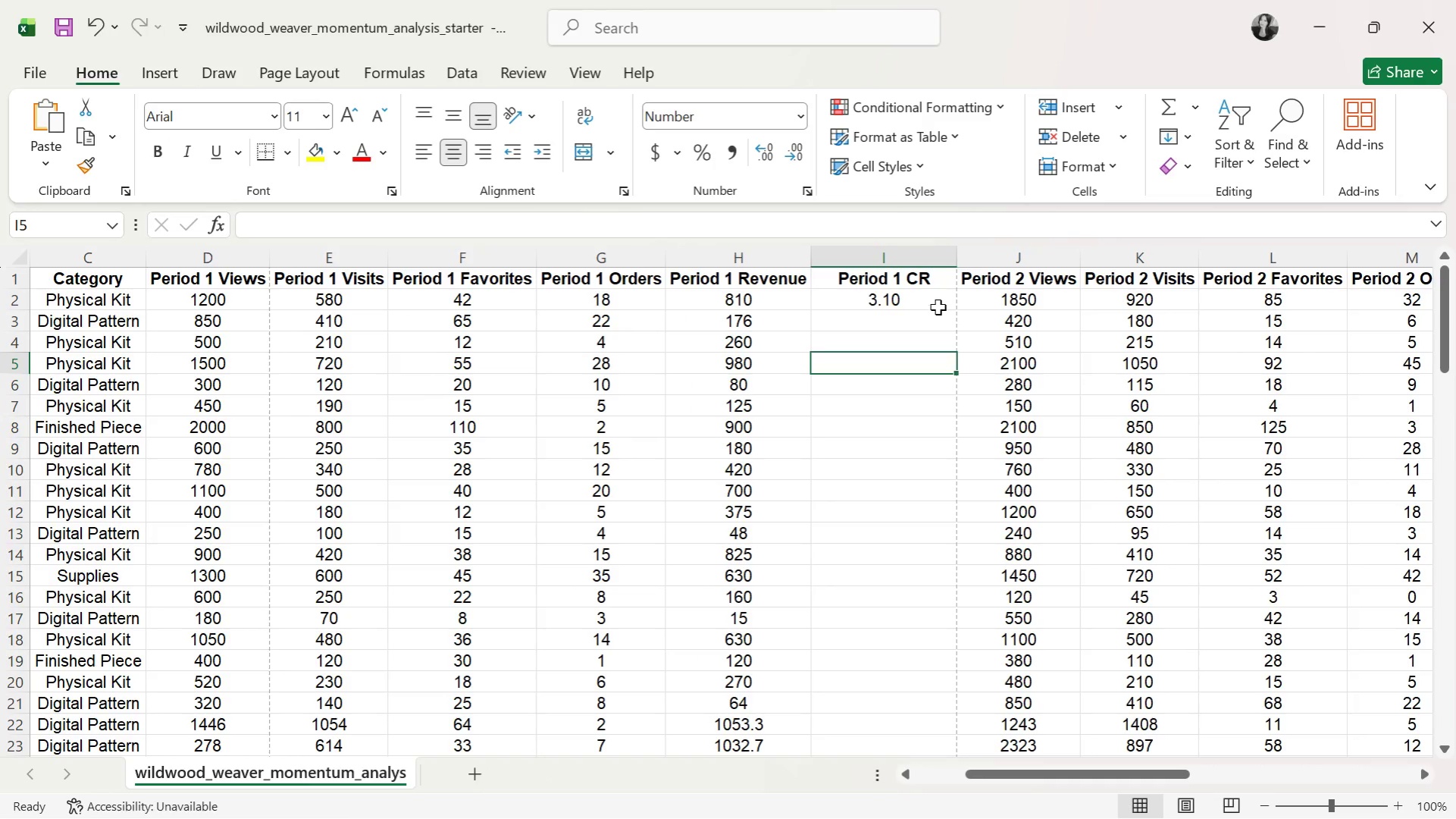 
left_click([938, 306])
 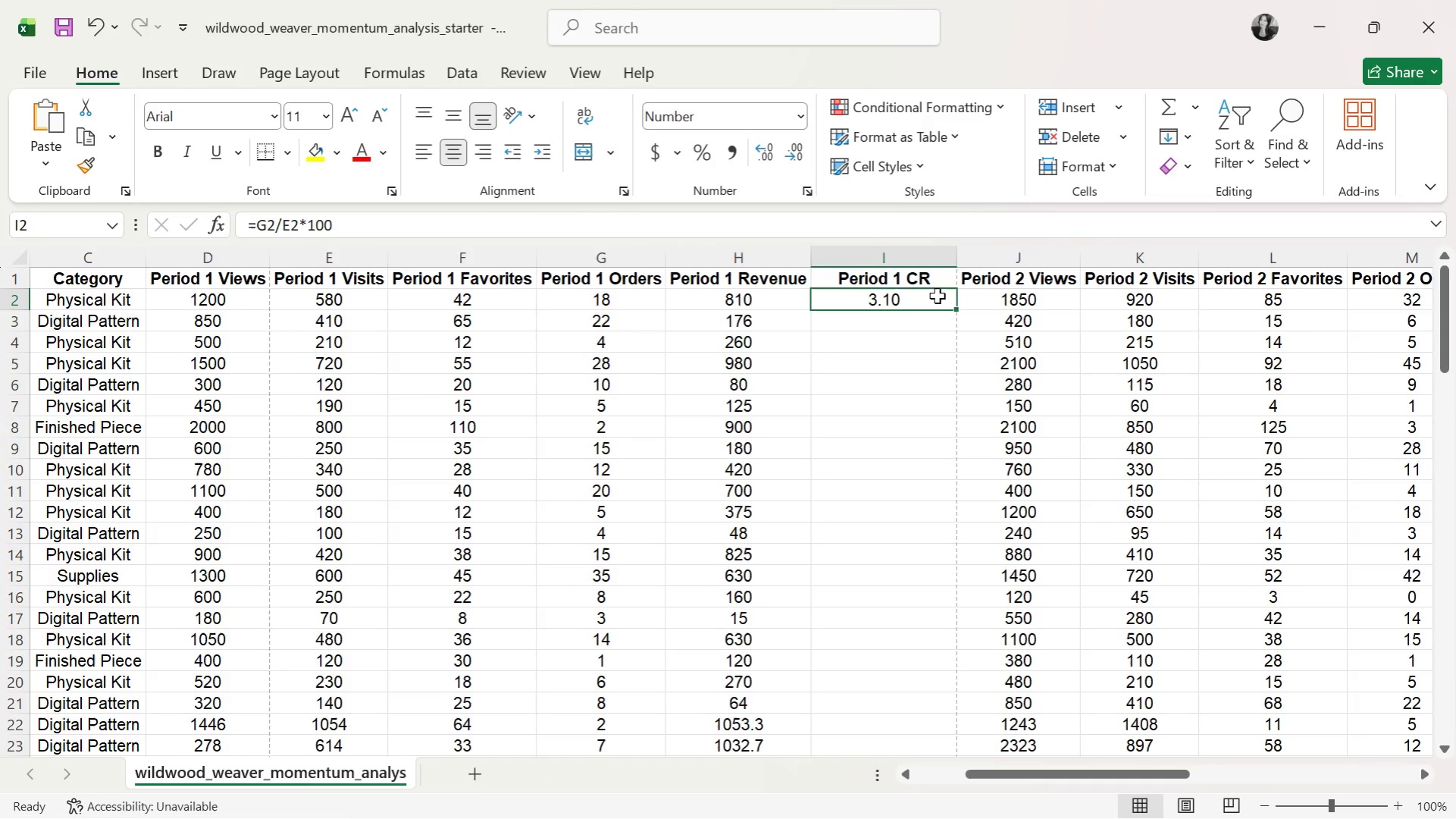 
double_click([937, 296])
 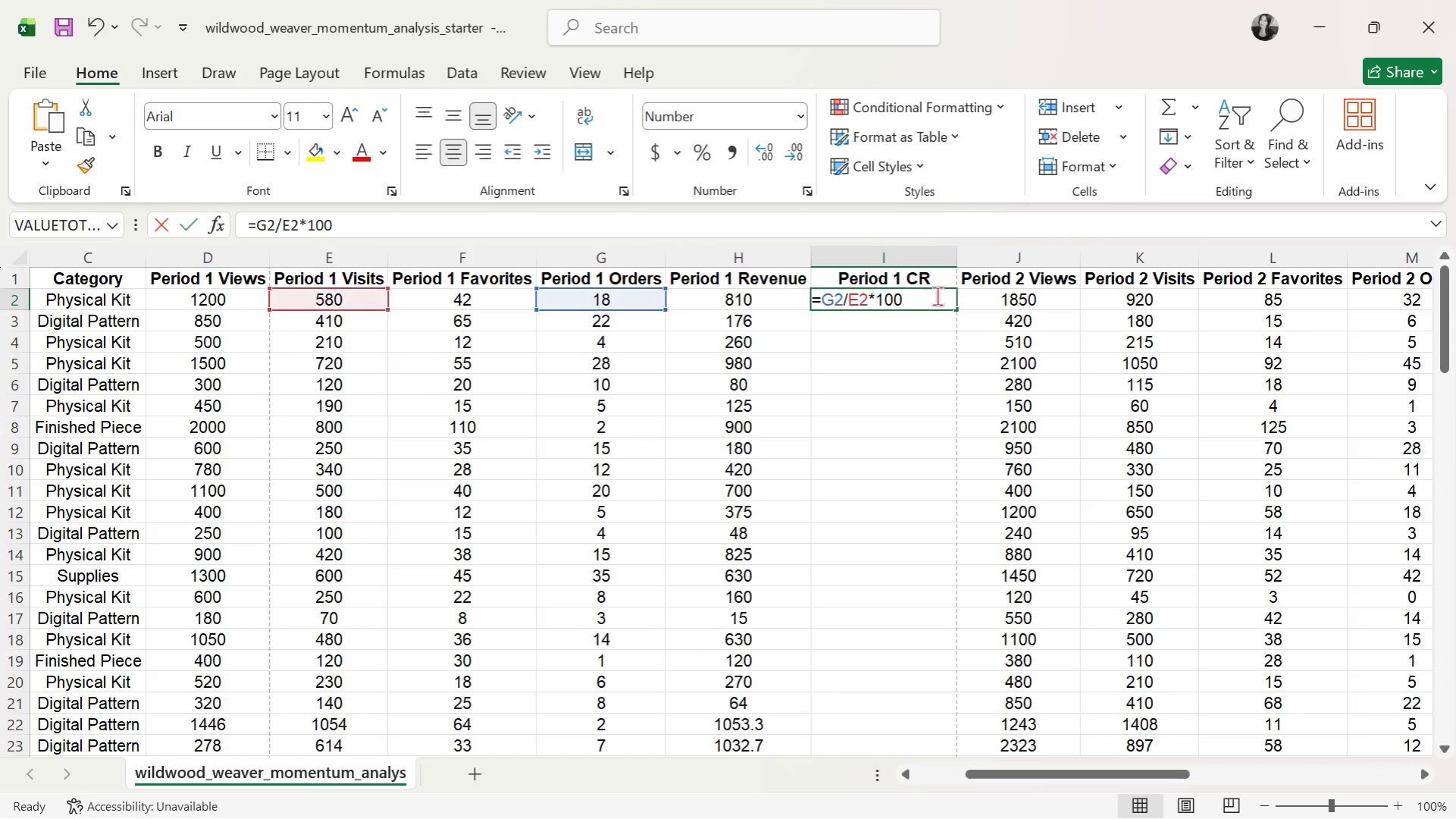 
triple_click([937, 296])
 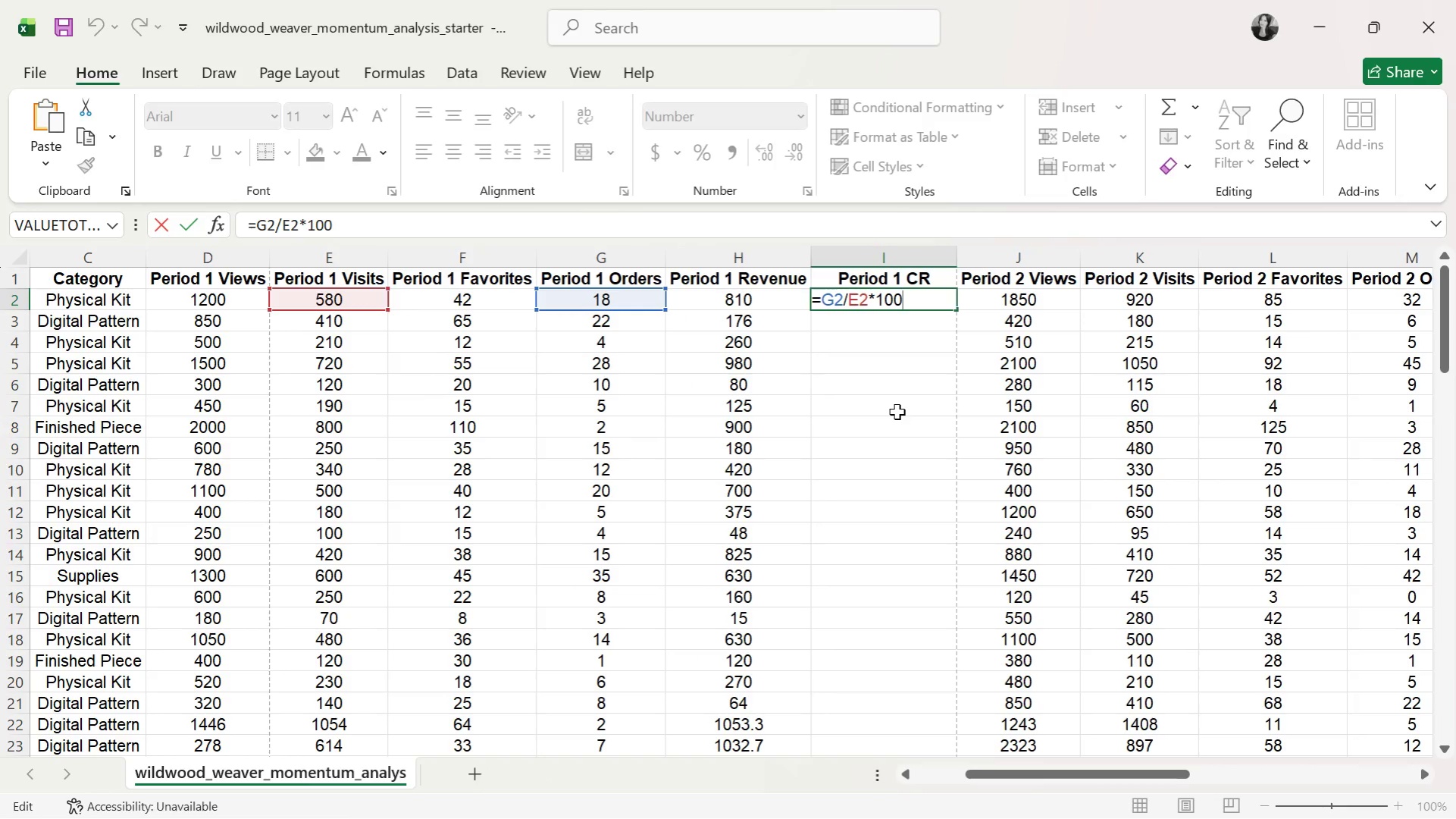 
key(Enter)
 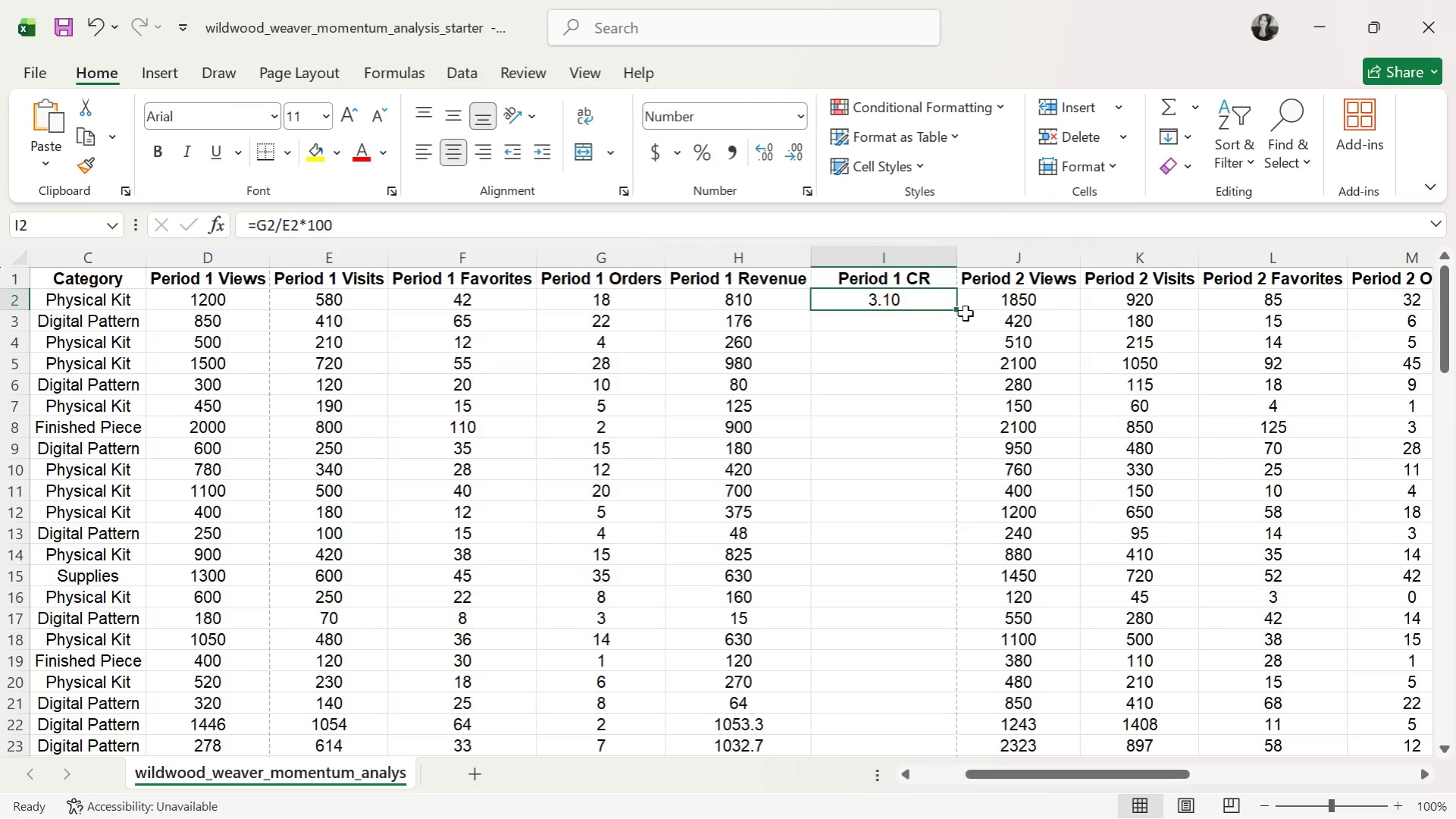 
left_click_drag(start_coordinate=[956, 306], to_coordinate=[902, 356])
 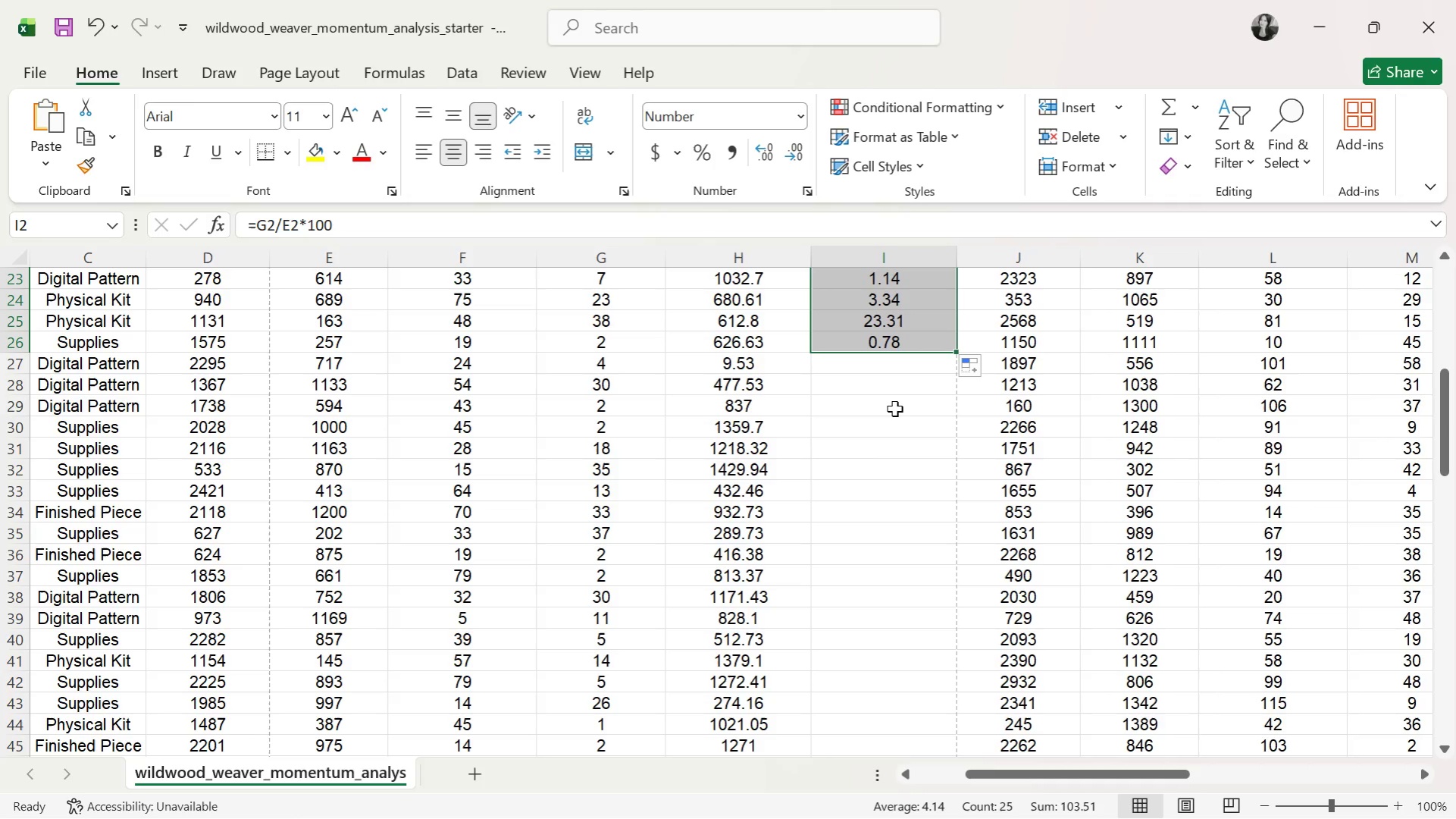 
wait(6.61)
 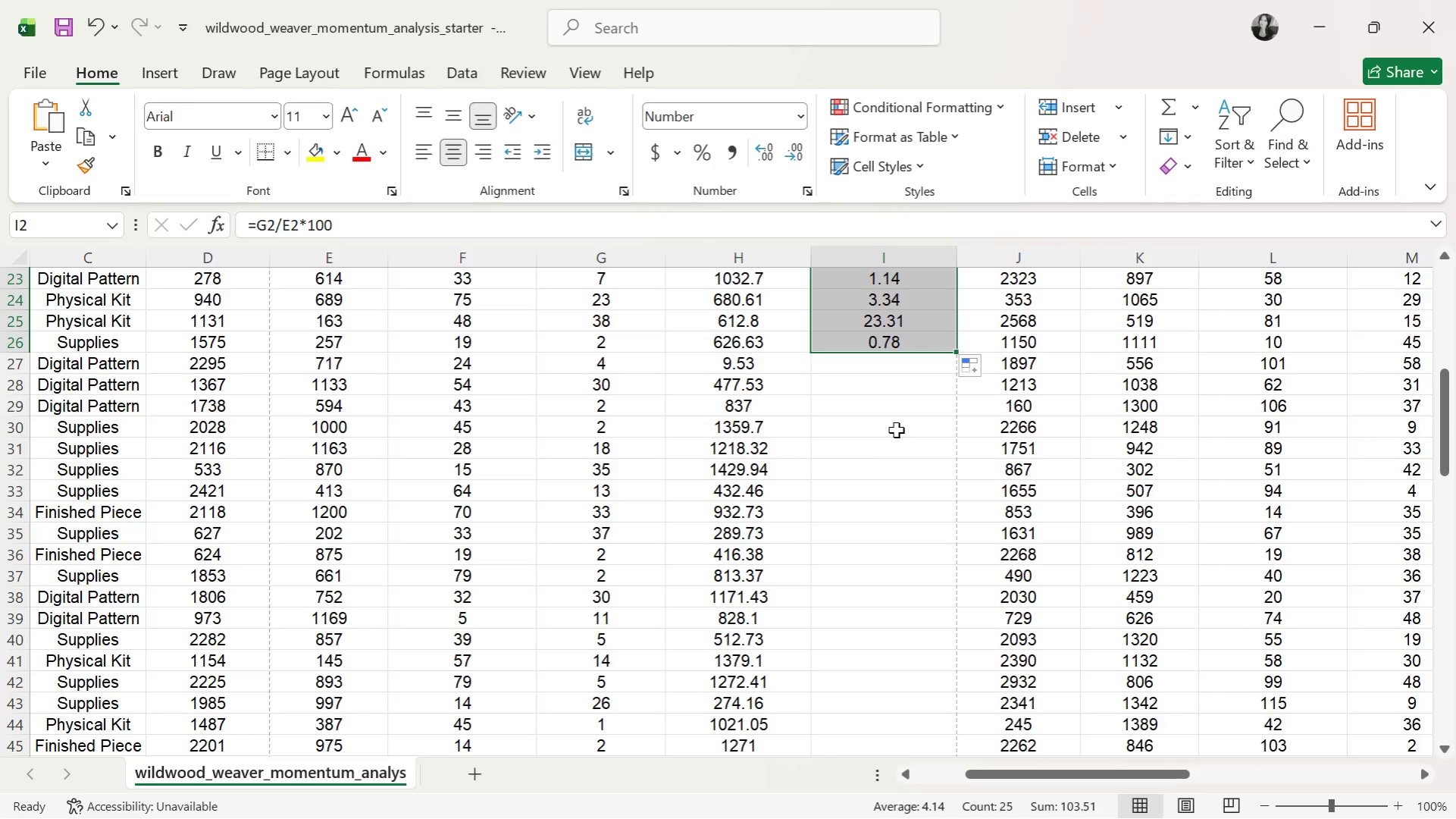 
left_click([905, 322])
 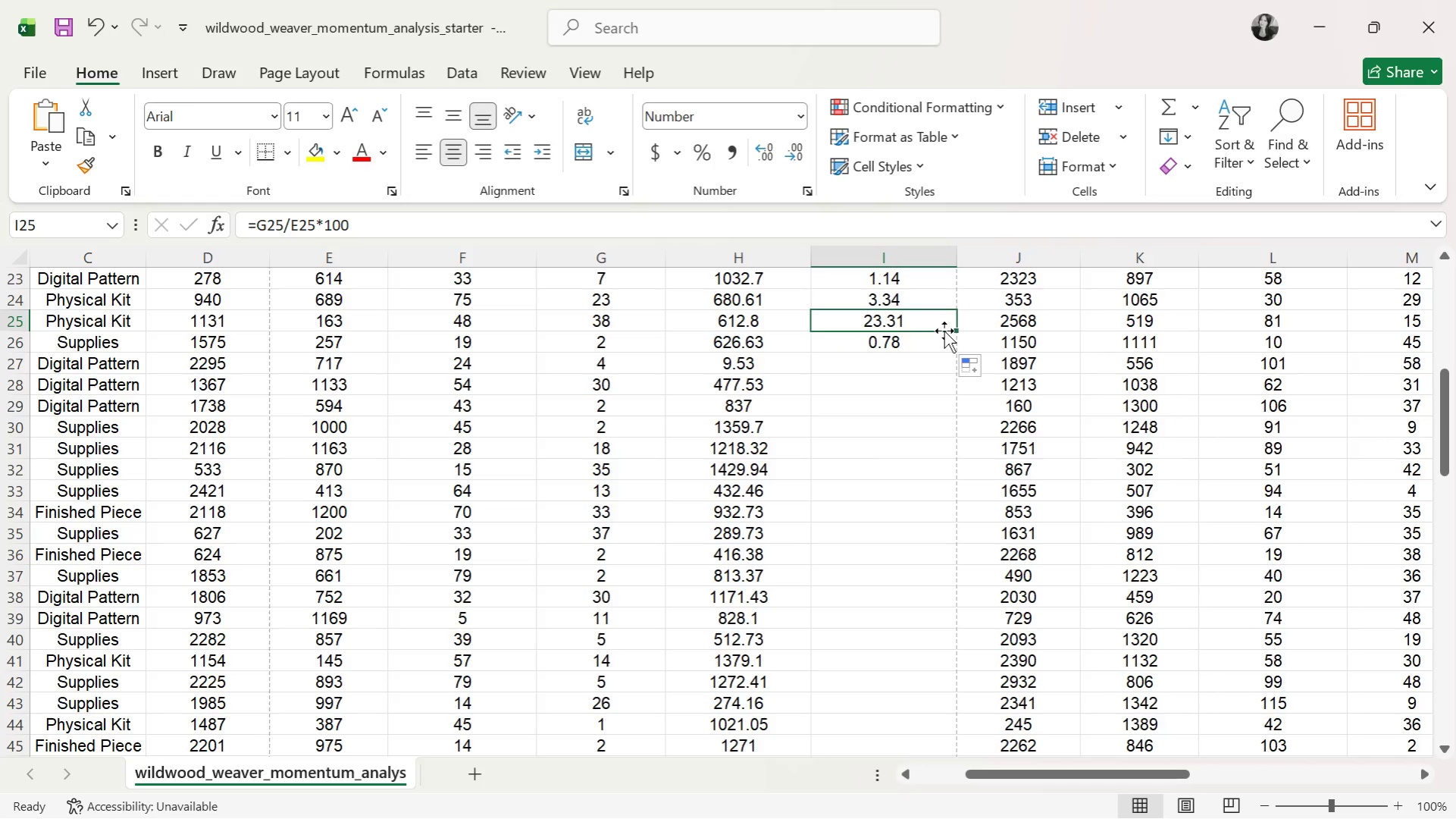 
key(ArrowUp)
 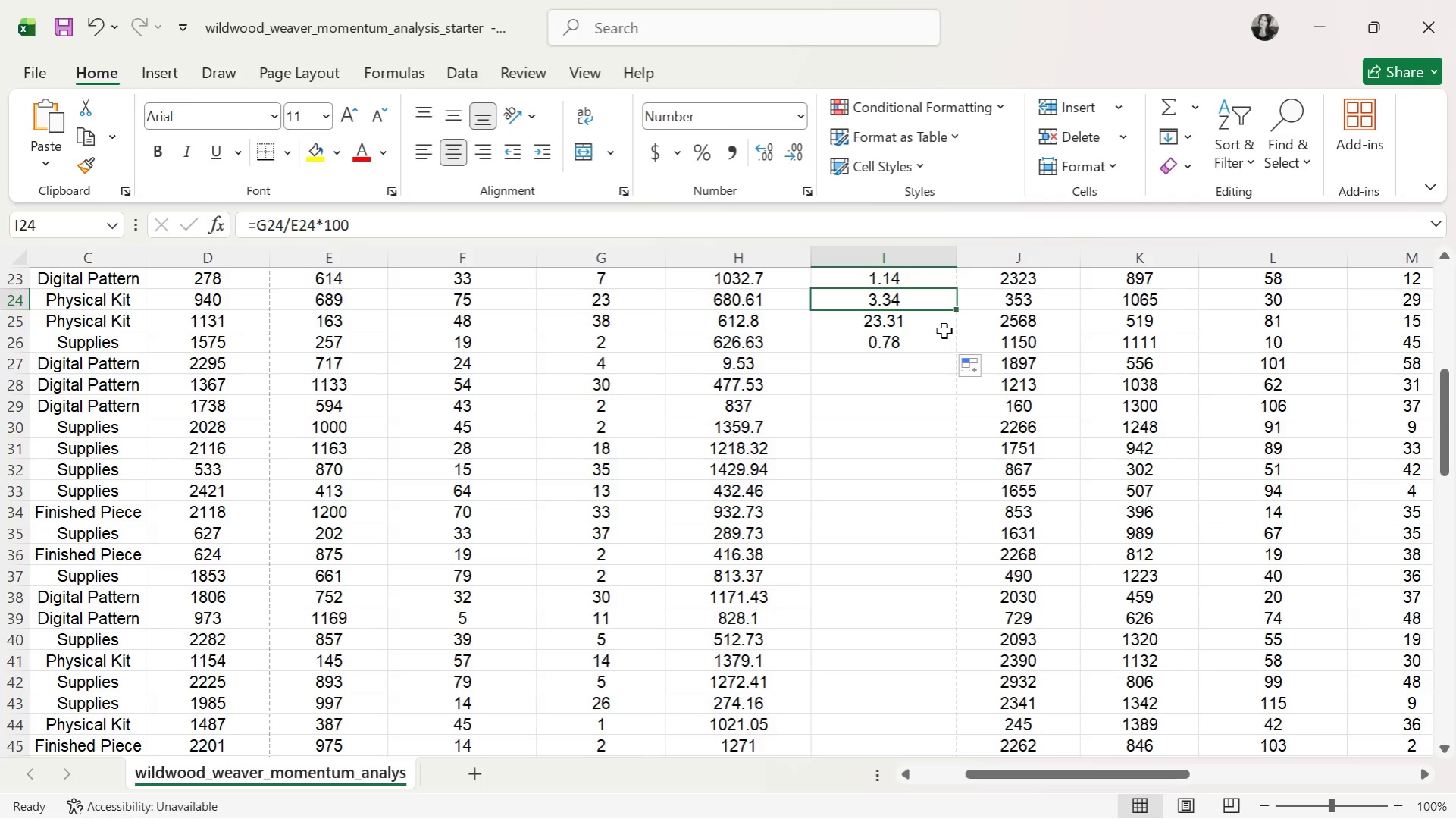 
key(ArrowUp)
 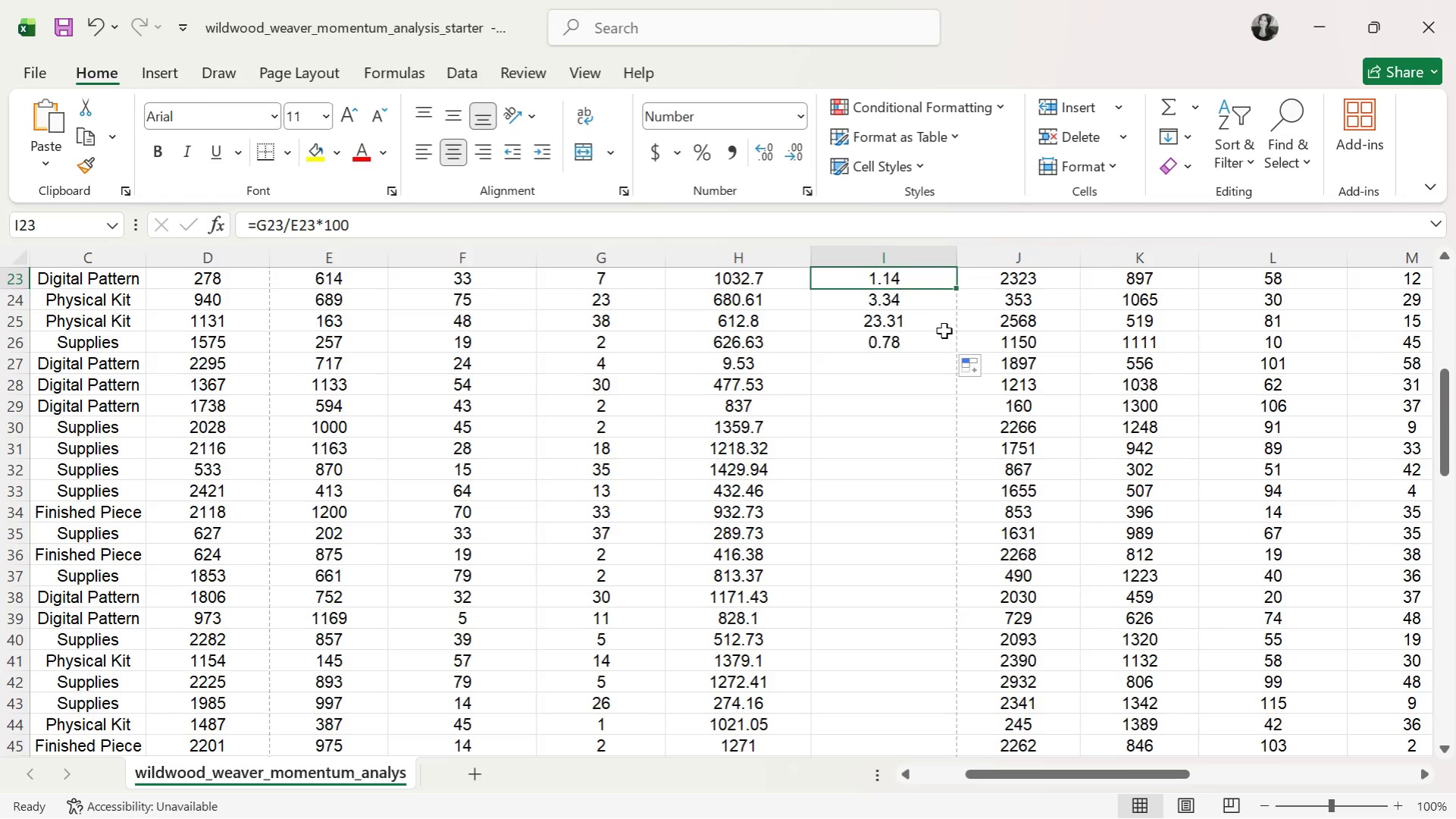 
key(ArrowUp)
 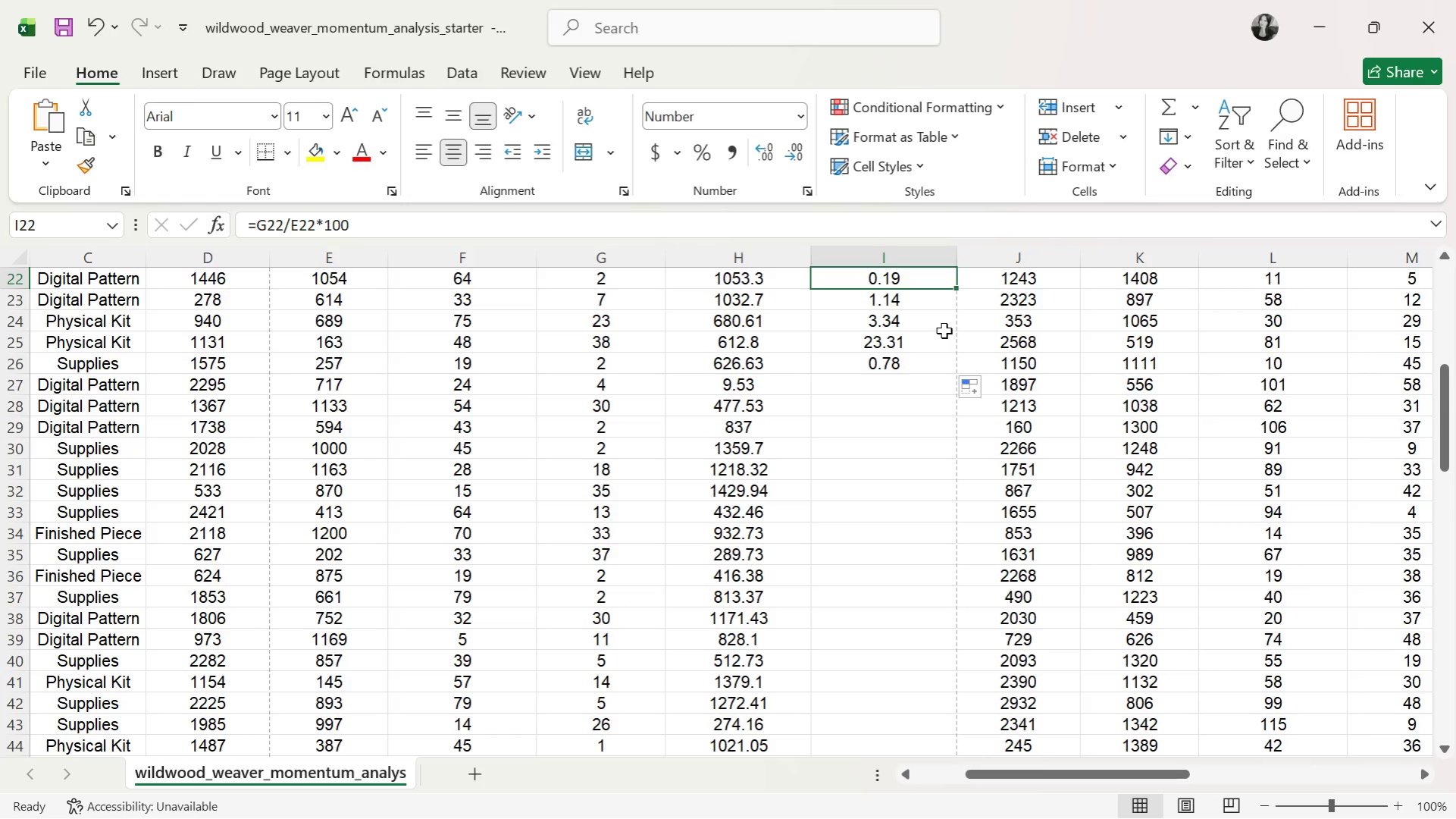 
key(ArrowUp)
 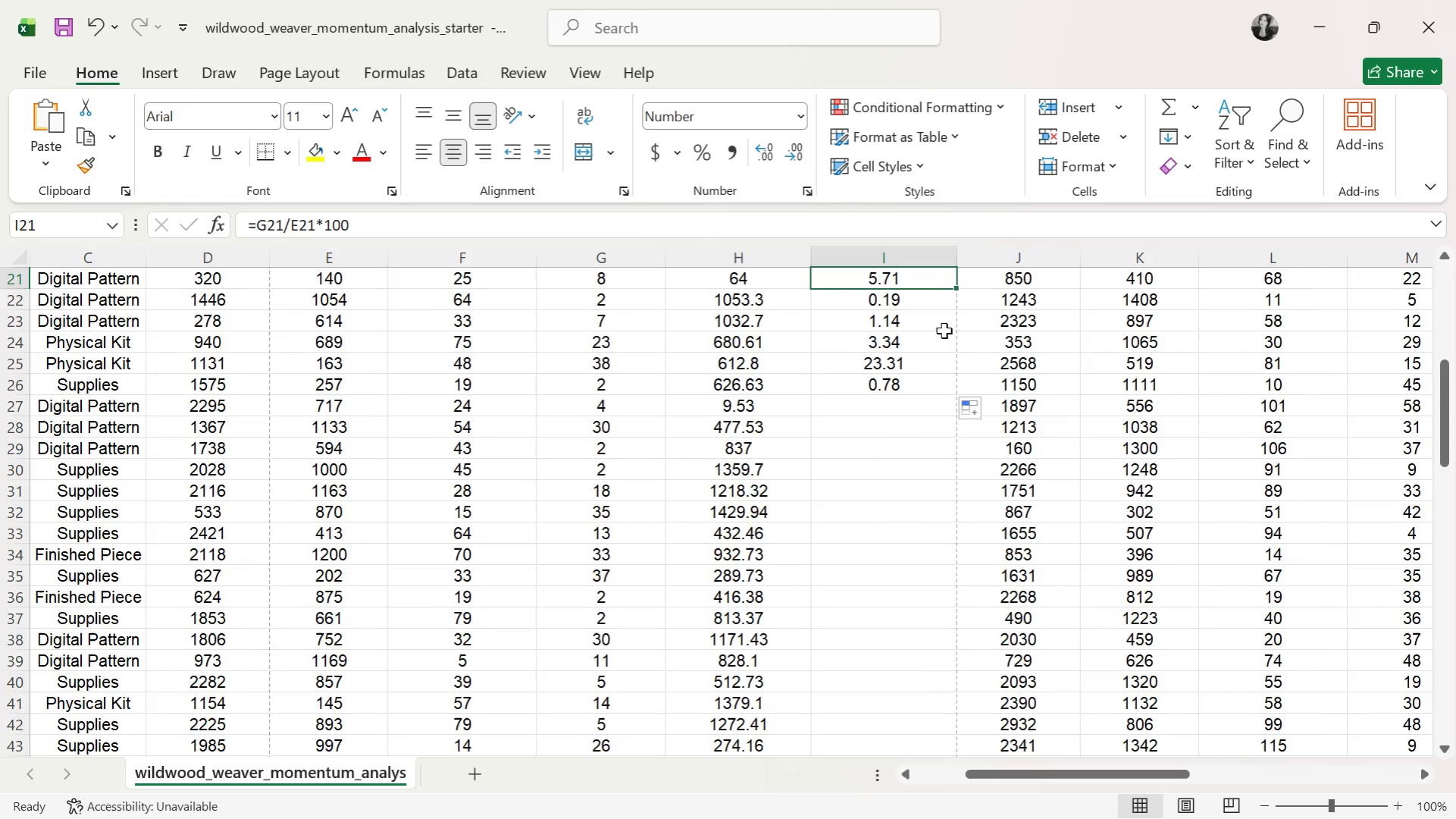 
key(ArrowUp)
 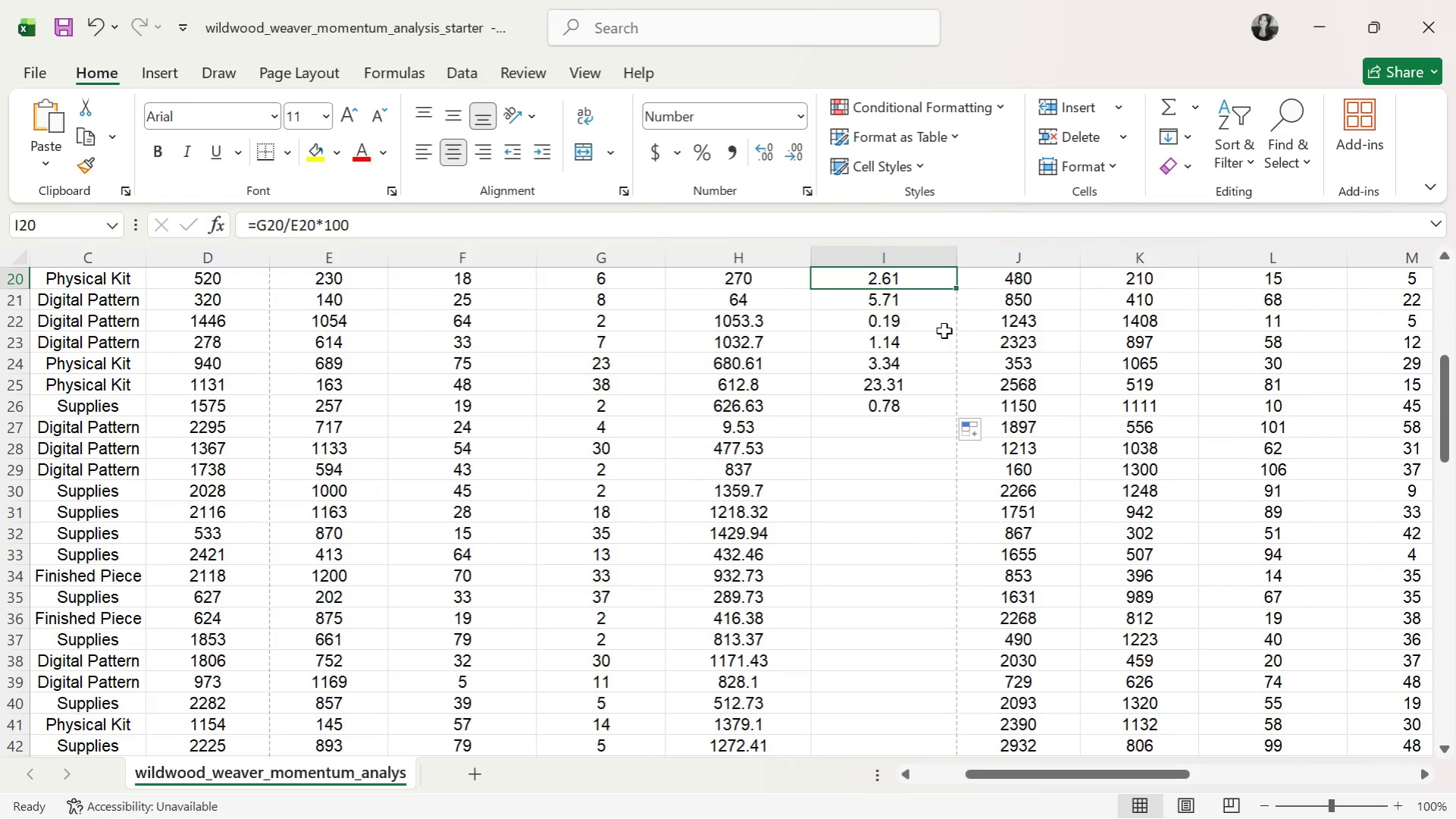 
key(ArrowUp)
 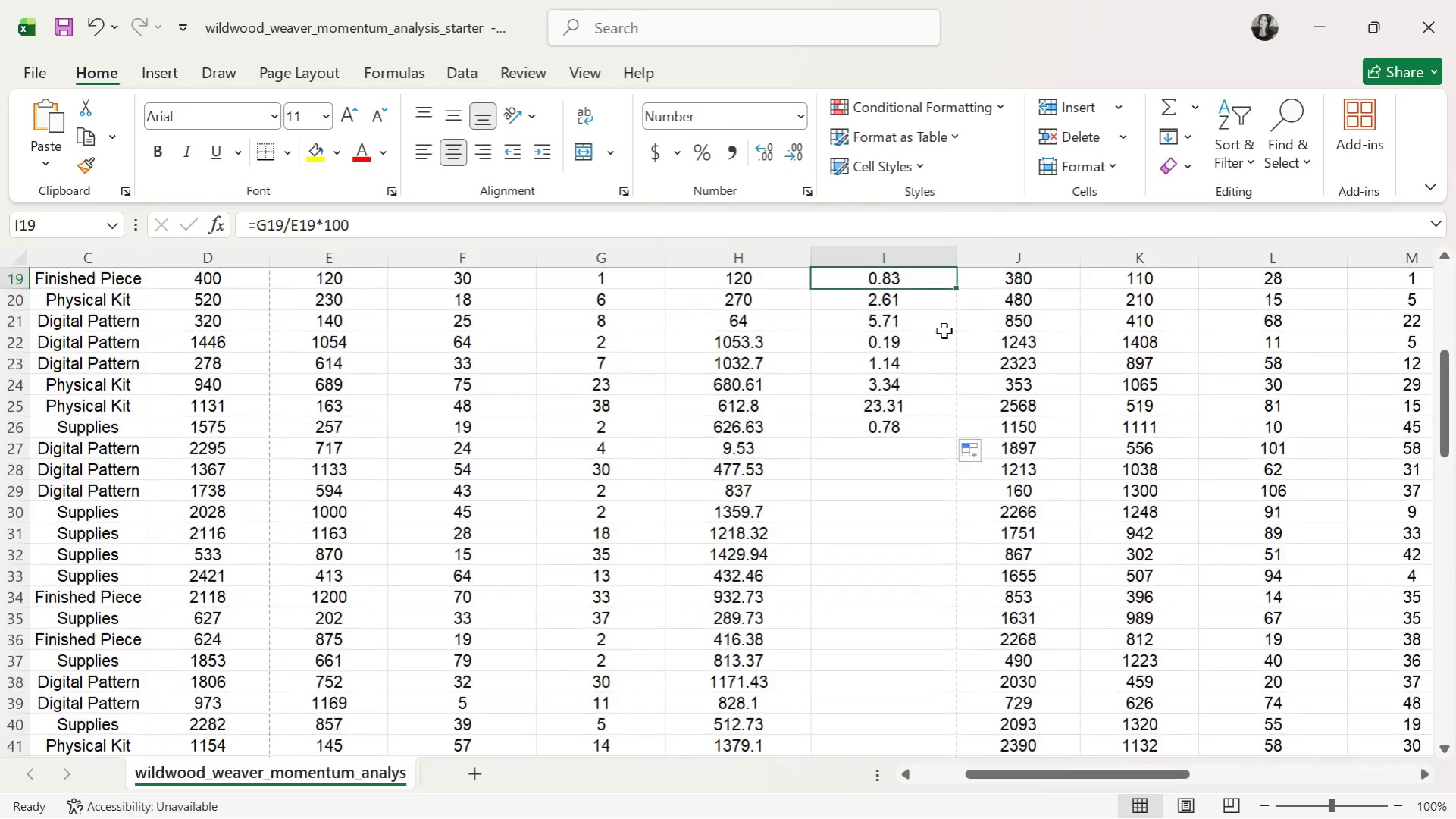 
key(ArrowUp)
 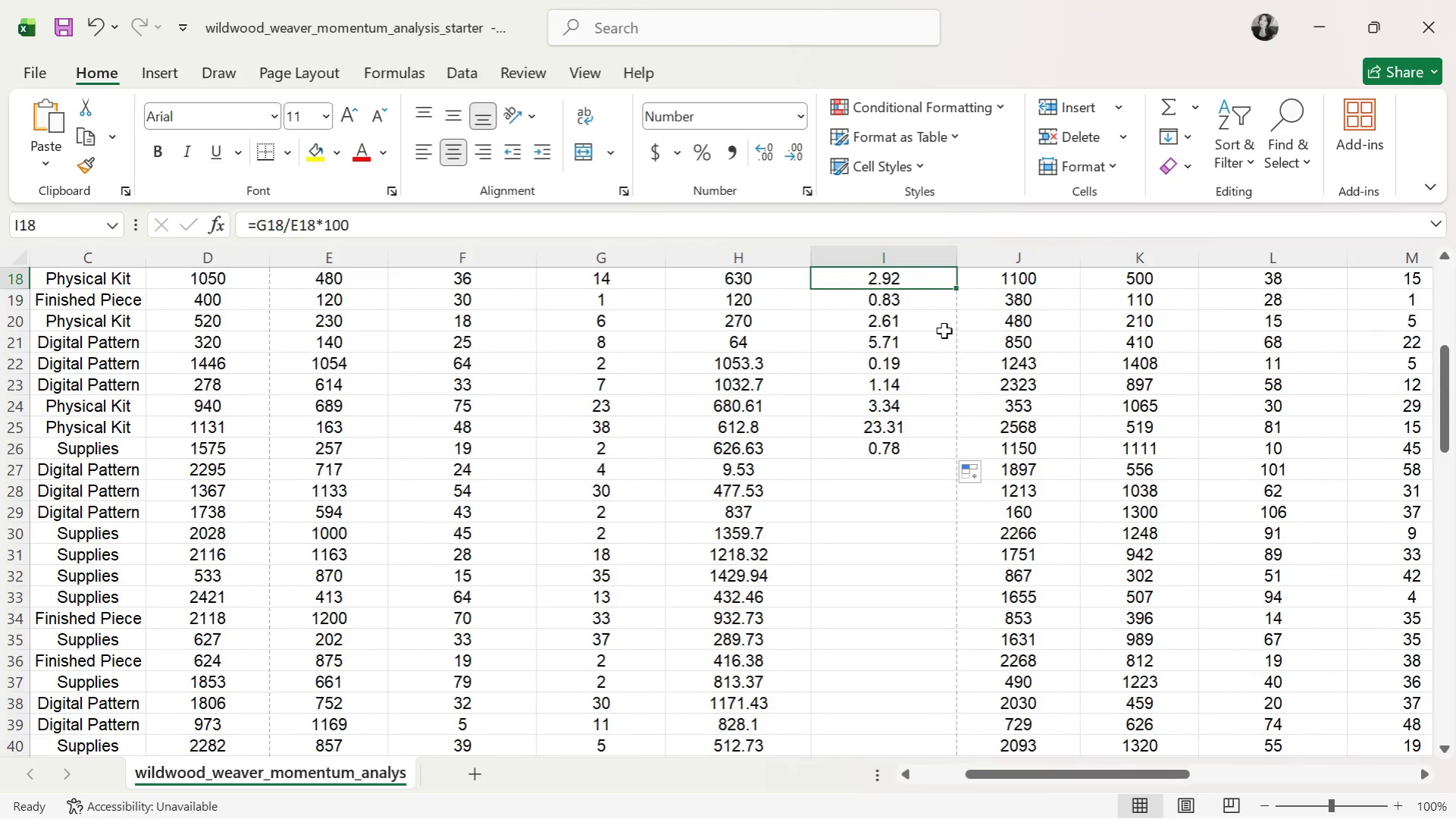 
key(ArrowUp)
 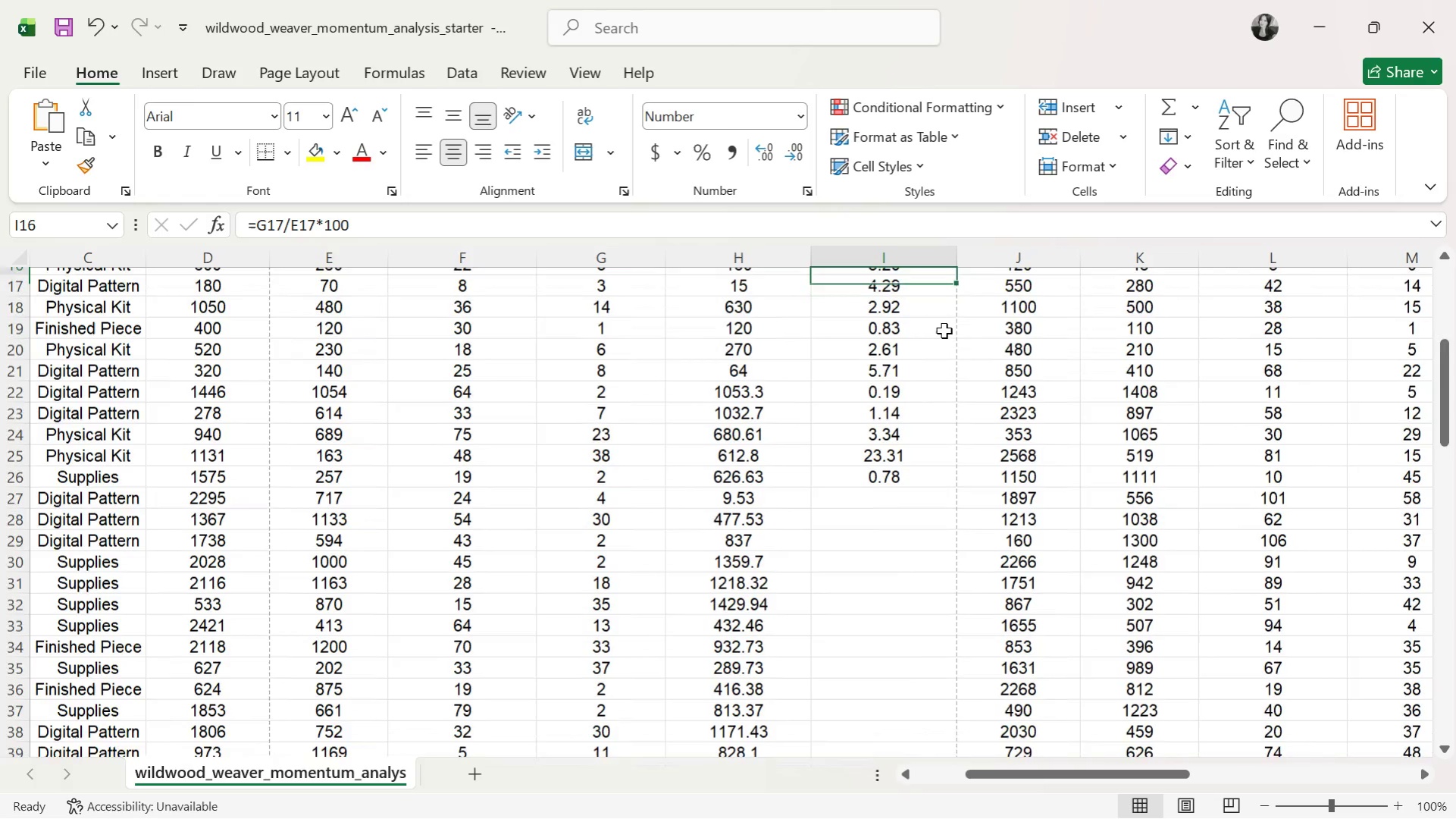 
key(ArrowUp)
 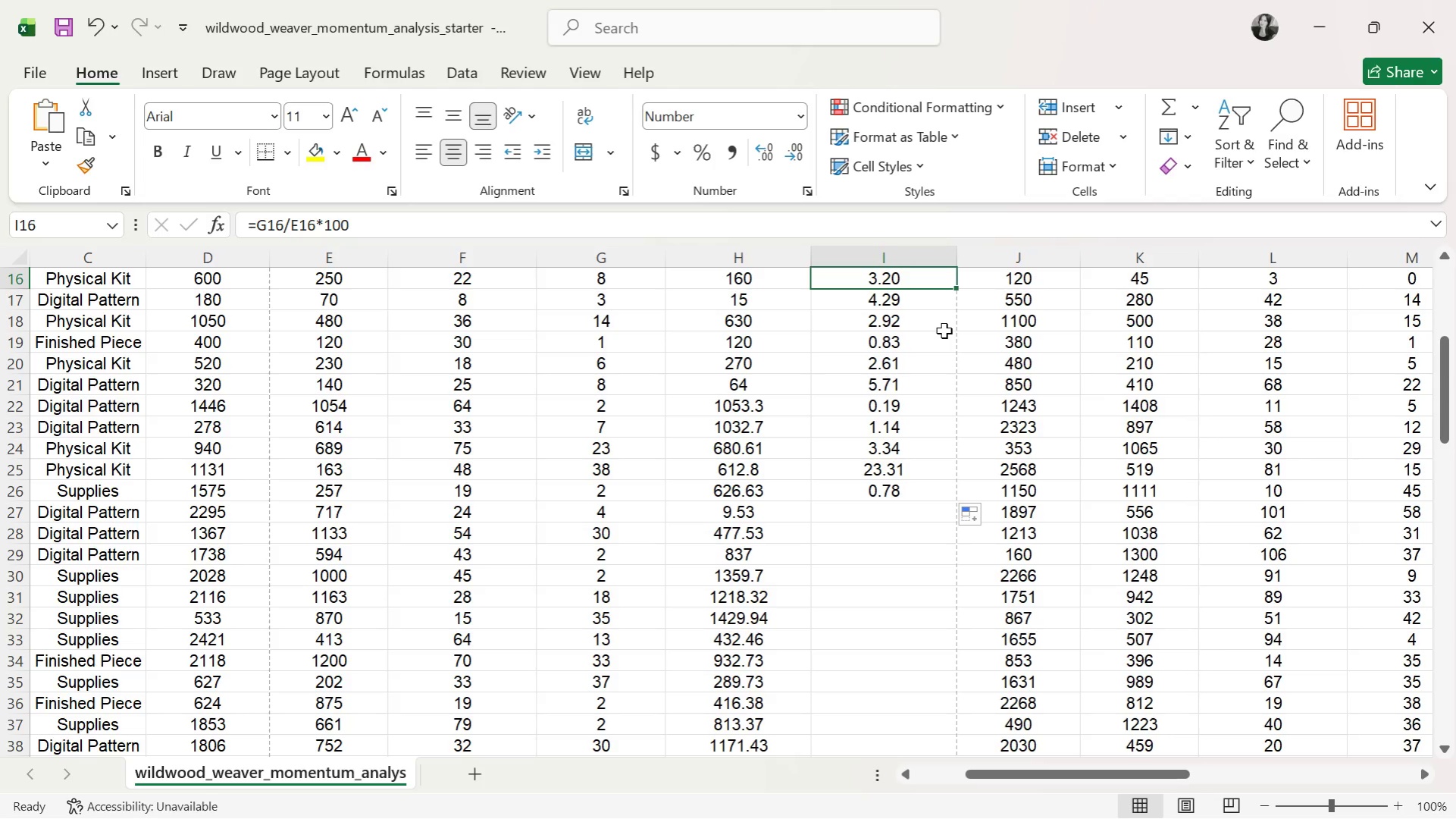 
key(ArrowUp)
 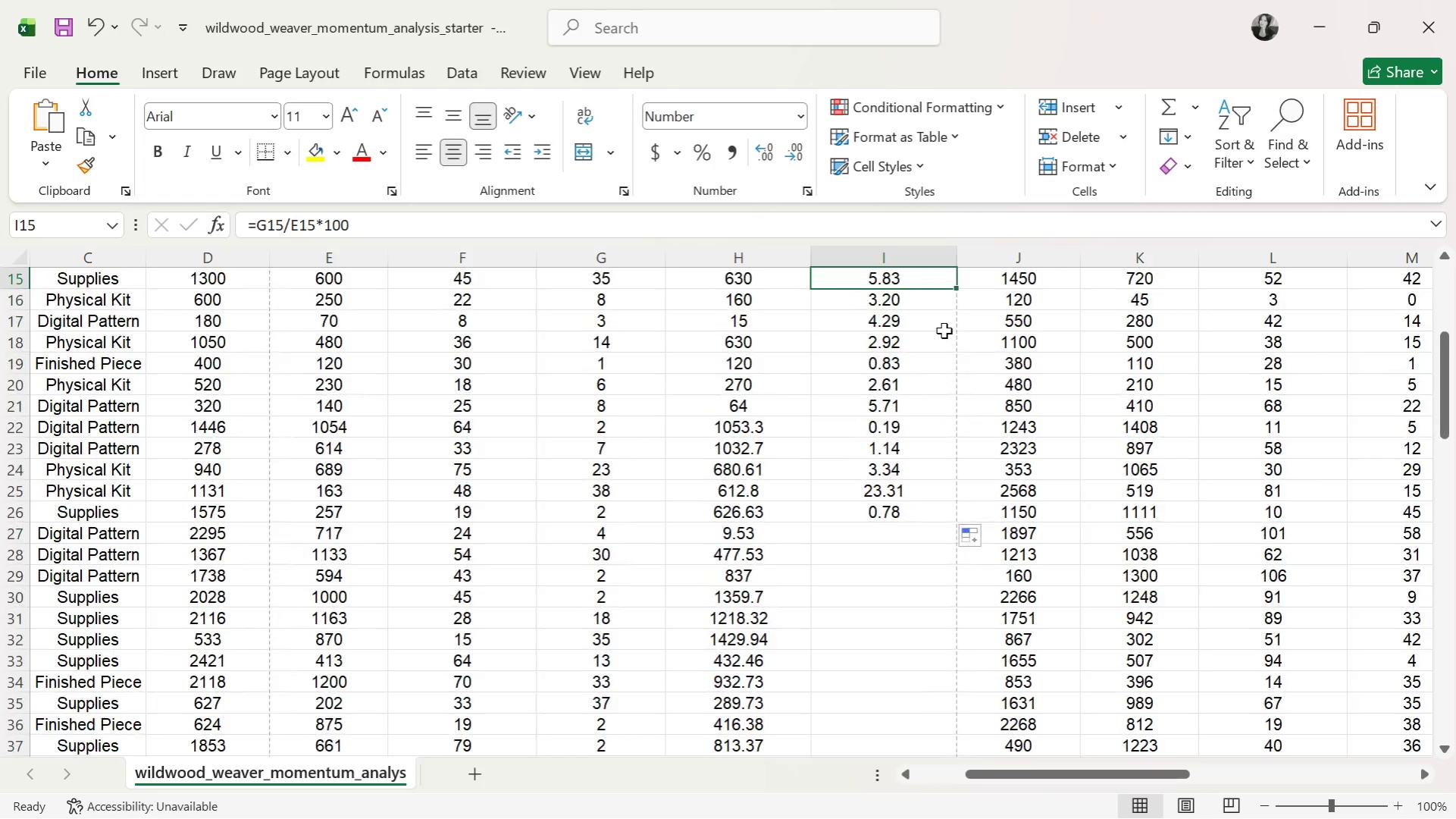 
key(ArrowUp)
 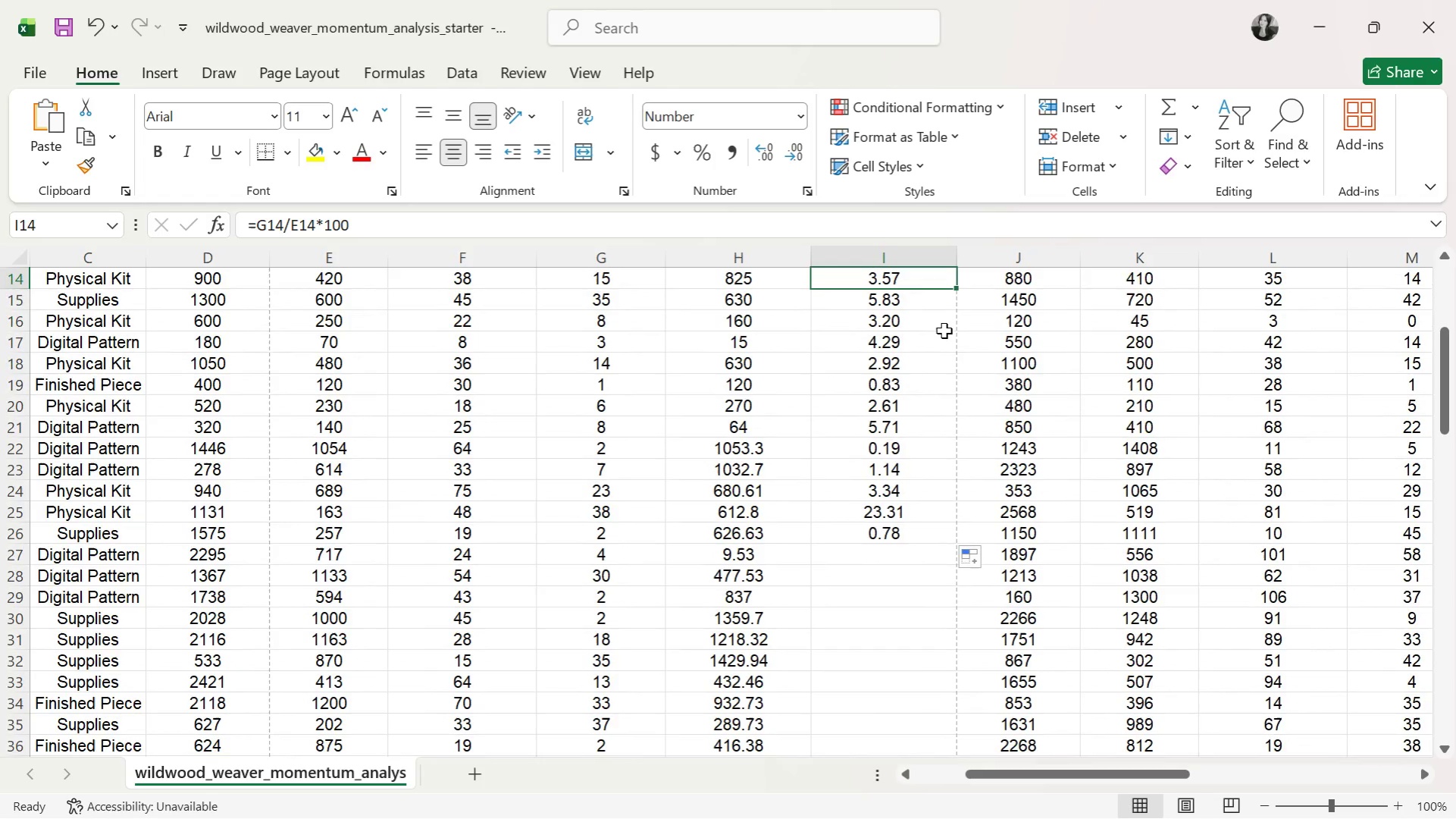 
key(ArrowUp)
 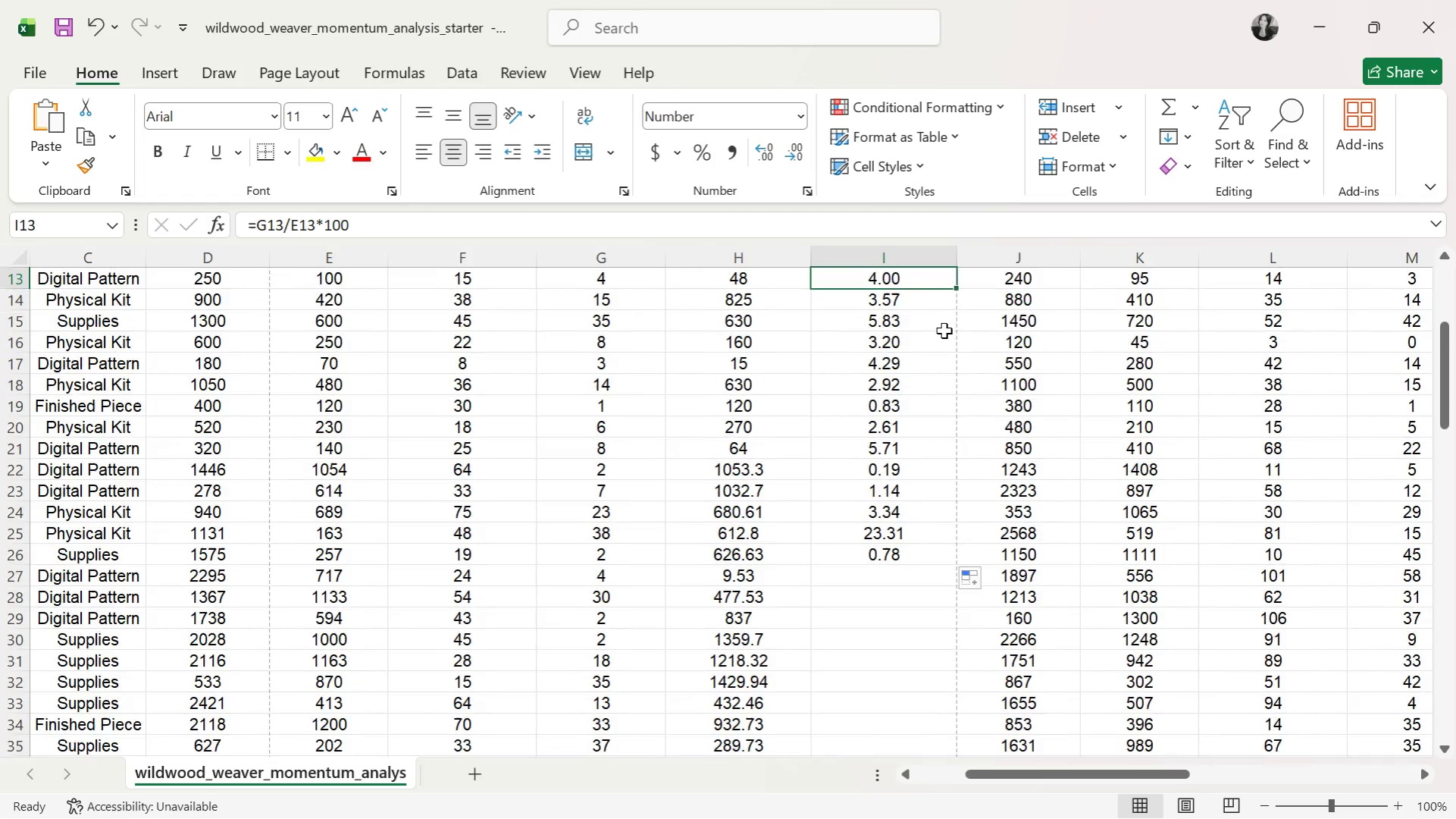 
key(ArrowUp)
 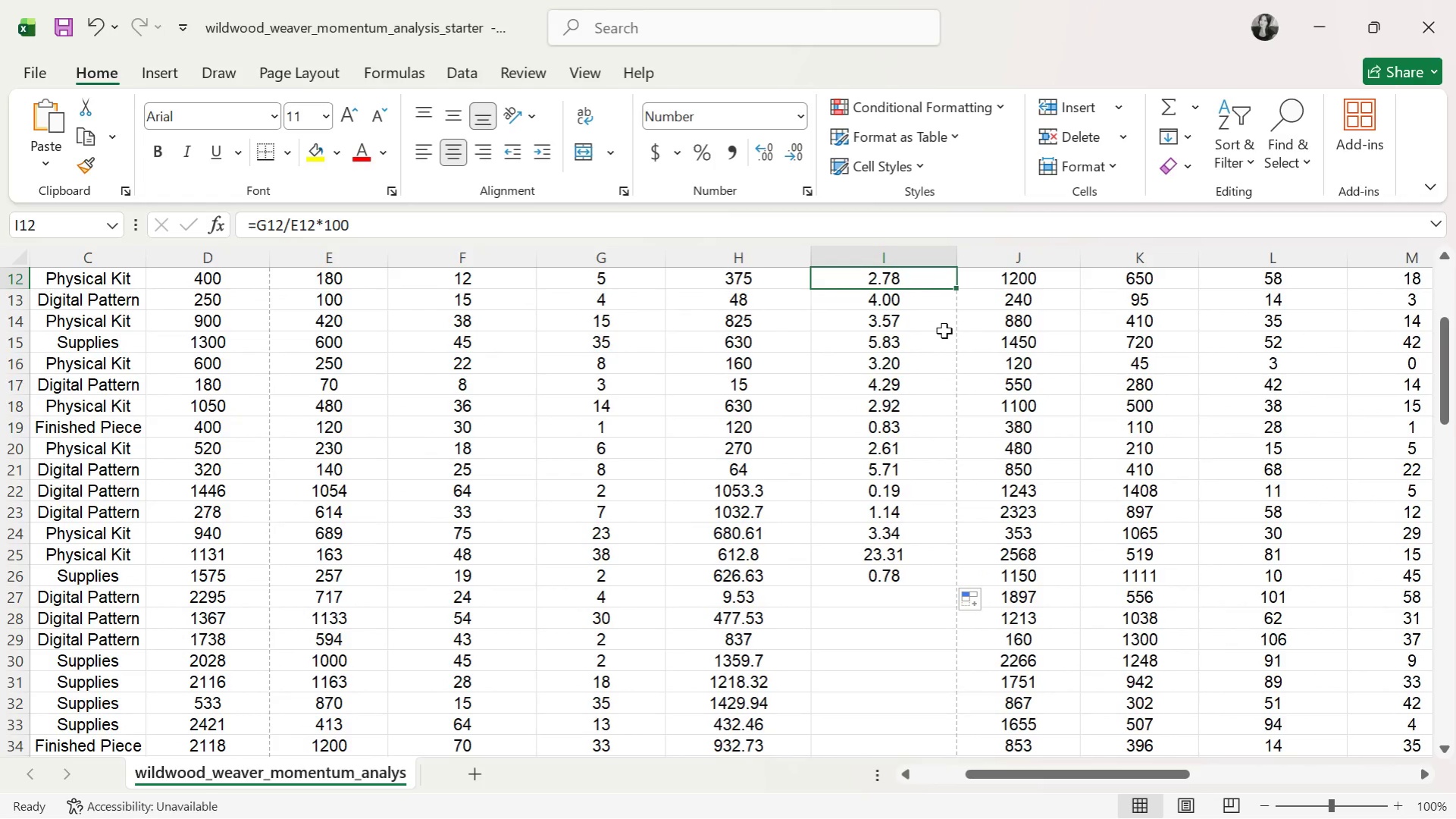 
key(ArrowUp)
 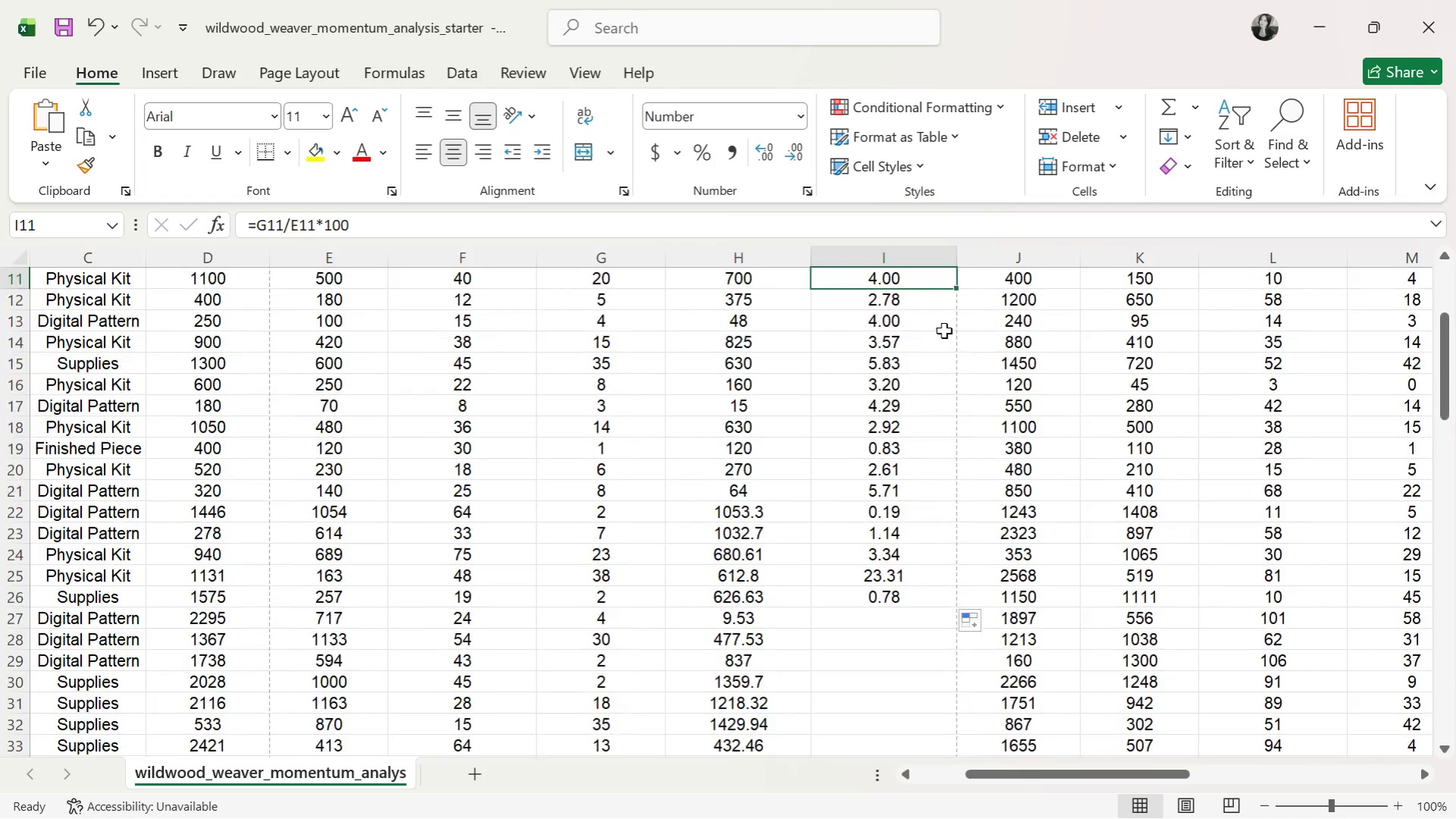 
key(ArrowUp)
 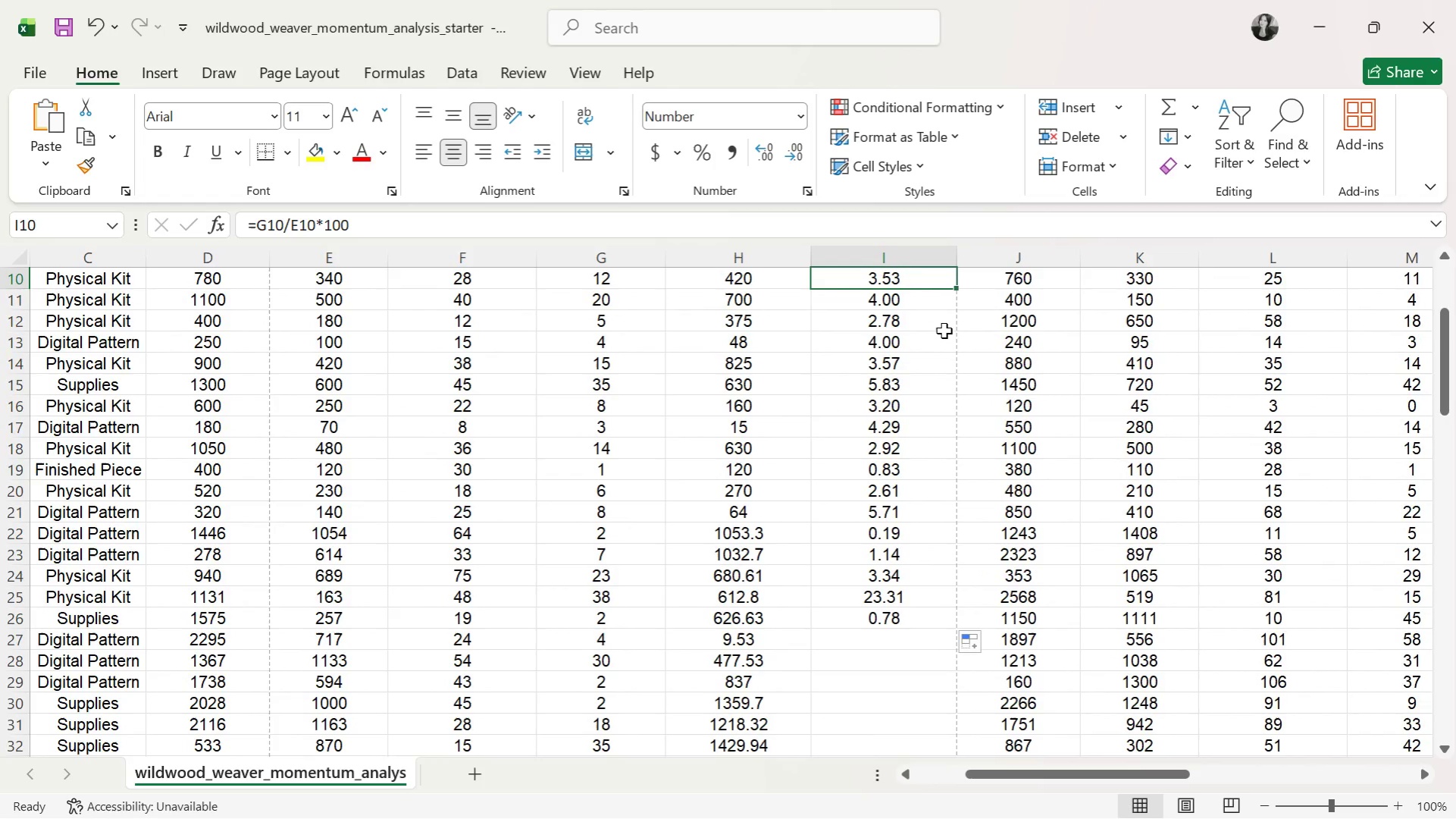 
key(ArrowUp)
 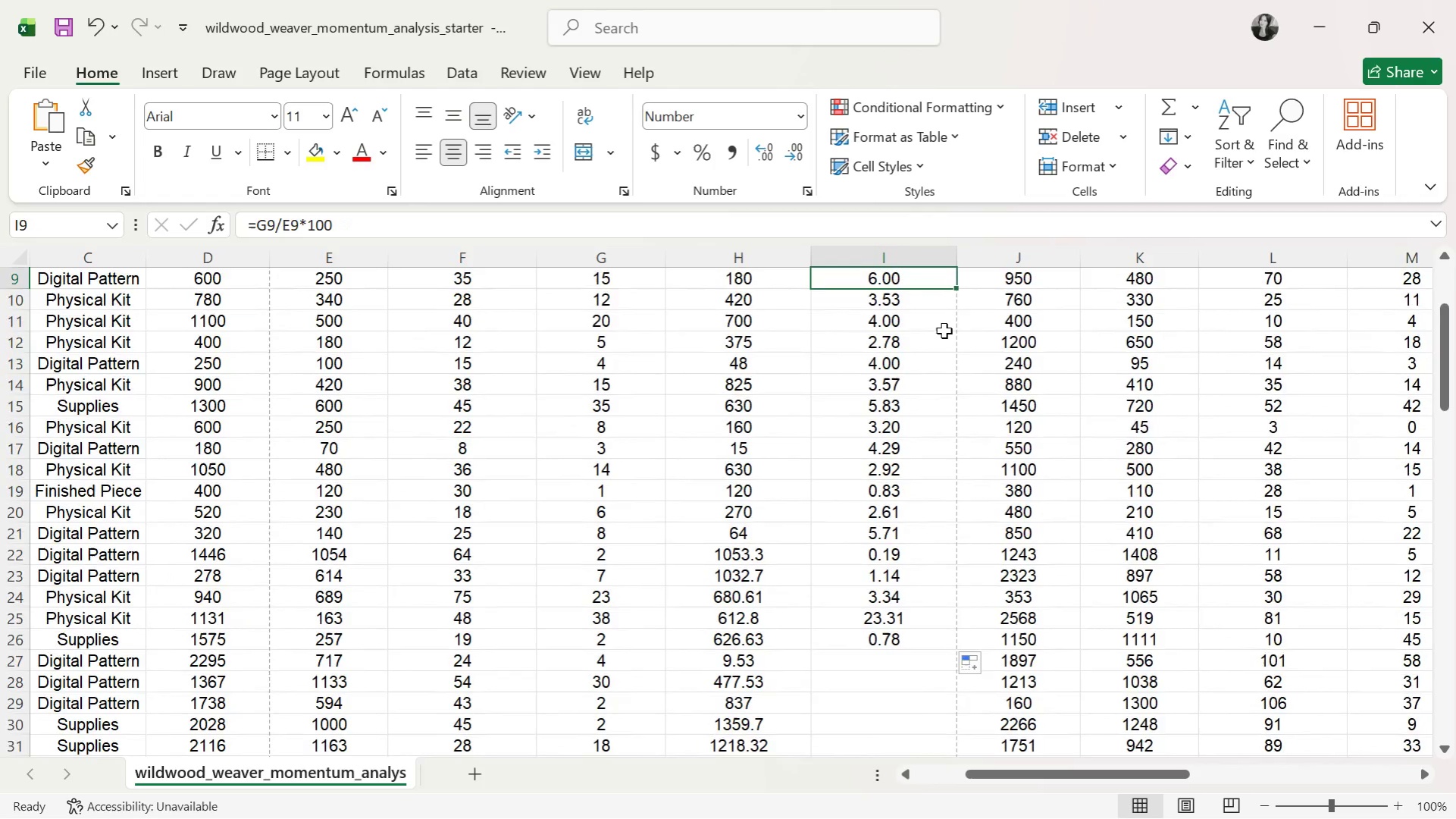 
key(ArrowUp)
 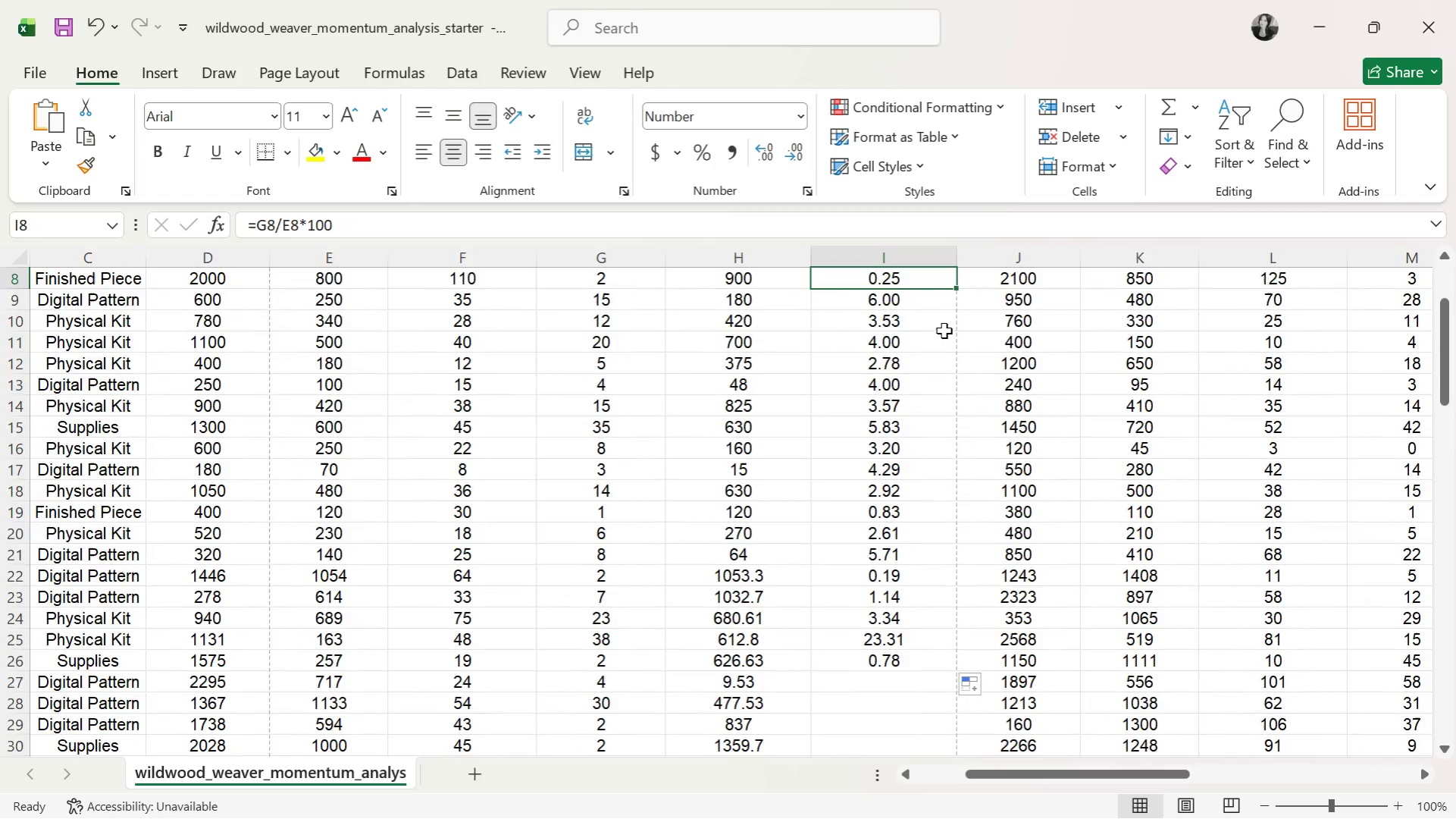 
key(ArrowDown)
 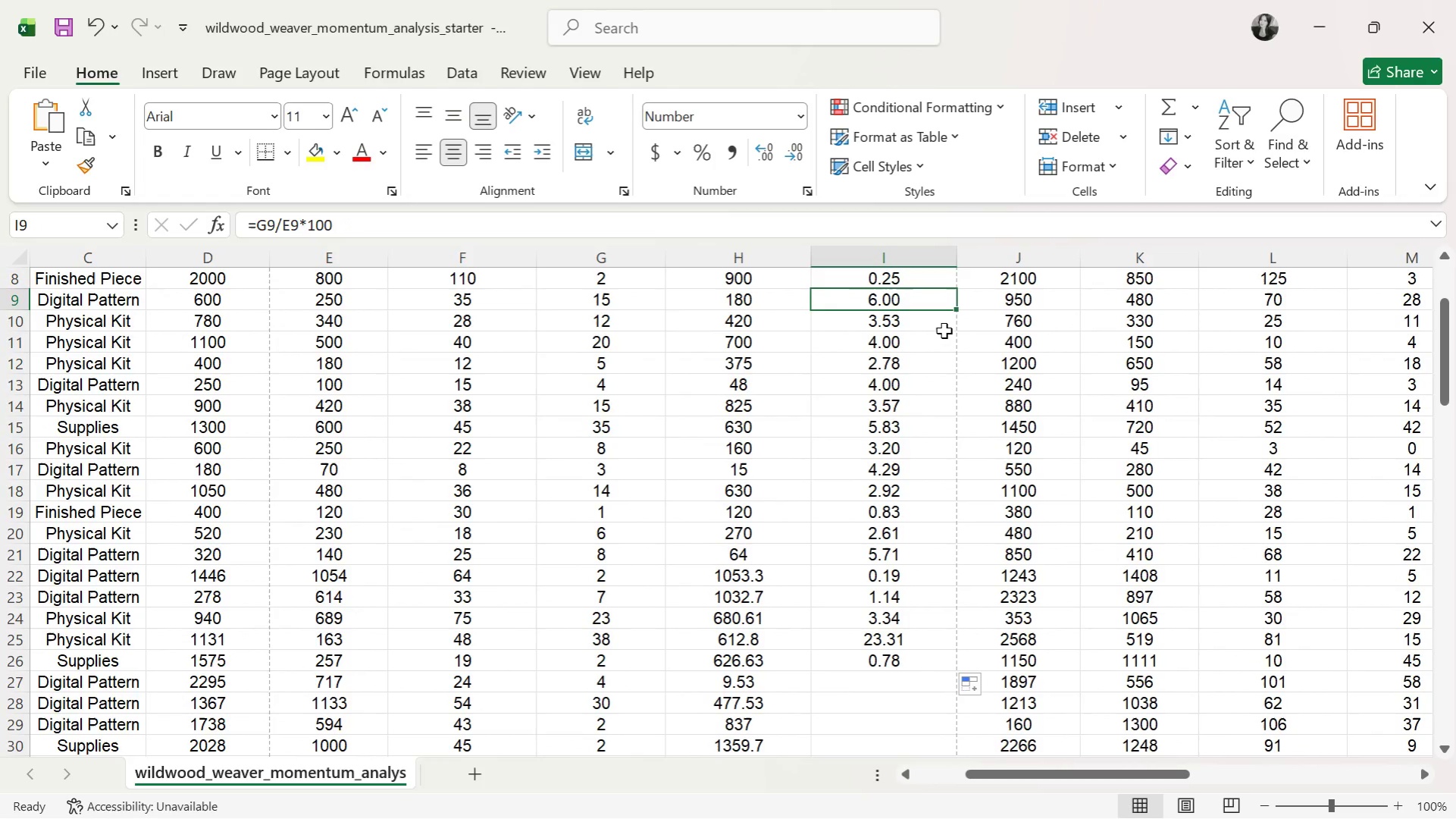 
key(ArrowUp)
 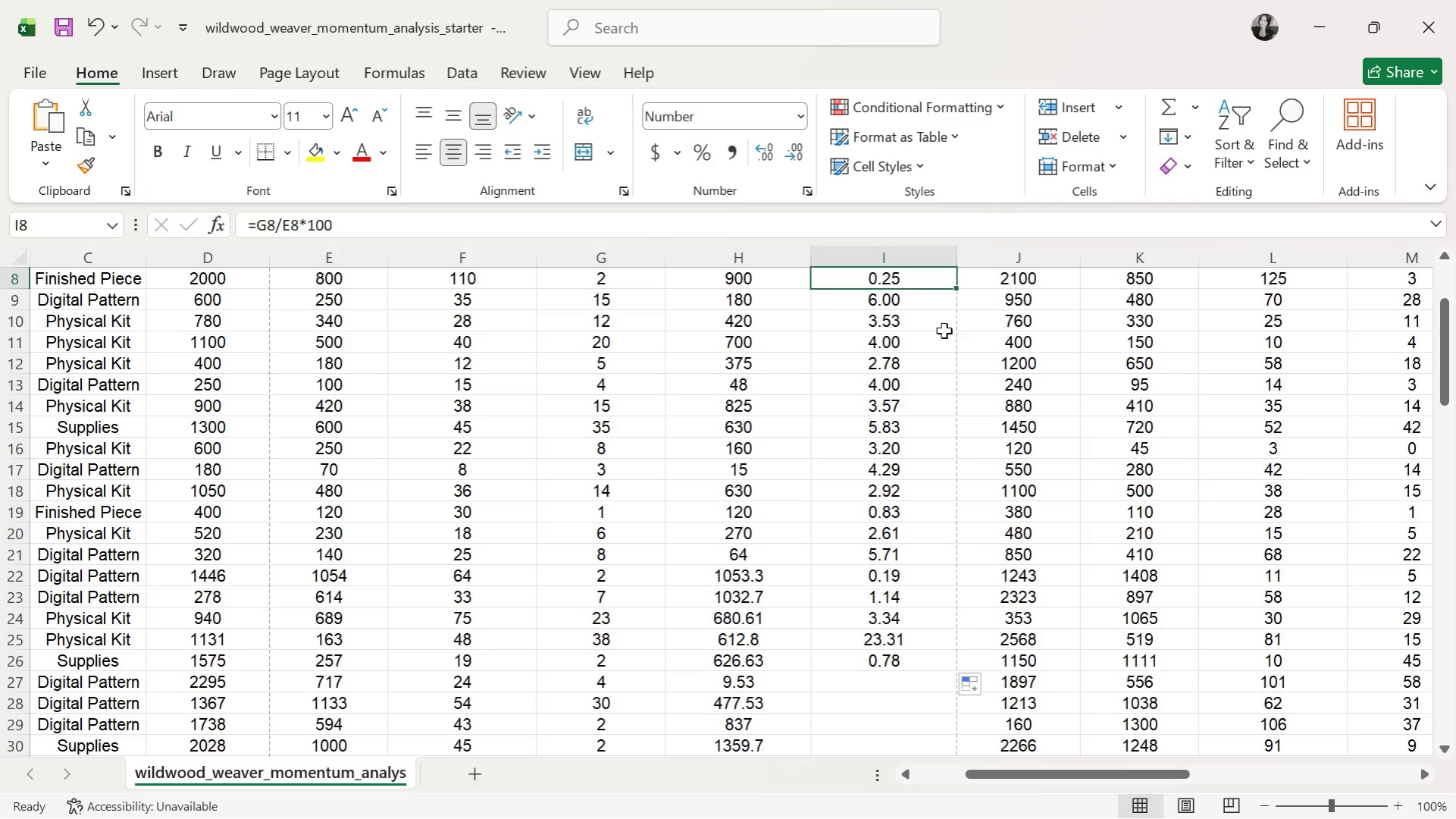 
key(ArrowUp)
 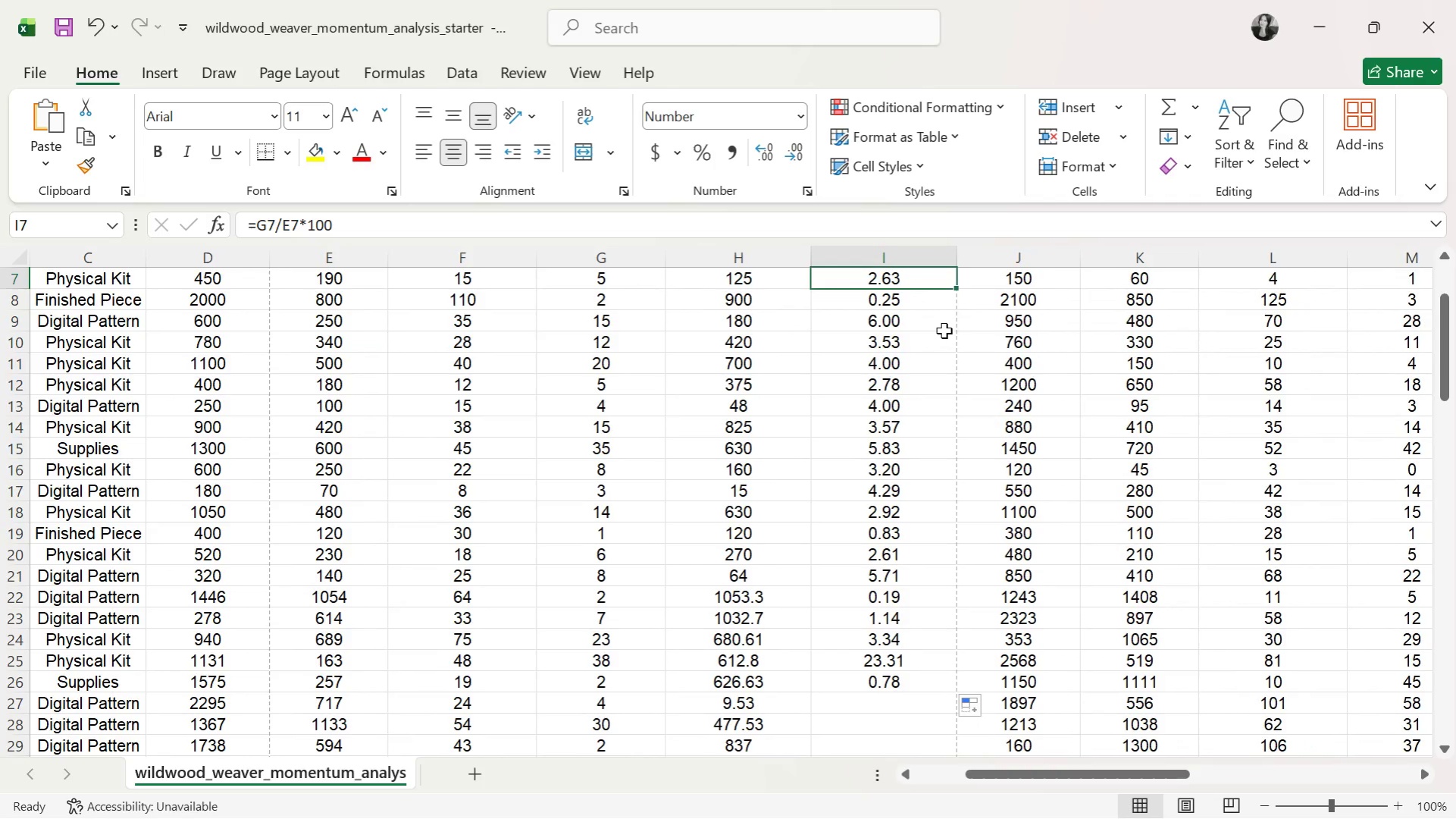 
key(ArrowUp)
 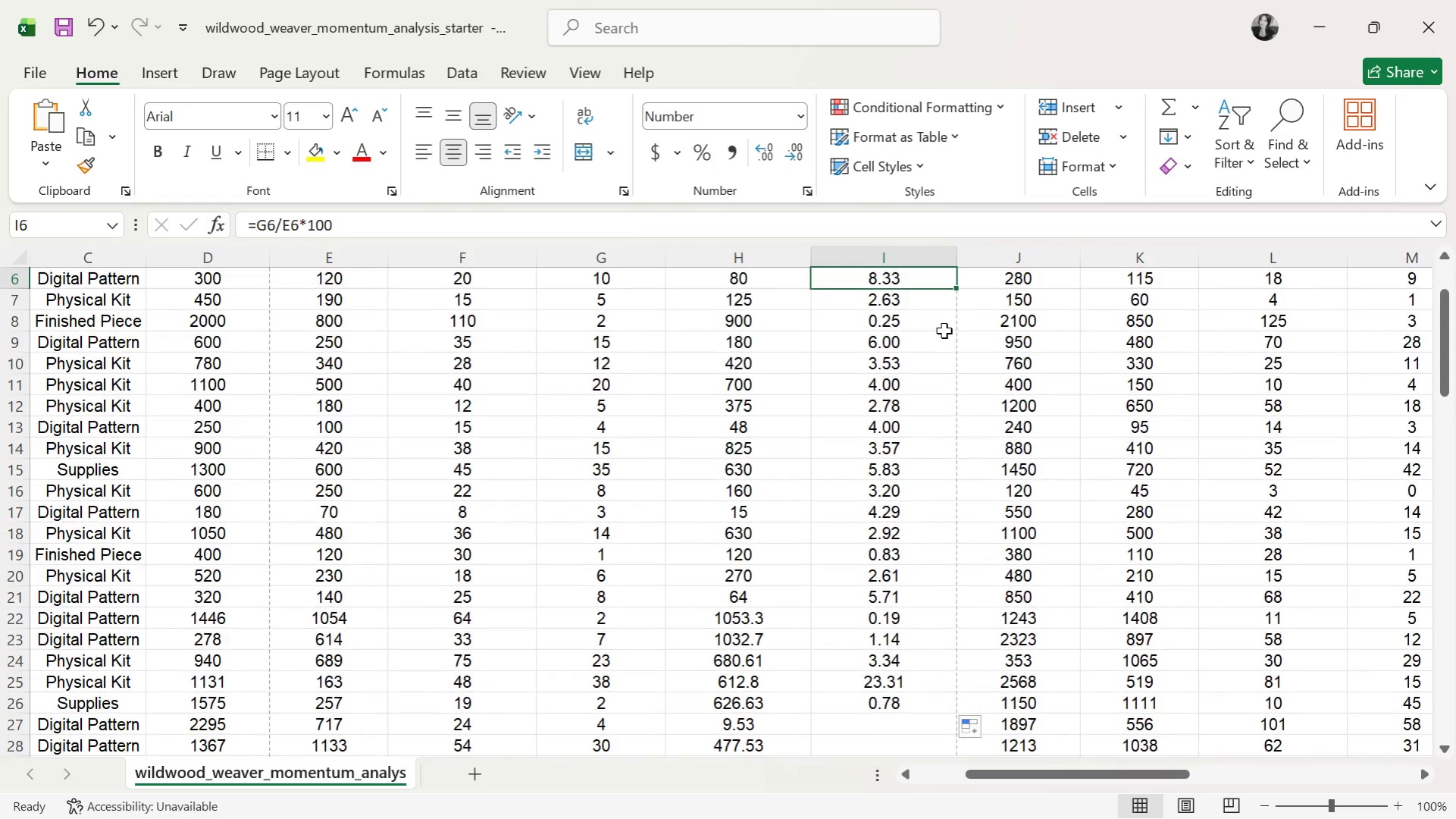 
key(ArrowUp)
 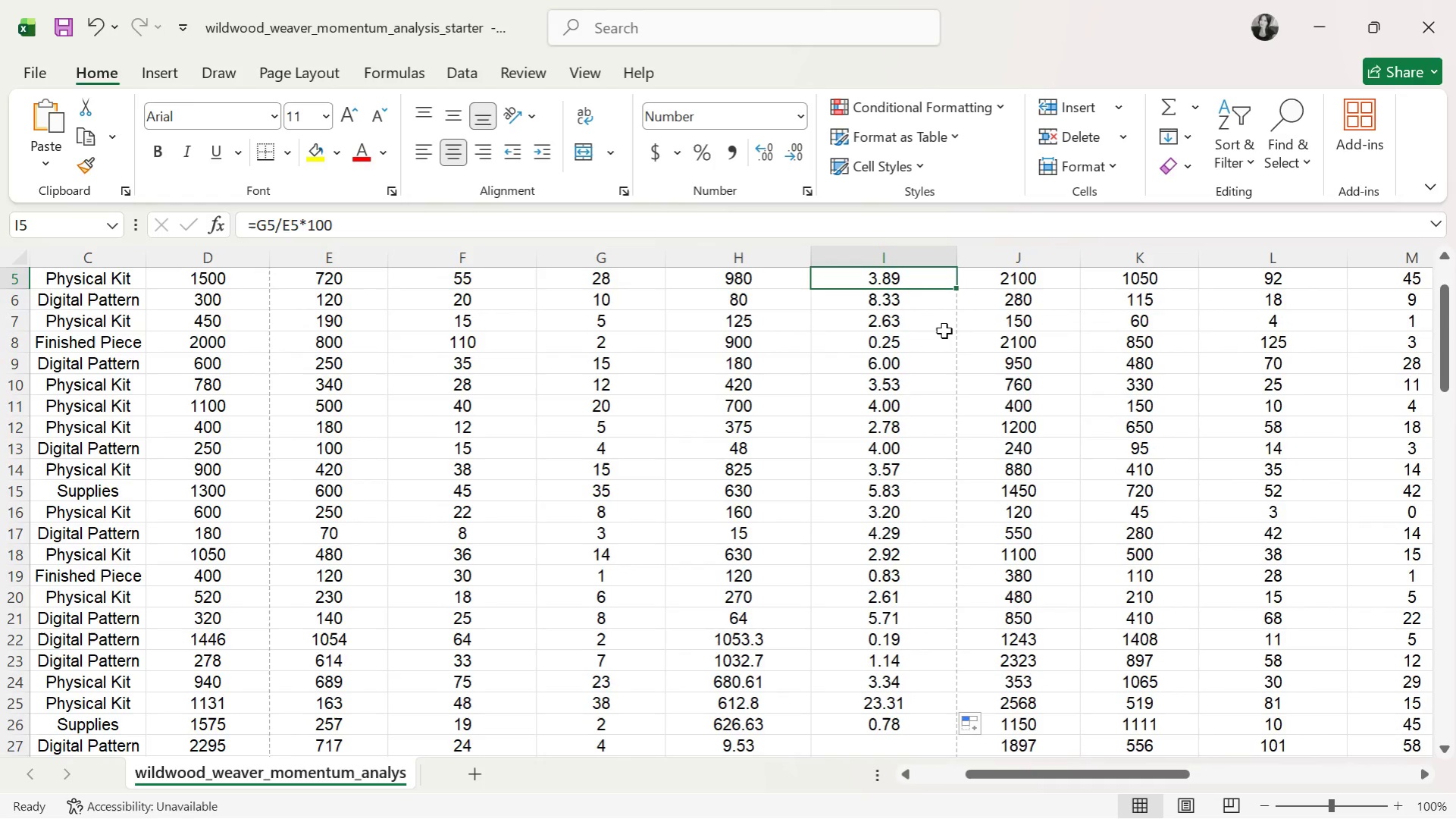 
key(ArrowUp)
 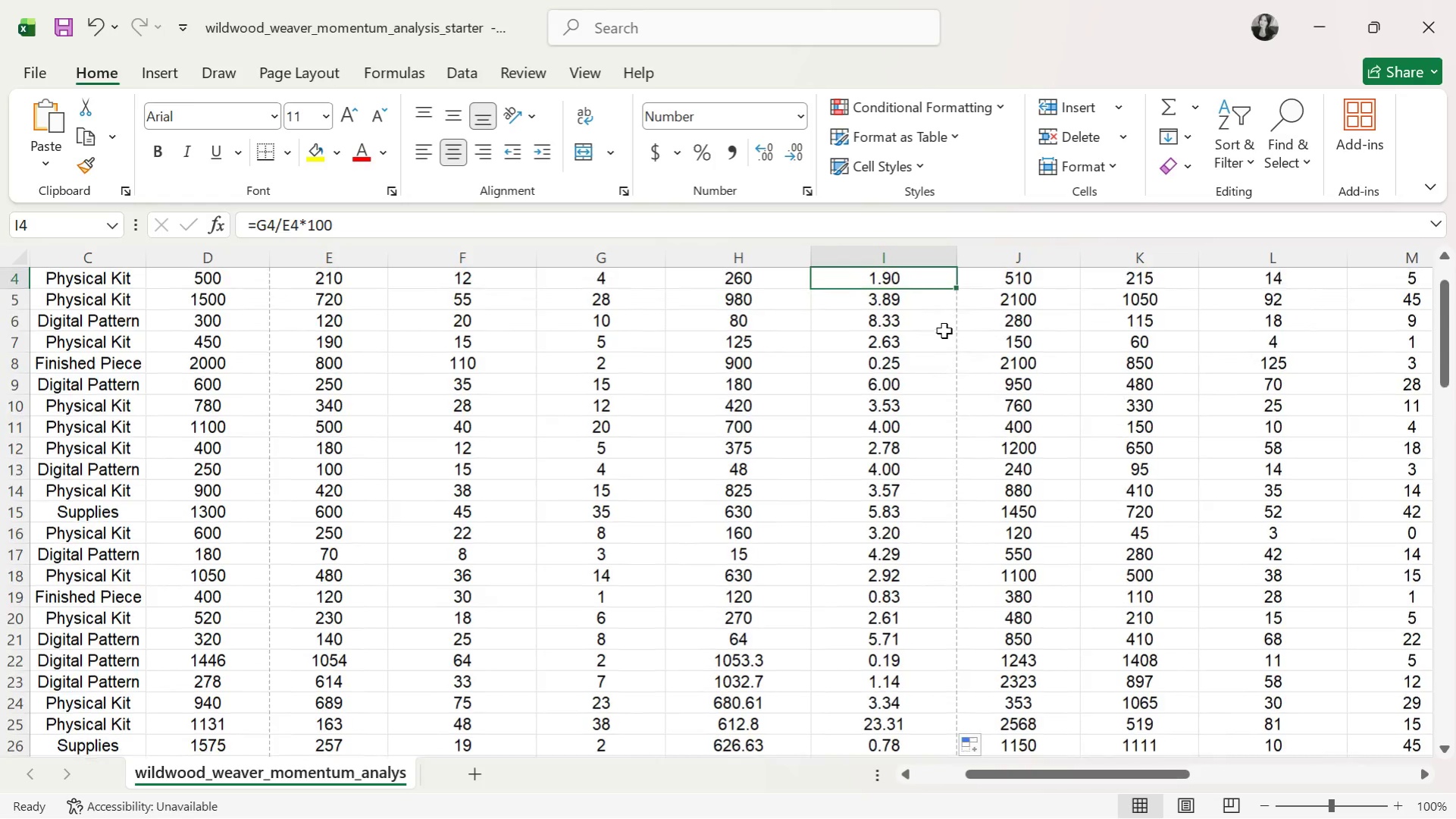 
key(ArrowUp)
 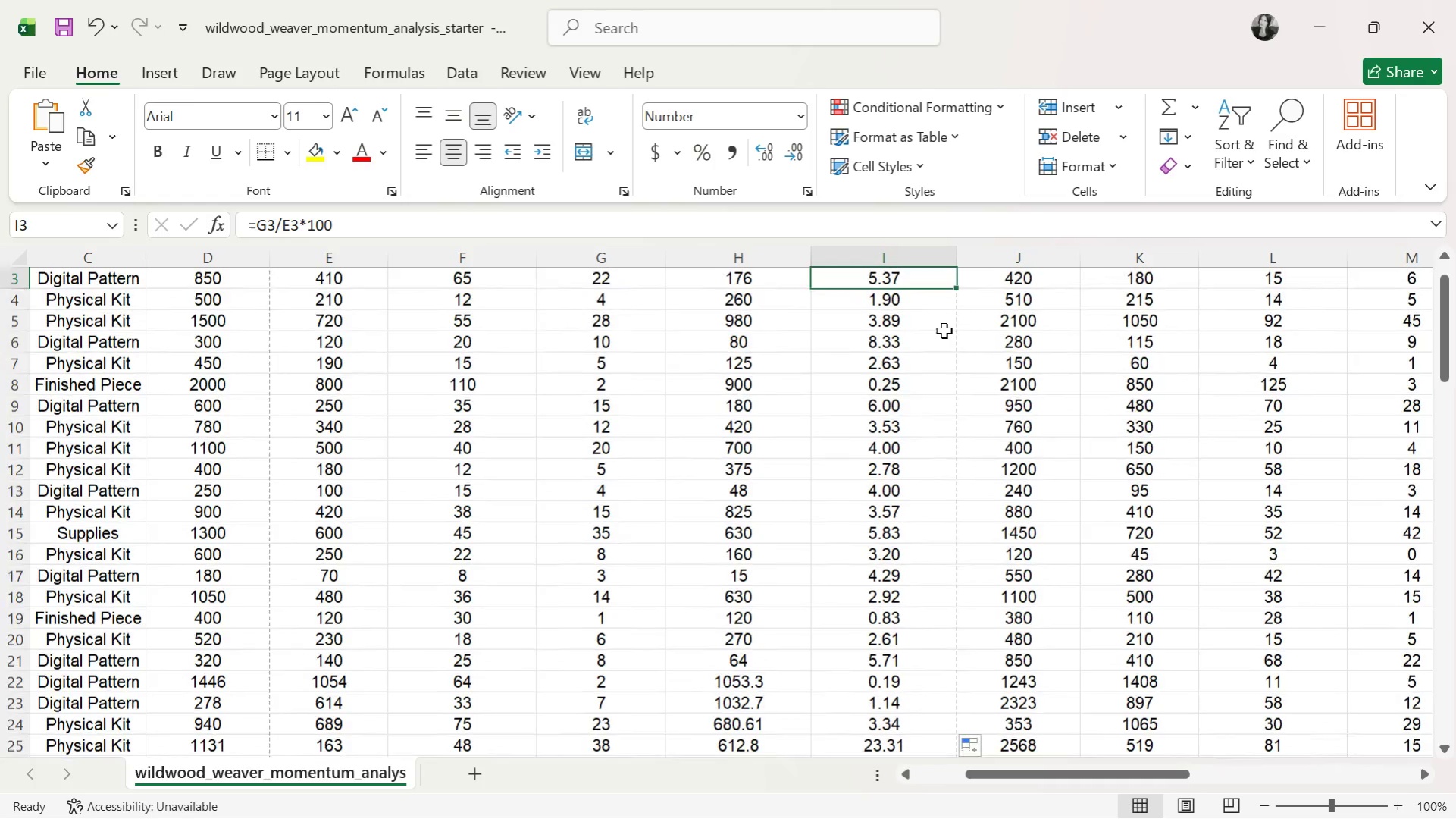 
key(ArrowUp)
 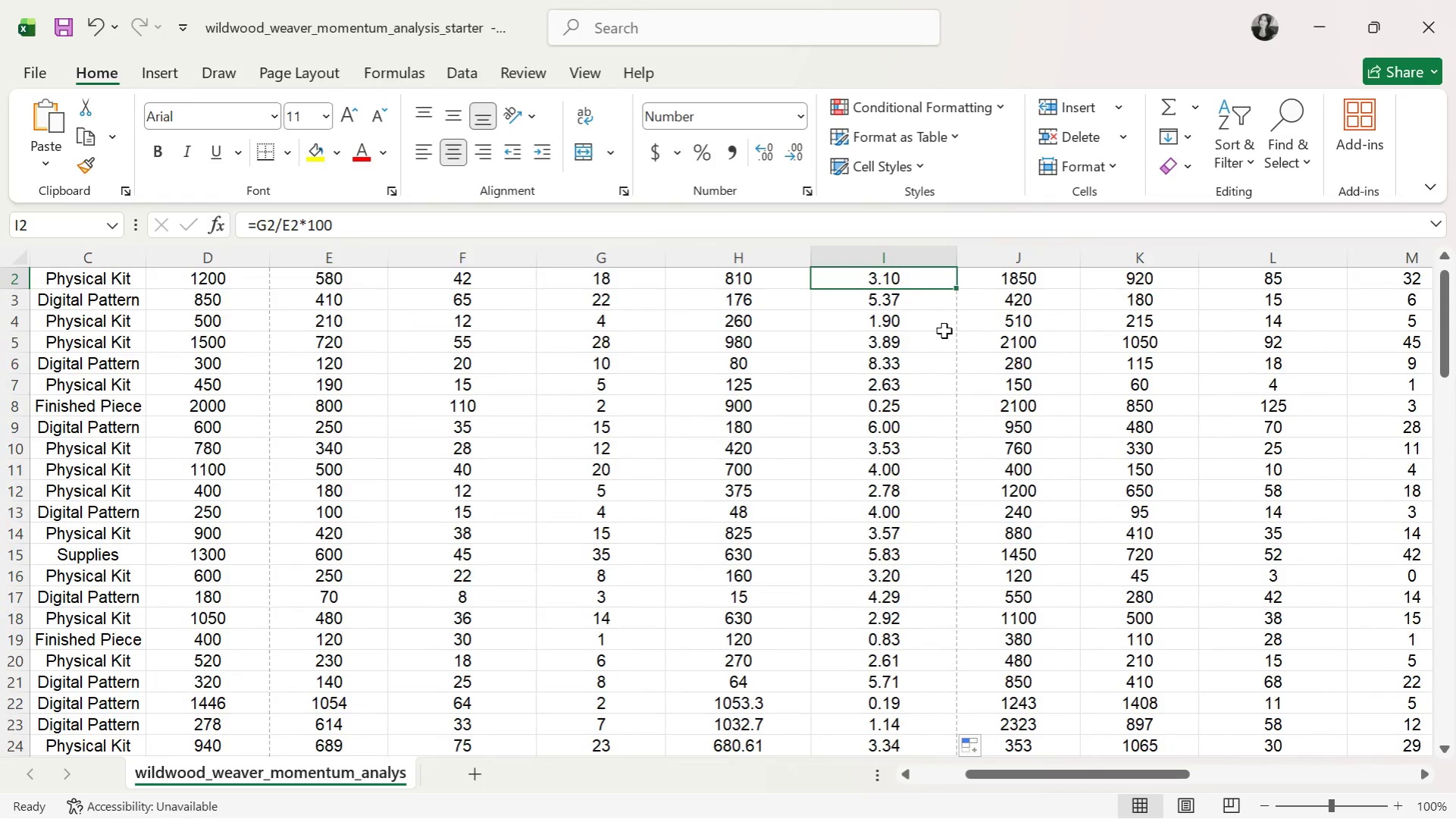 
key(ArrowUp)
 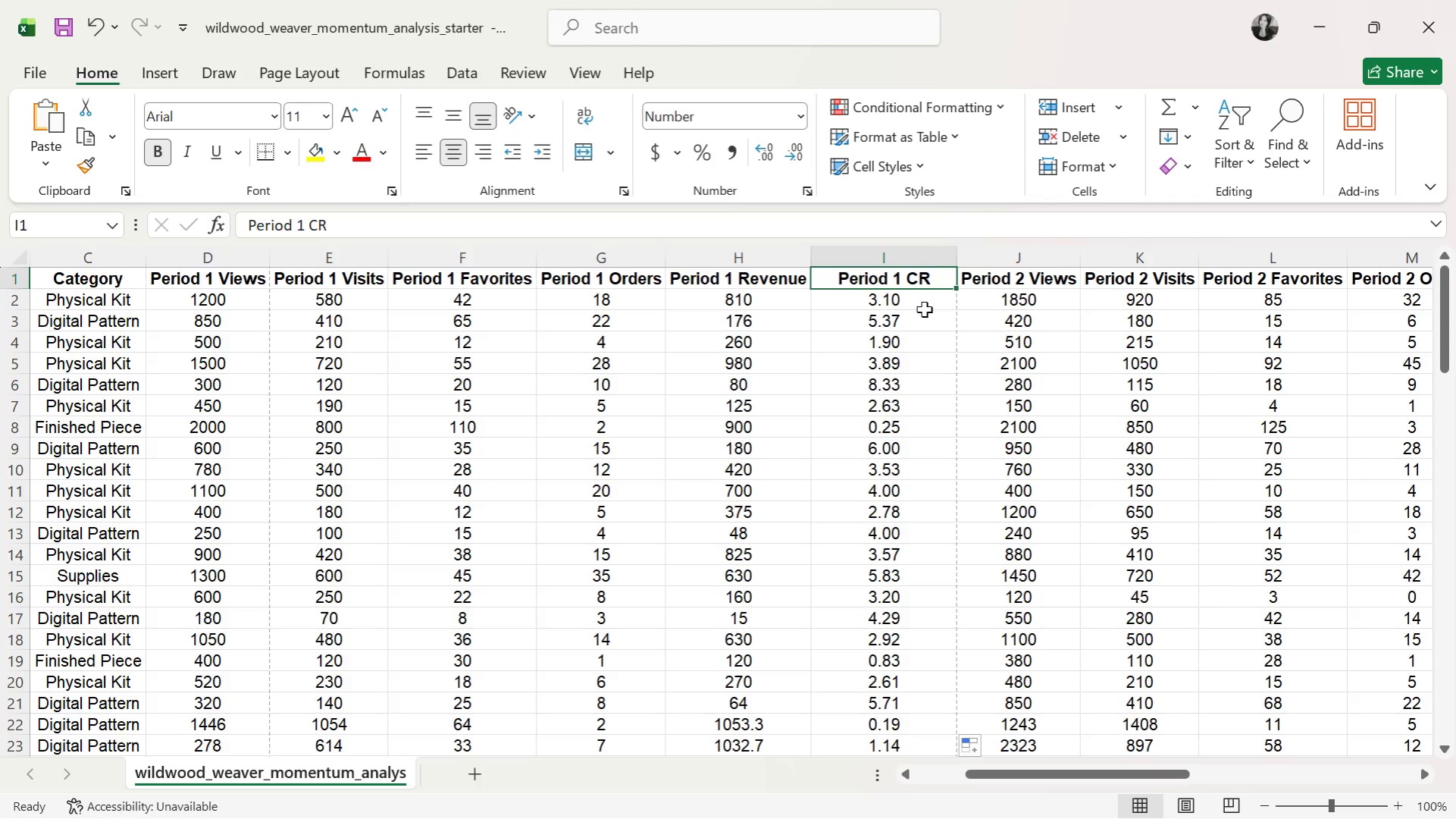 
double_click([928, 293])
 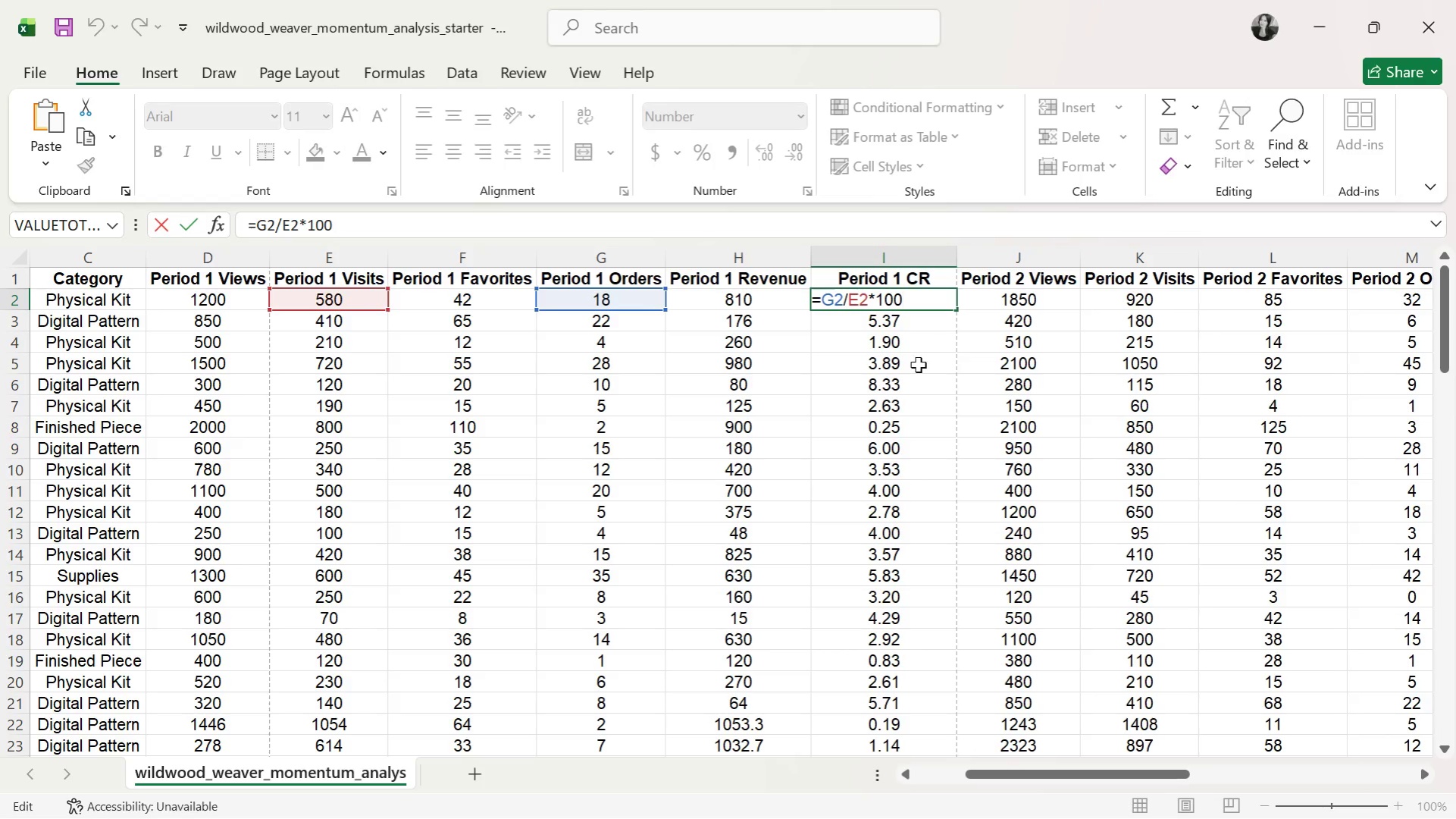 
left_click([894, 403])
 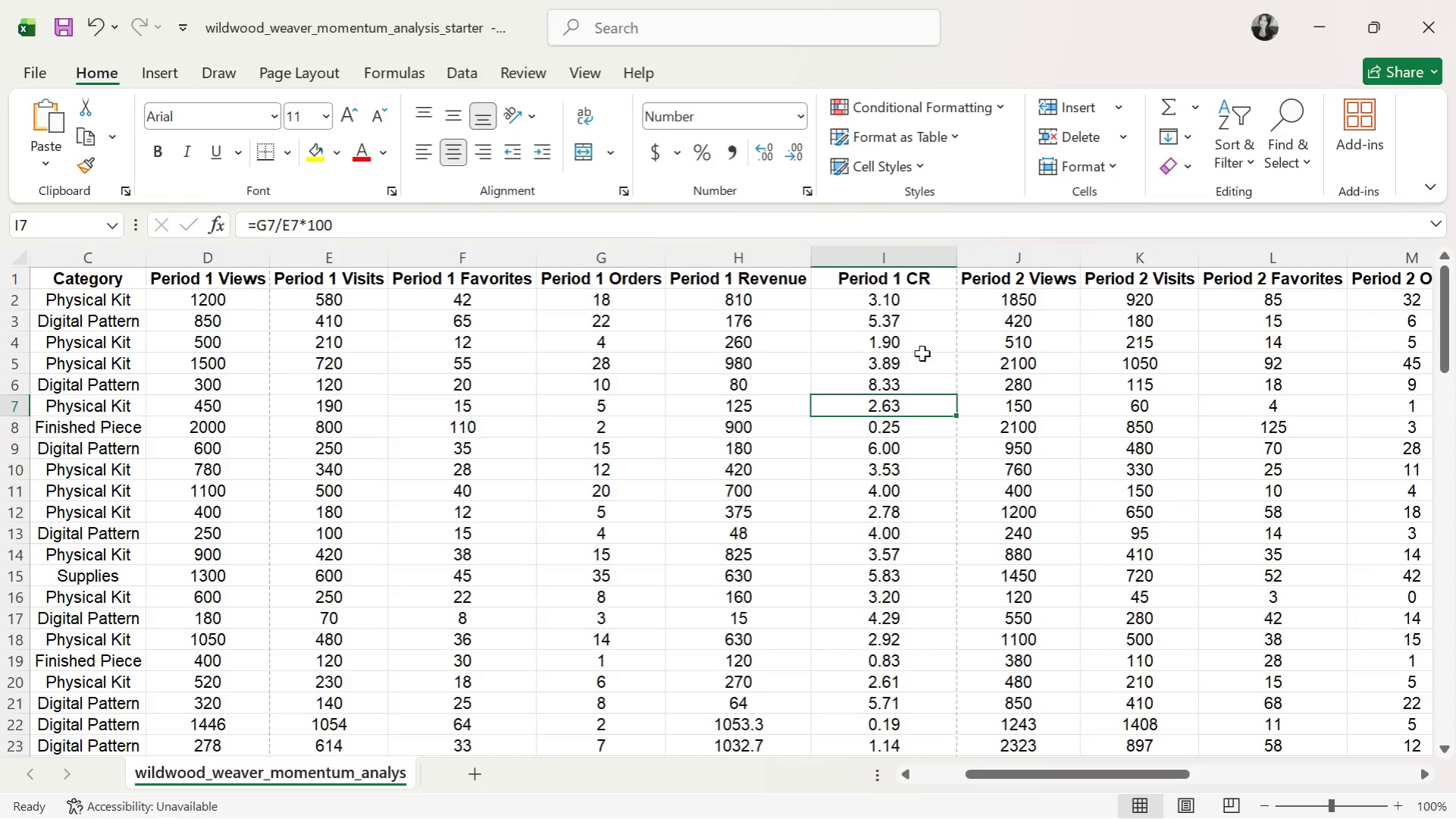 
scroll: coordinate [919, 521], scroll_direction: down, amount: 6.0
 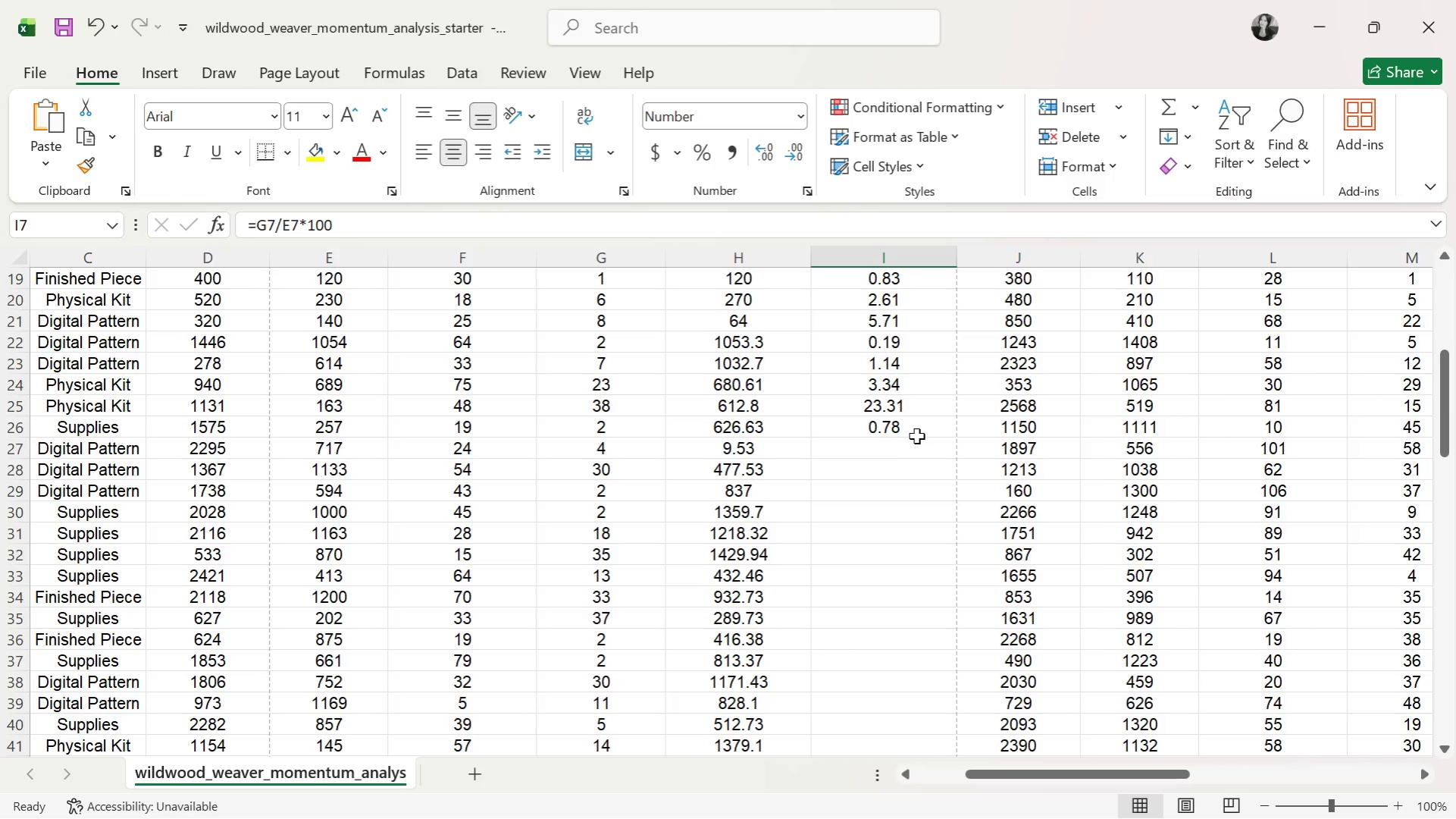 
left_click([915, 436])
 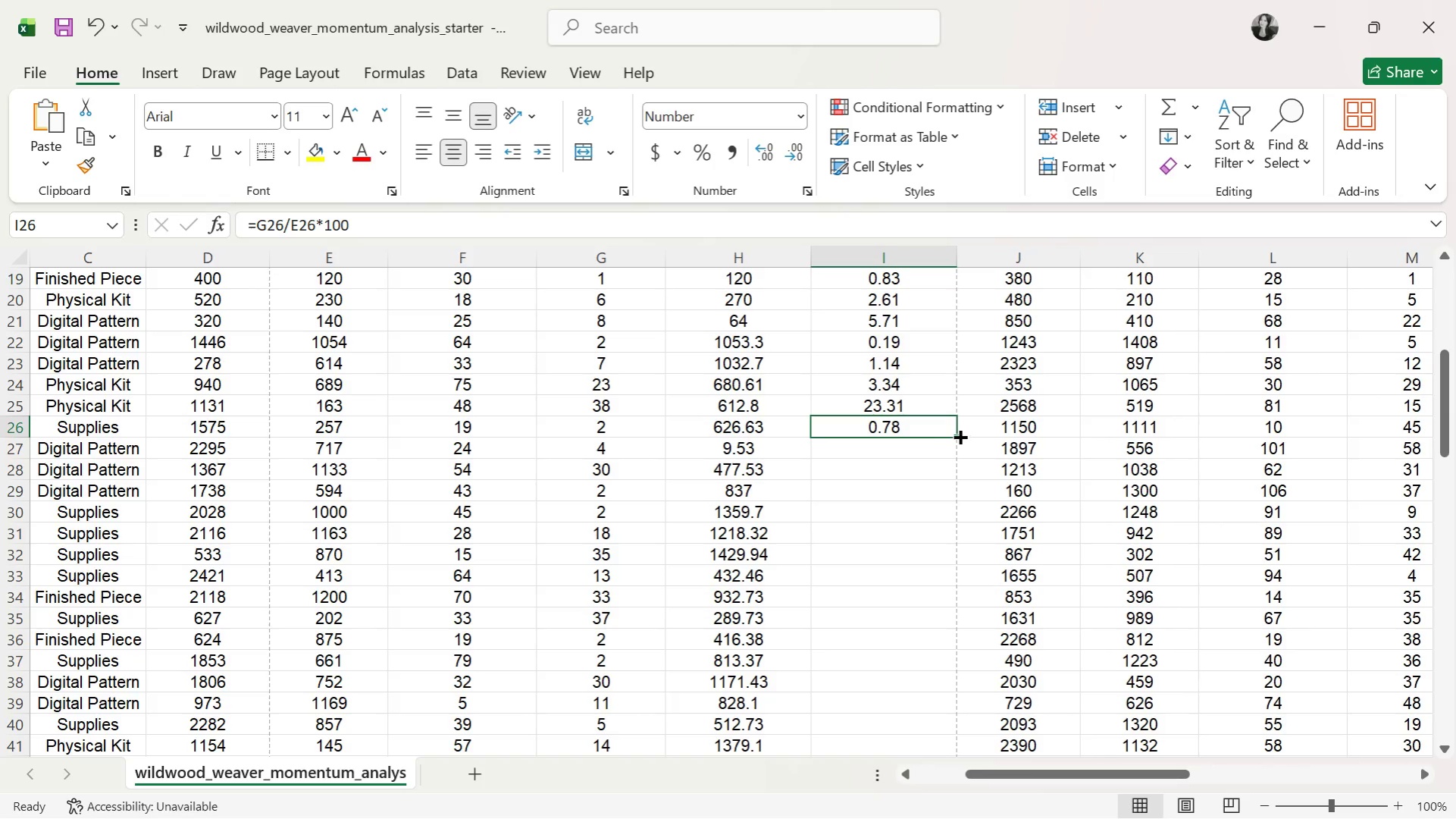 
left_click_drag(start_coordinate=[955, 434], to_coordinate=[881, 733])
 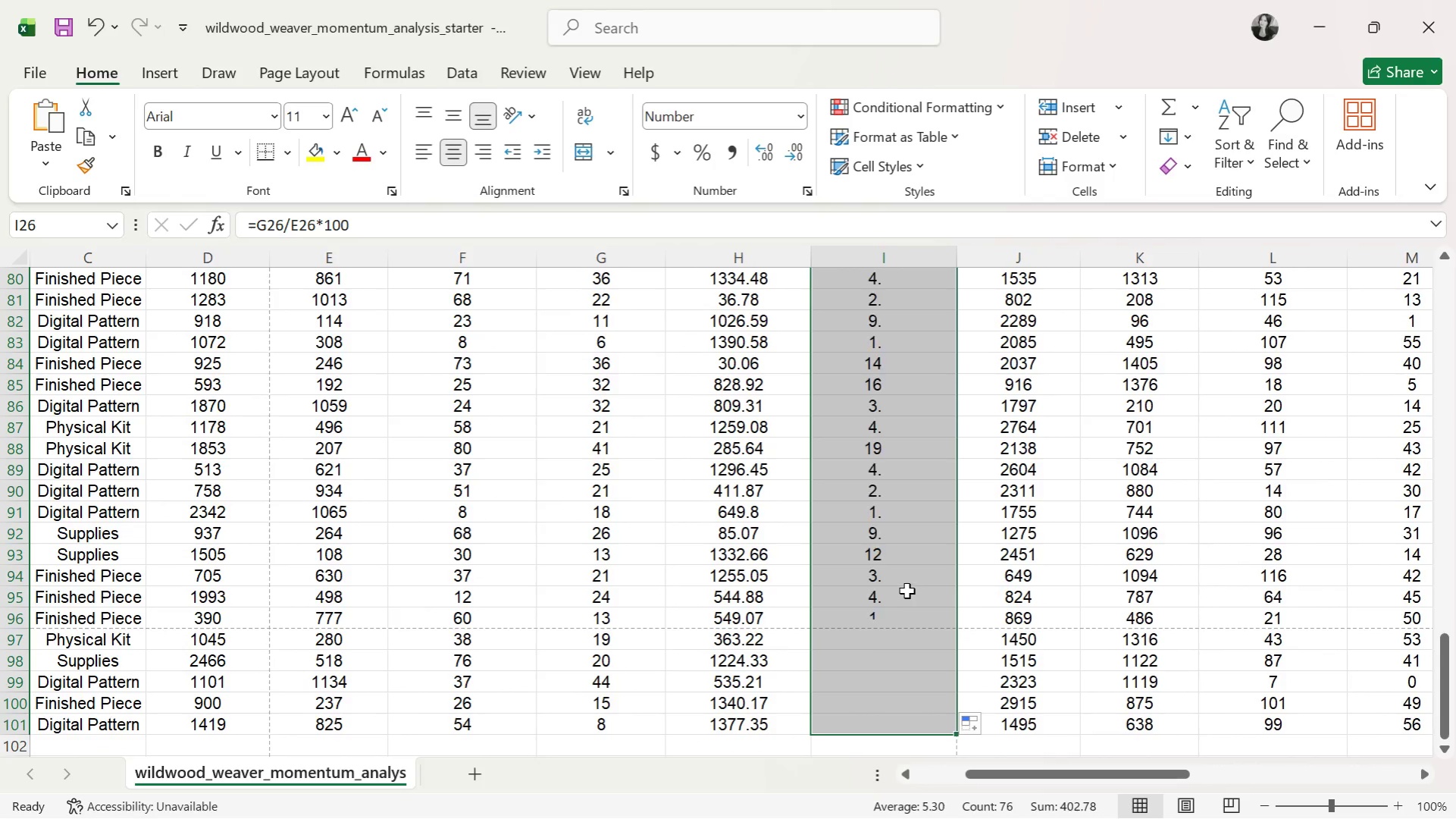 
left_click([907, 588])
 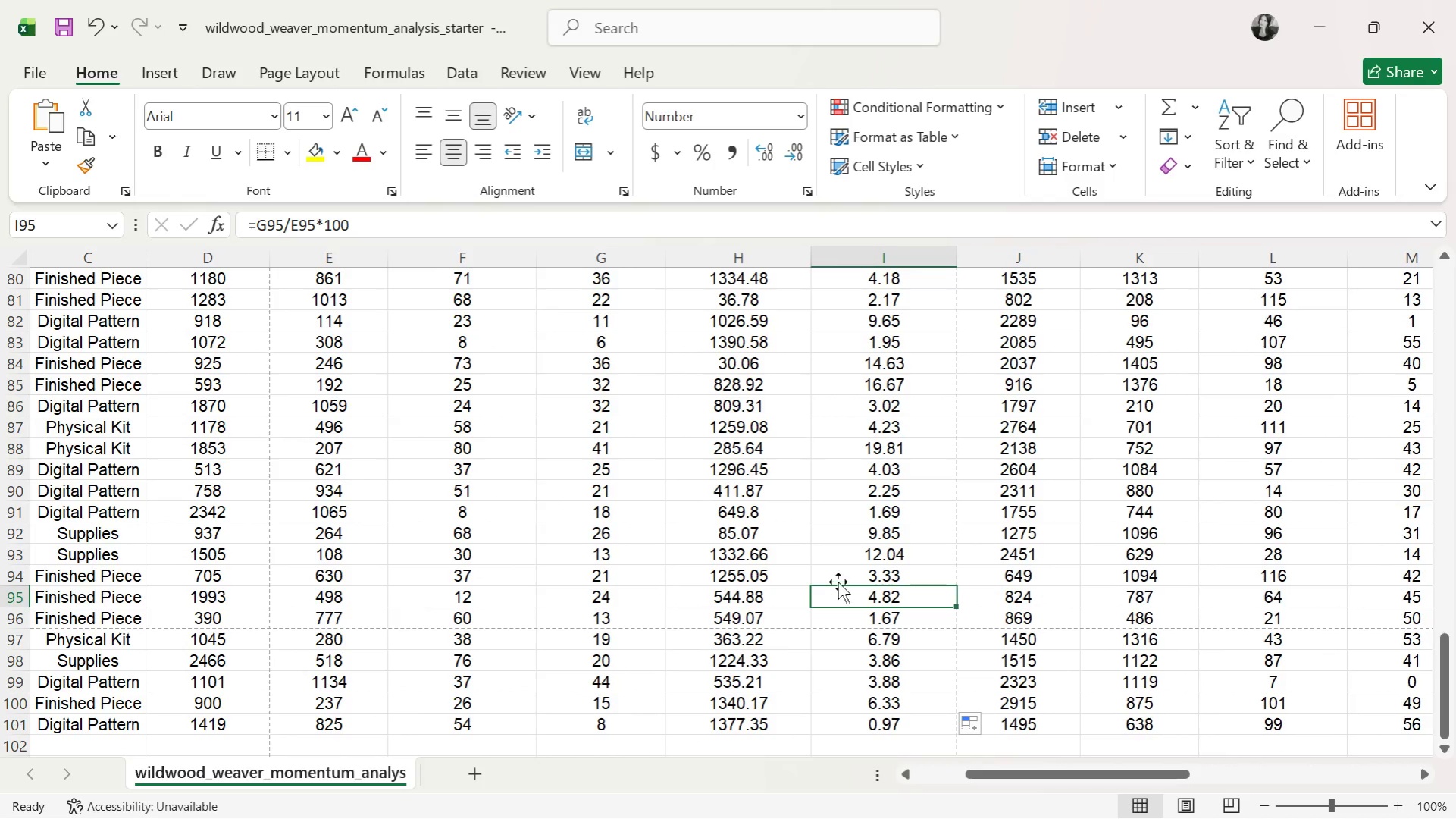 
scroll: coordinate [948, 658], scroll_direction: up, amount: 40.0
 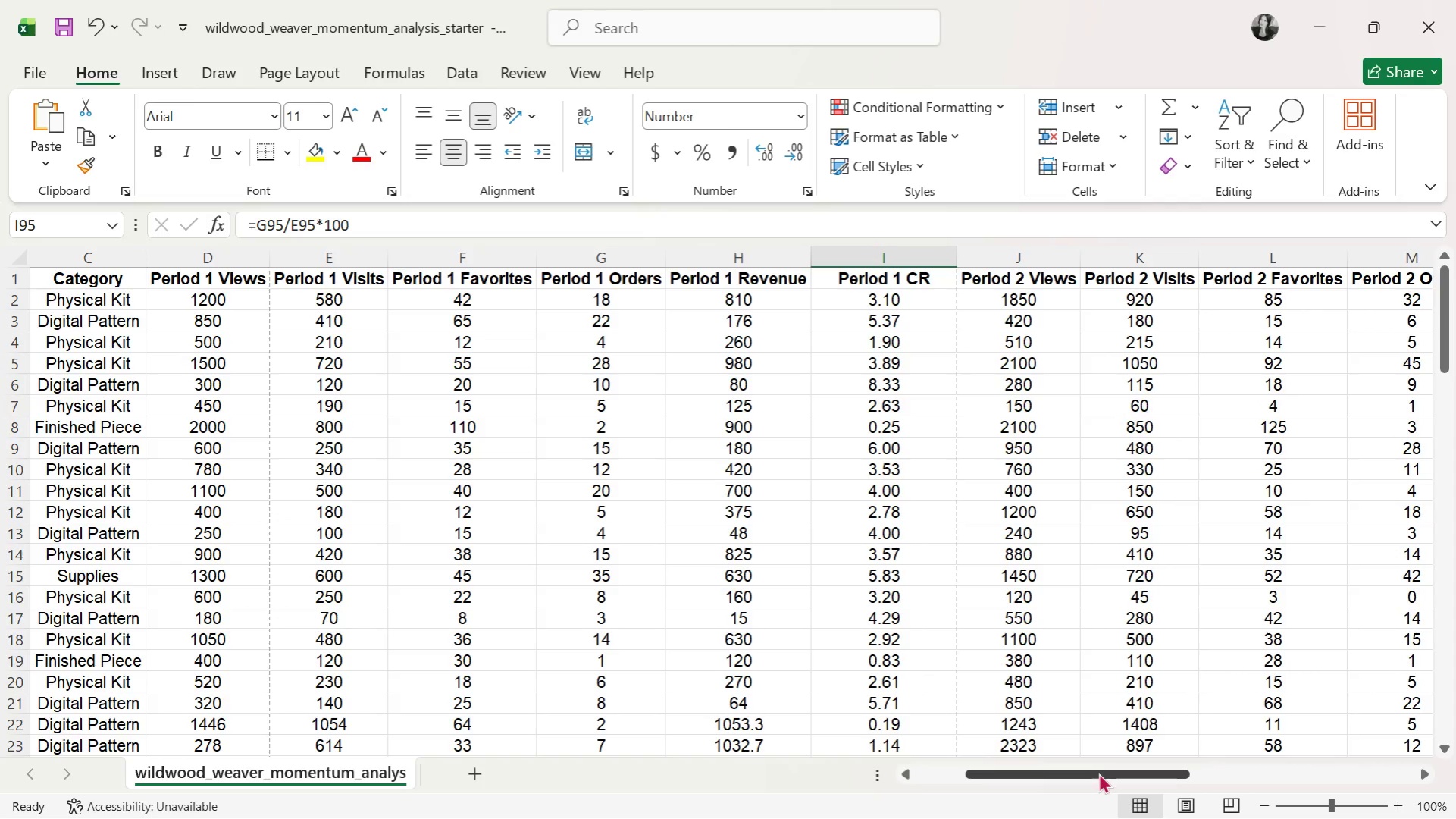 
left_click_drag(start_coordinate=[1097, 773], to_coordinate=[1210, 764])
 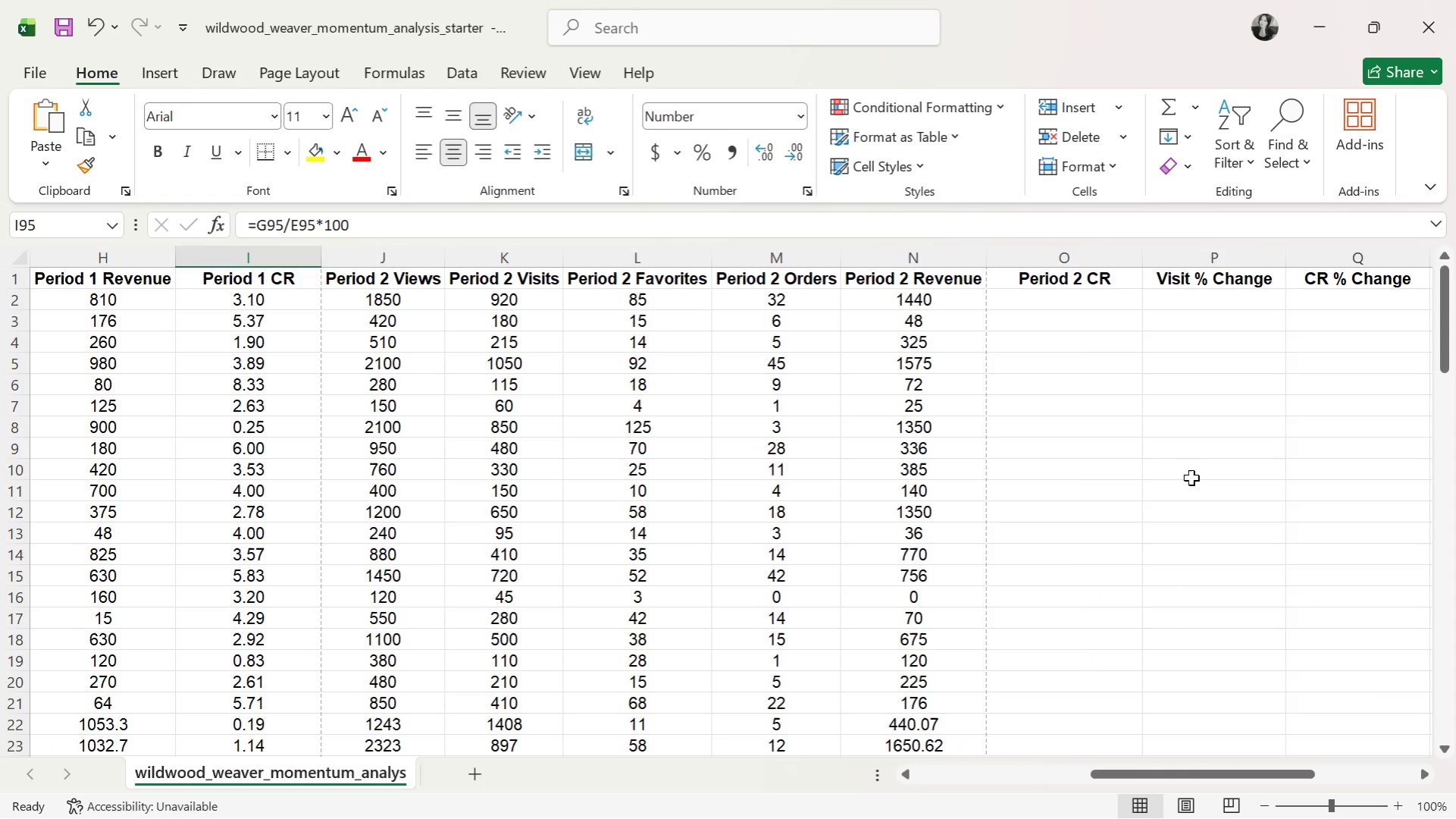 
wait(60.02)
 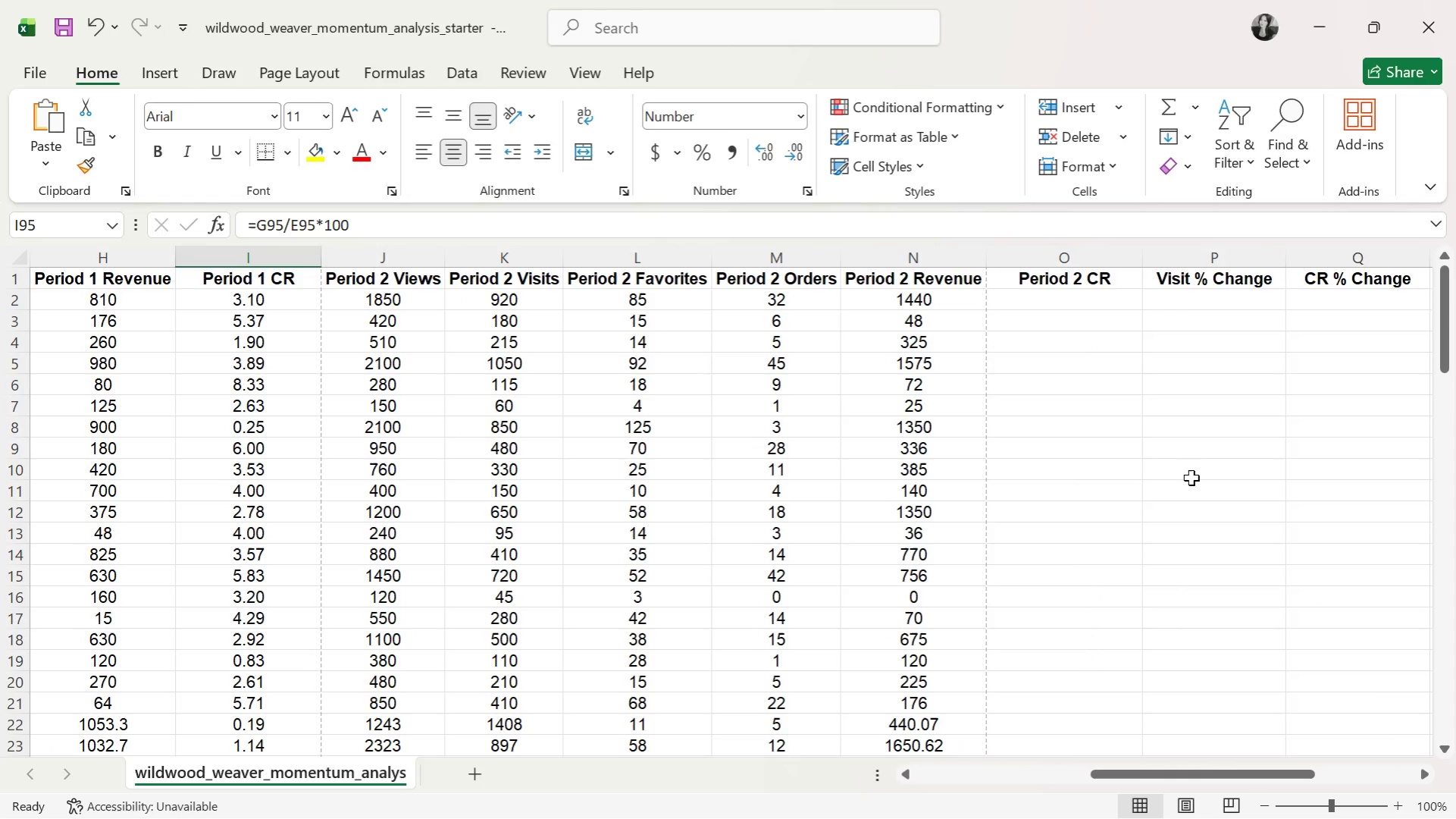 
left_click([1109, 296])
 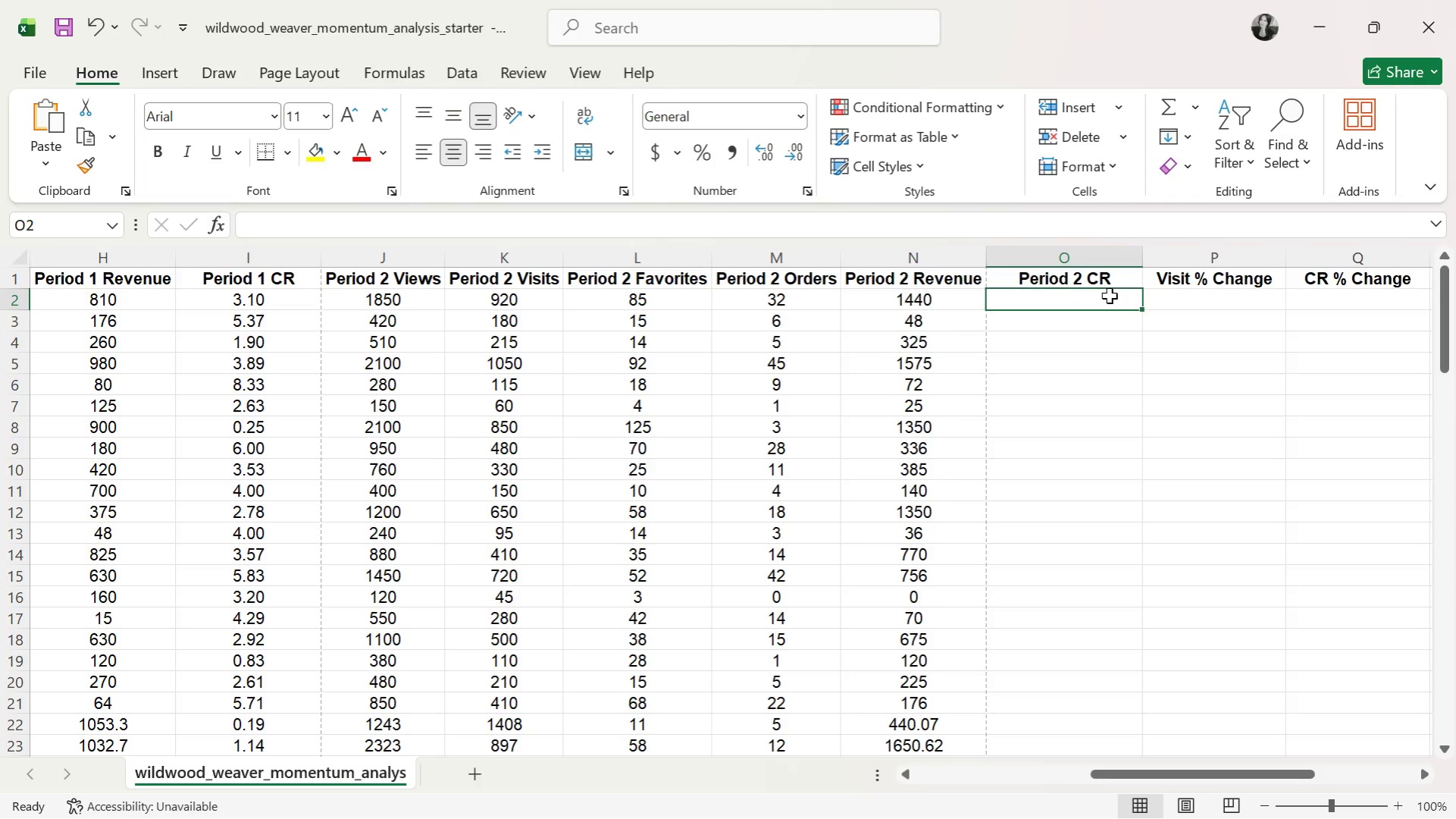 
wait(9.94)
 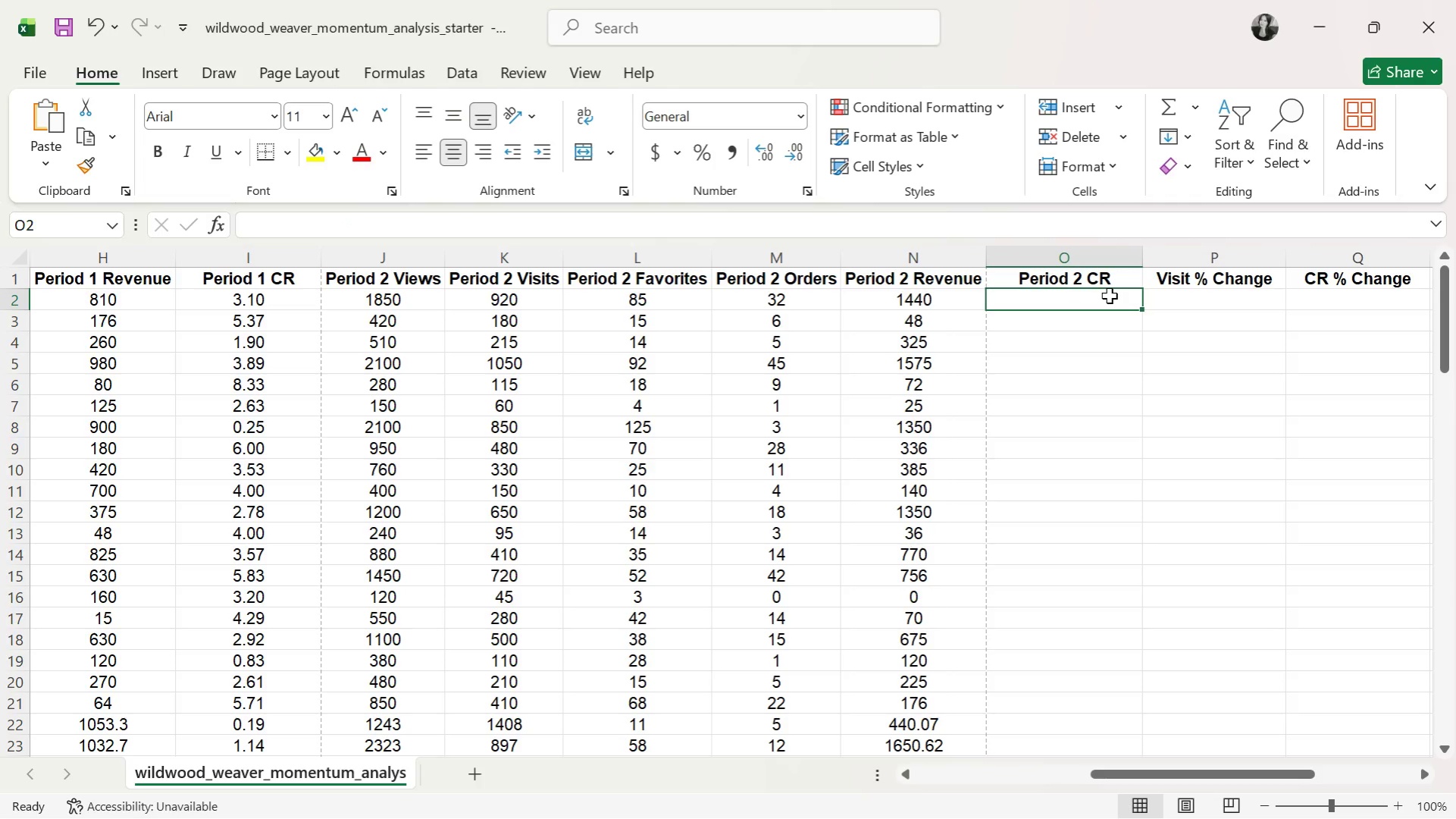 
key(Equal)
 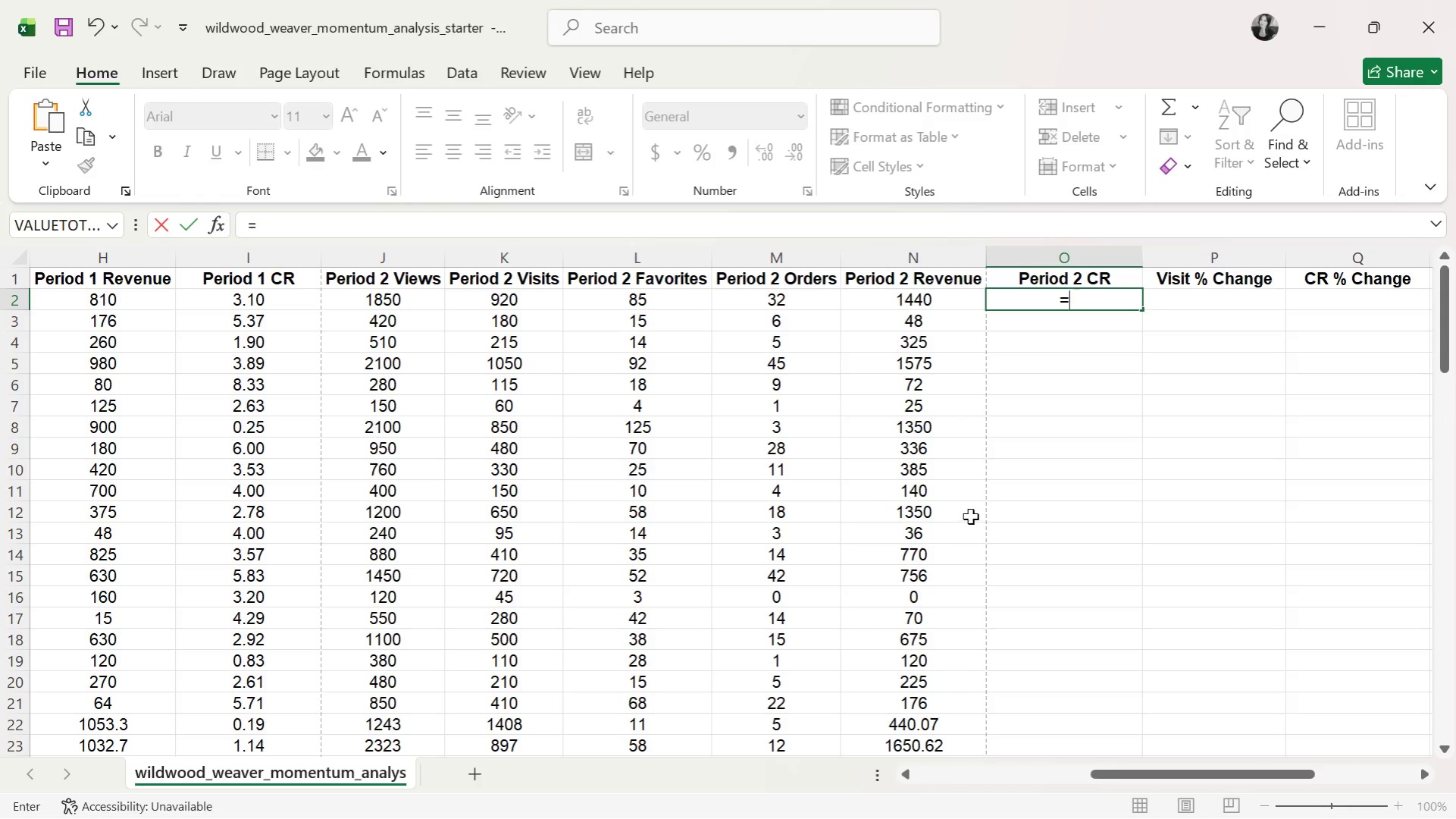 
wait(8.14)
 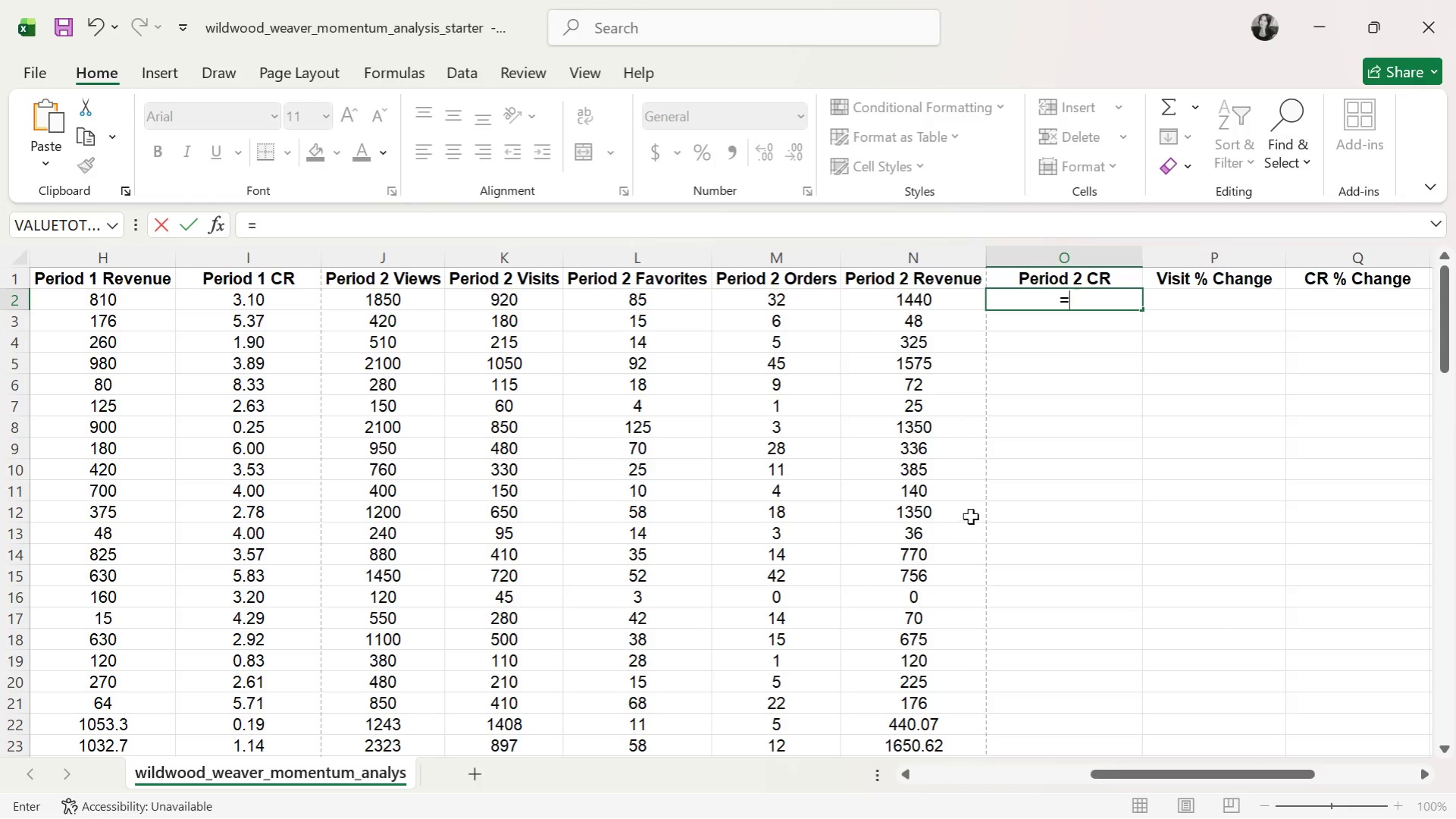 
left_click([772, 297])
 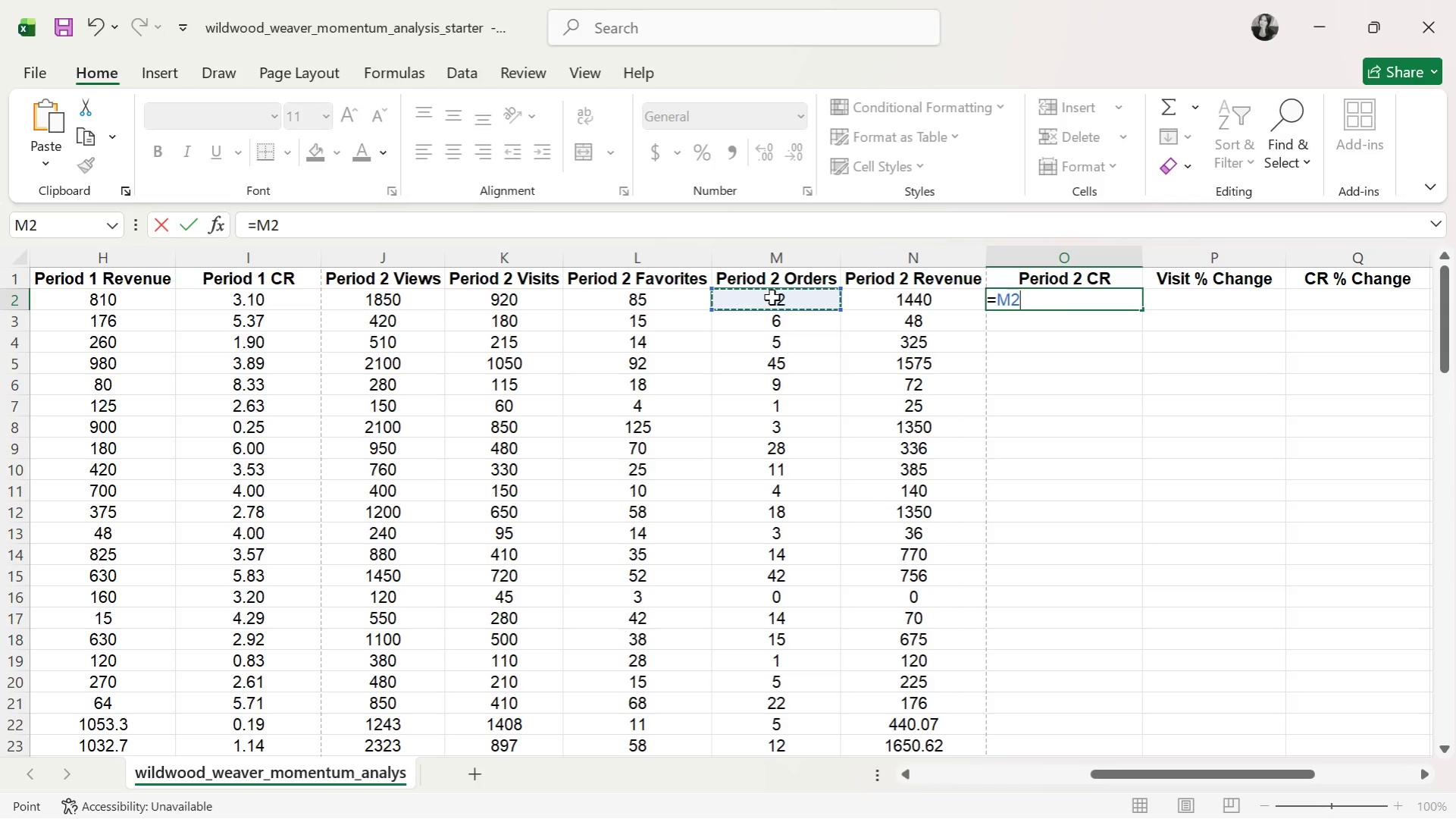 
key(Slash)
 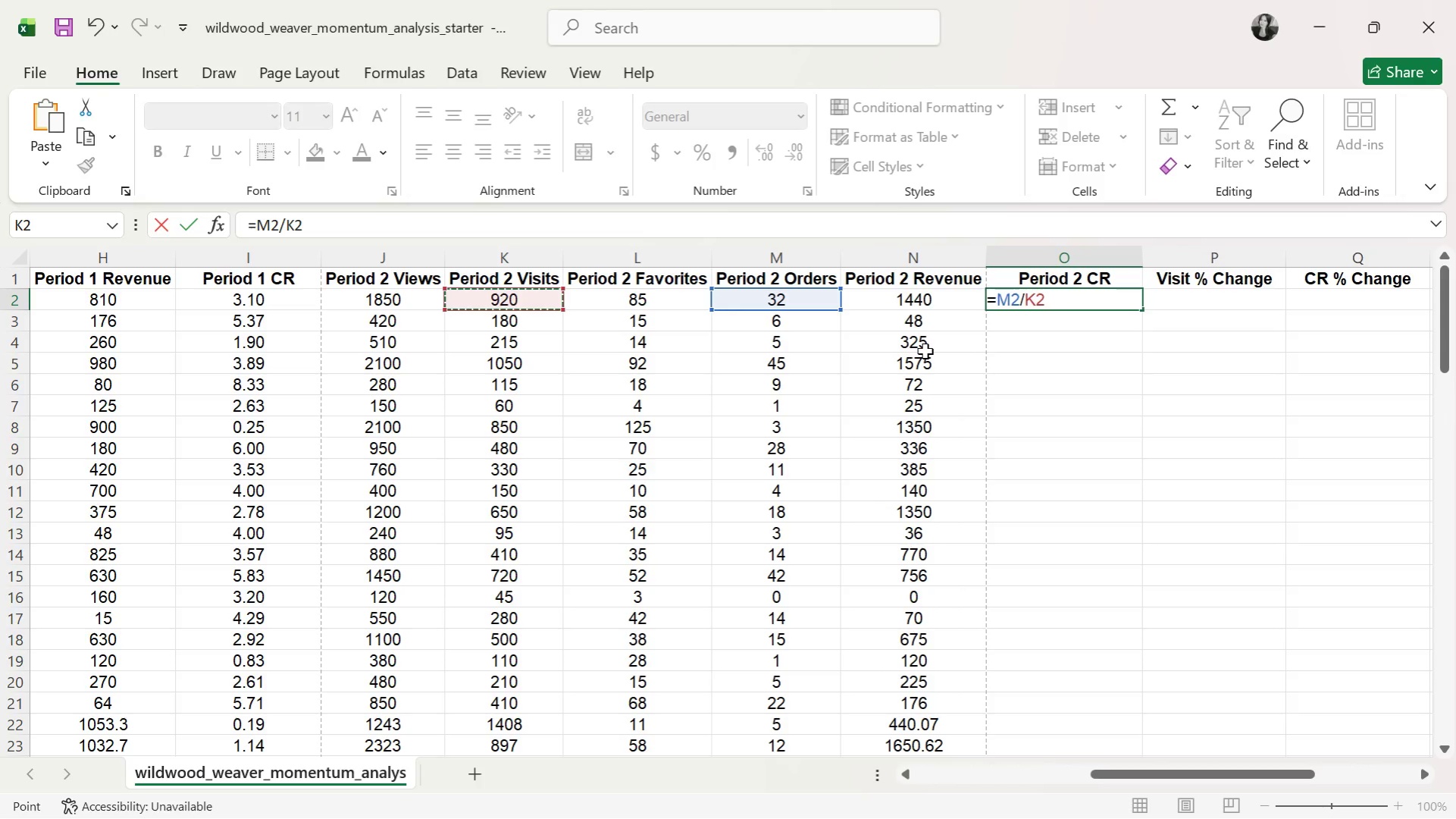 
wait(7.17)
 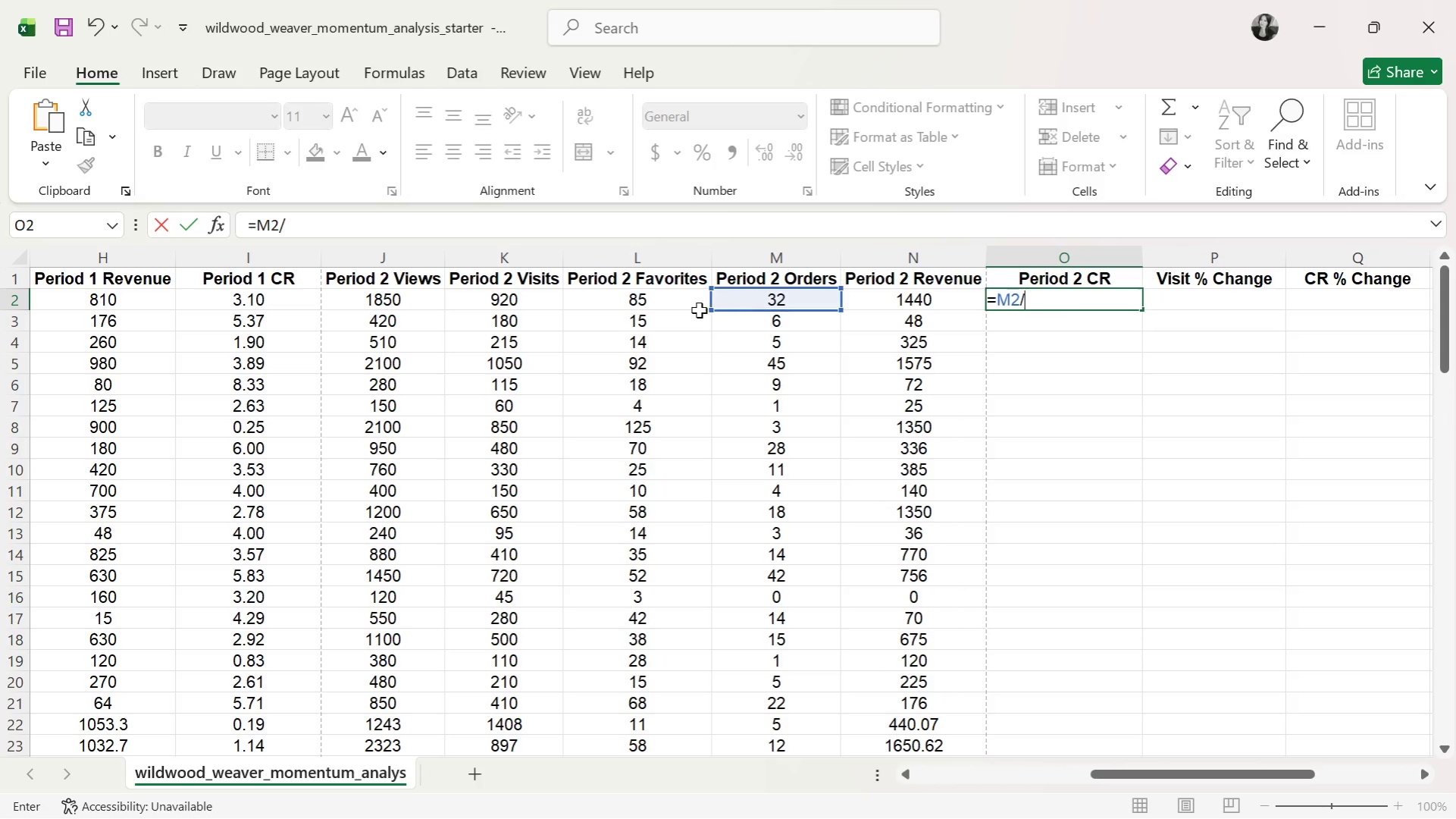 
type(*100)
 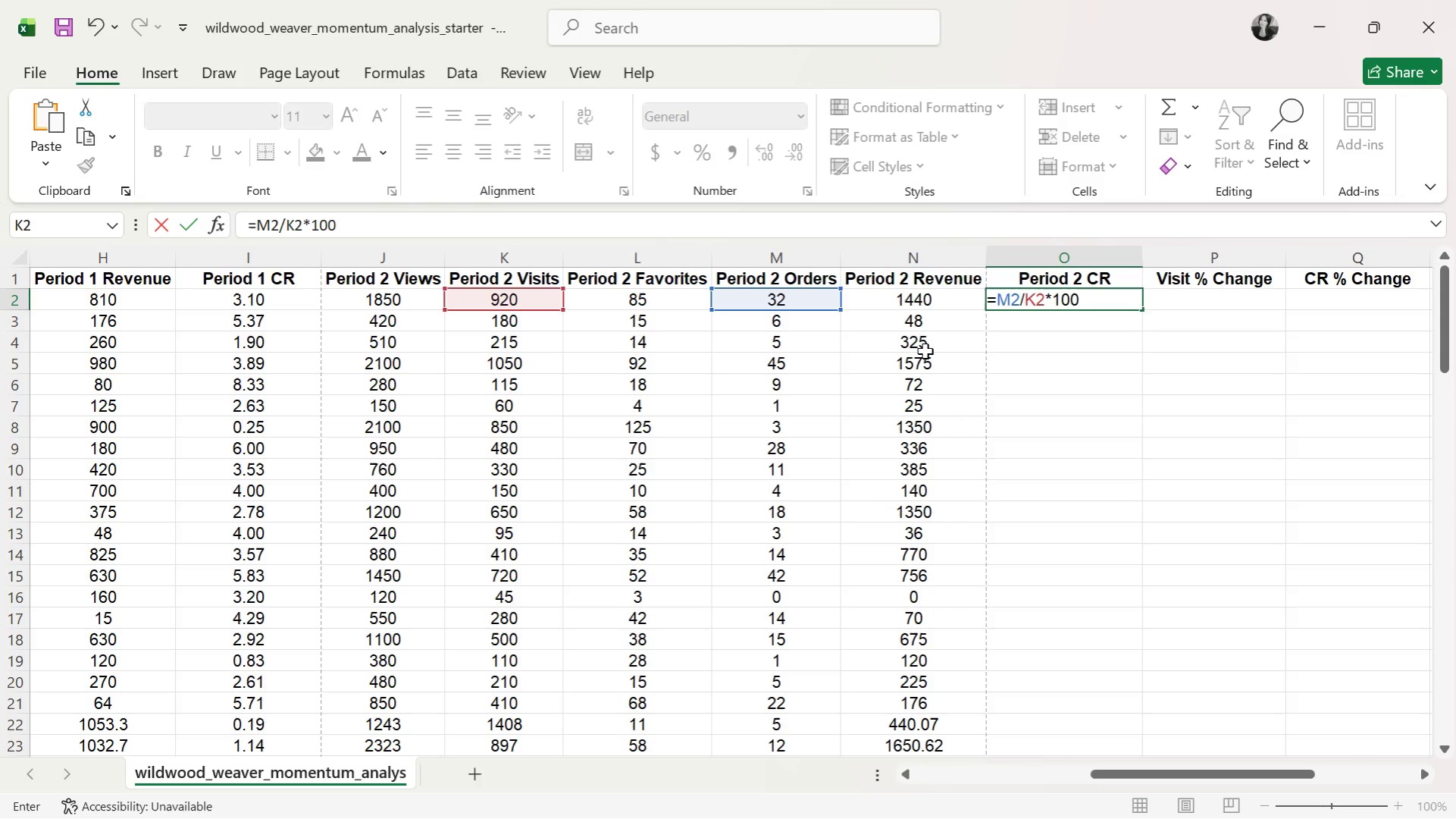 
wait(11.75)
 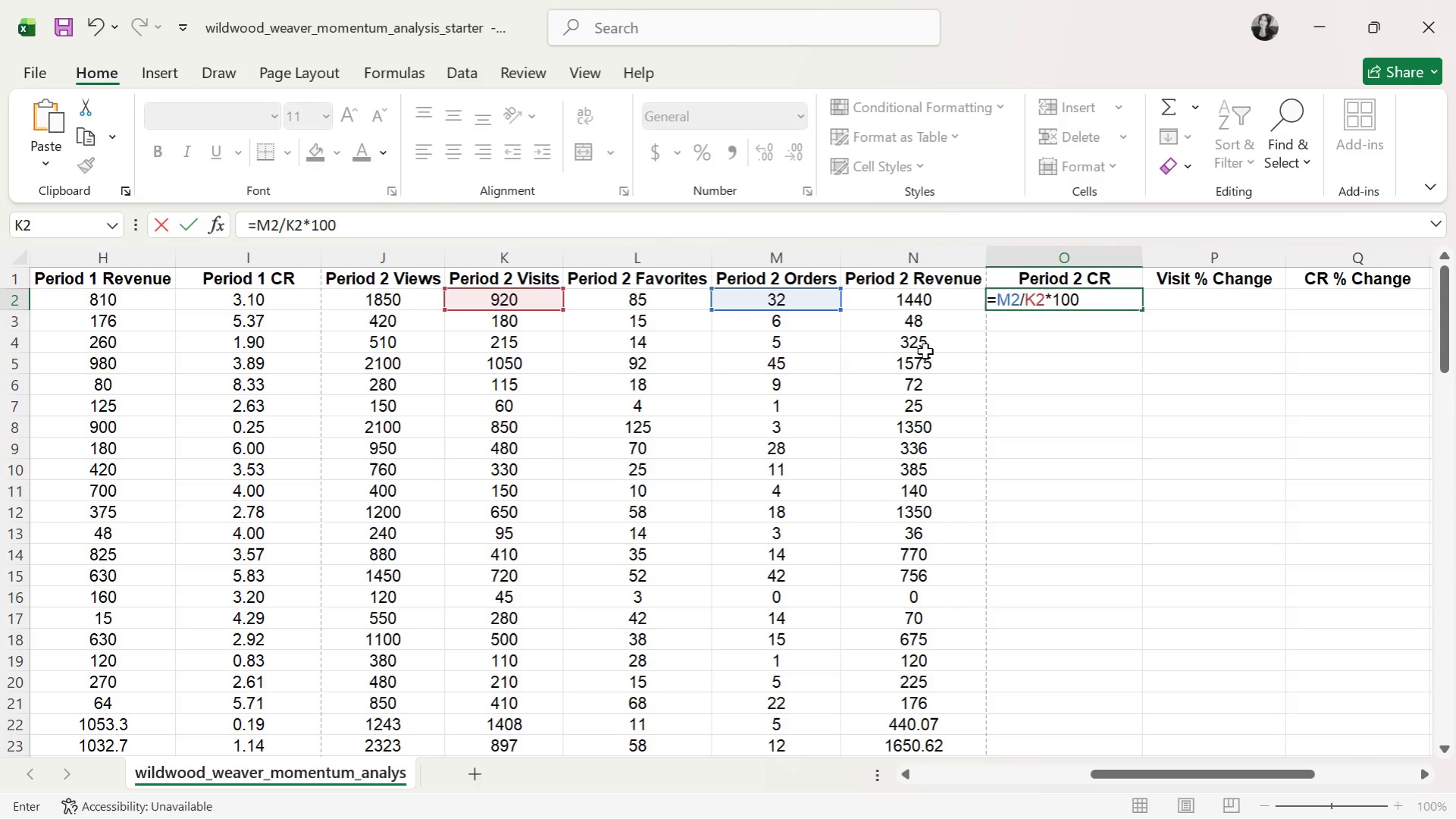 
key(Enter)
 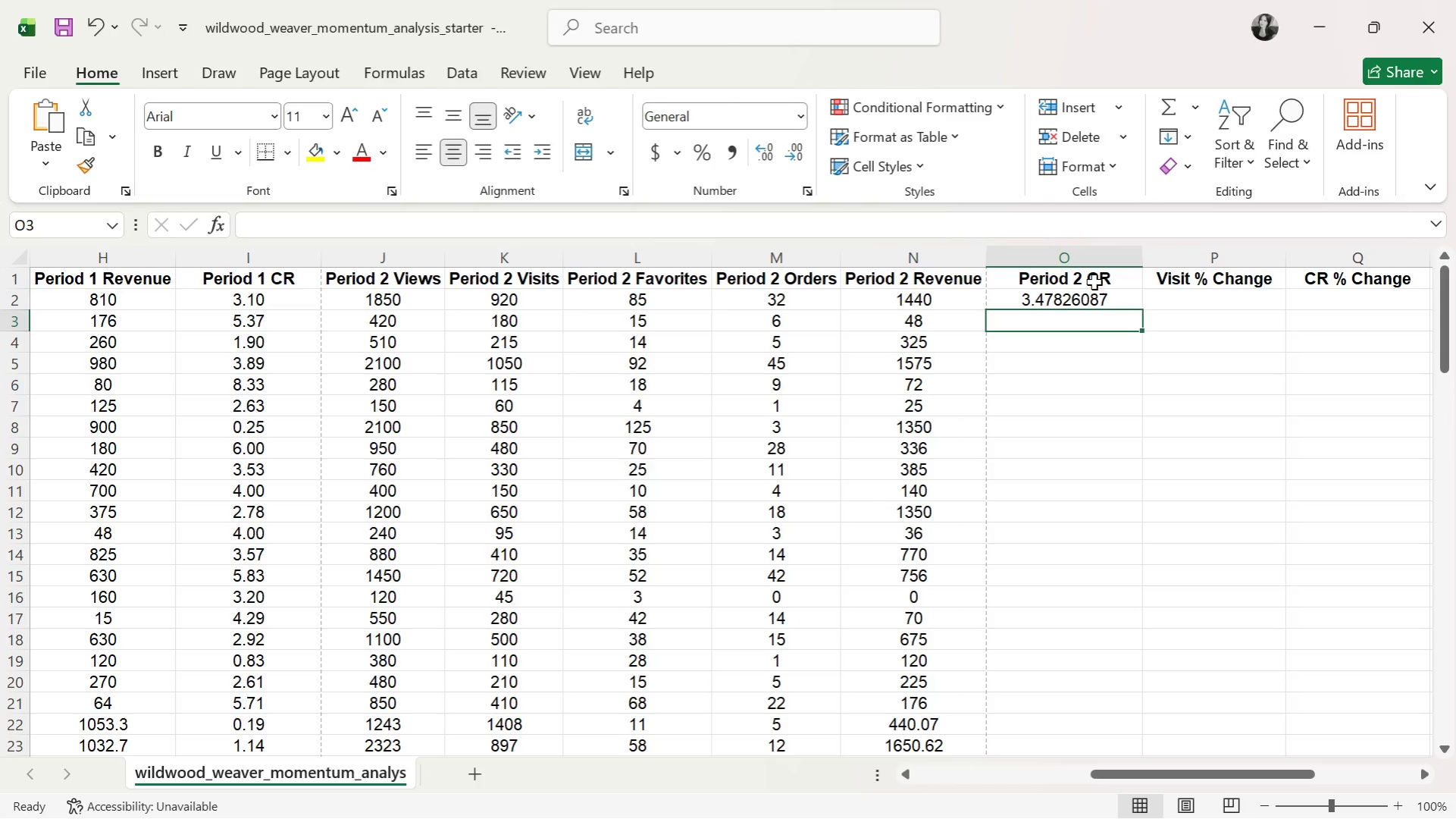 
left_click([1078, 259])
 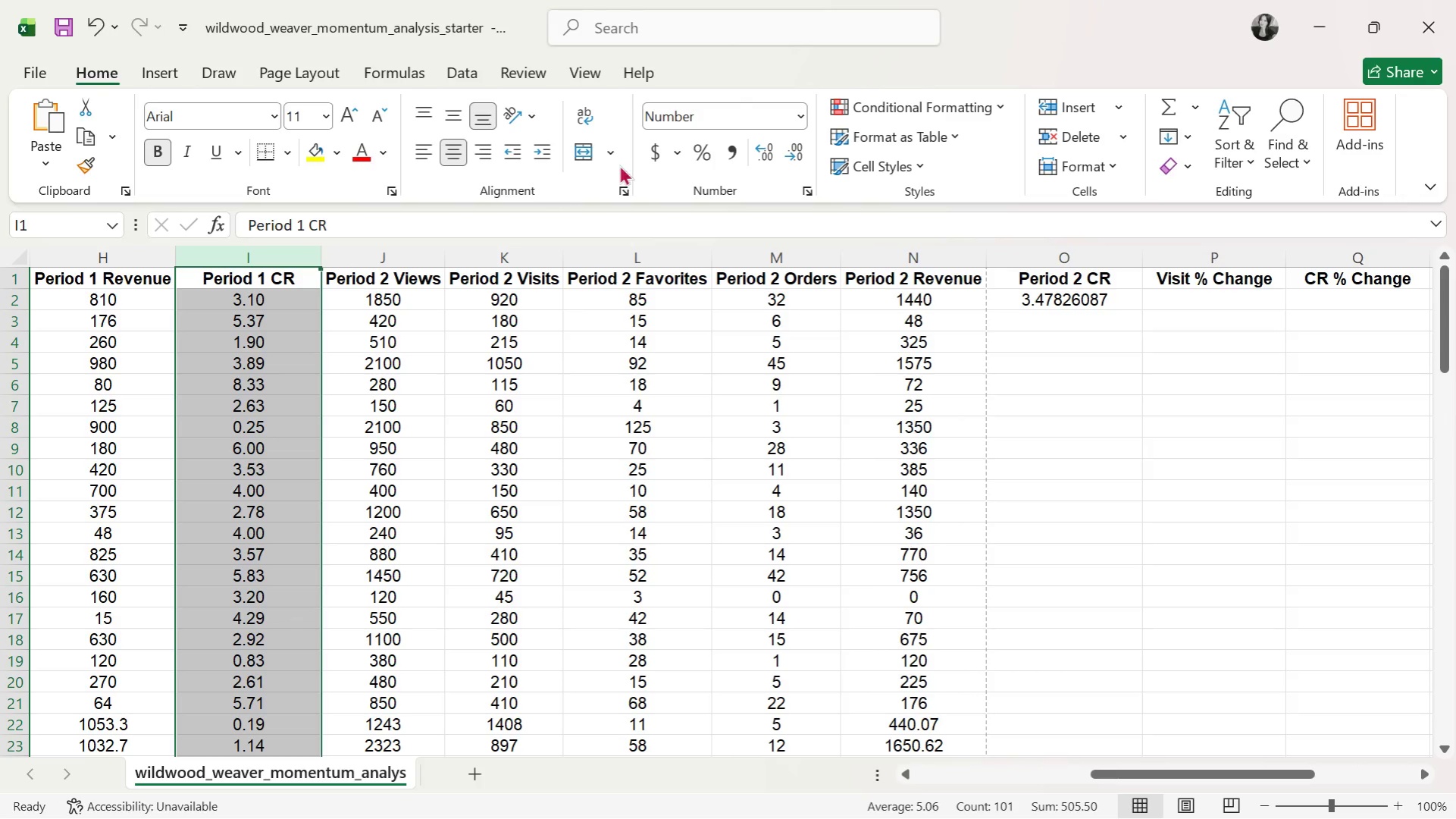 
left_click([1036, 263])
 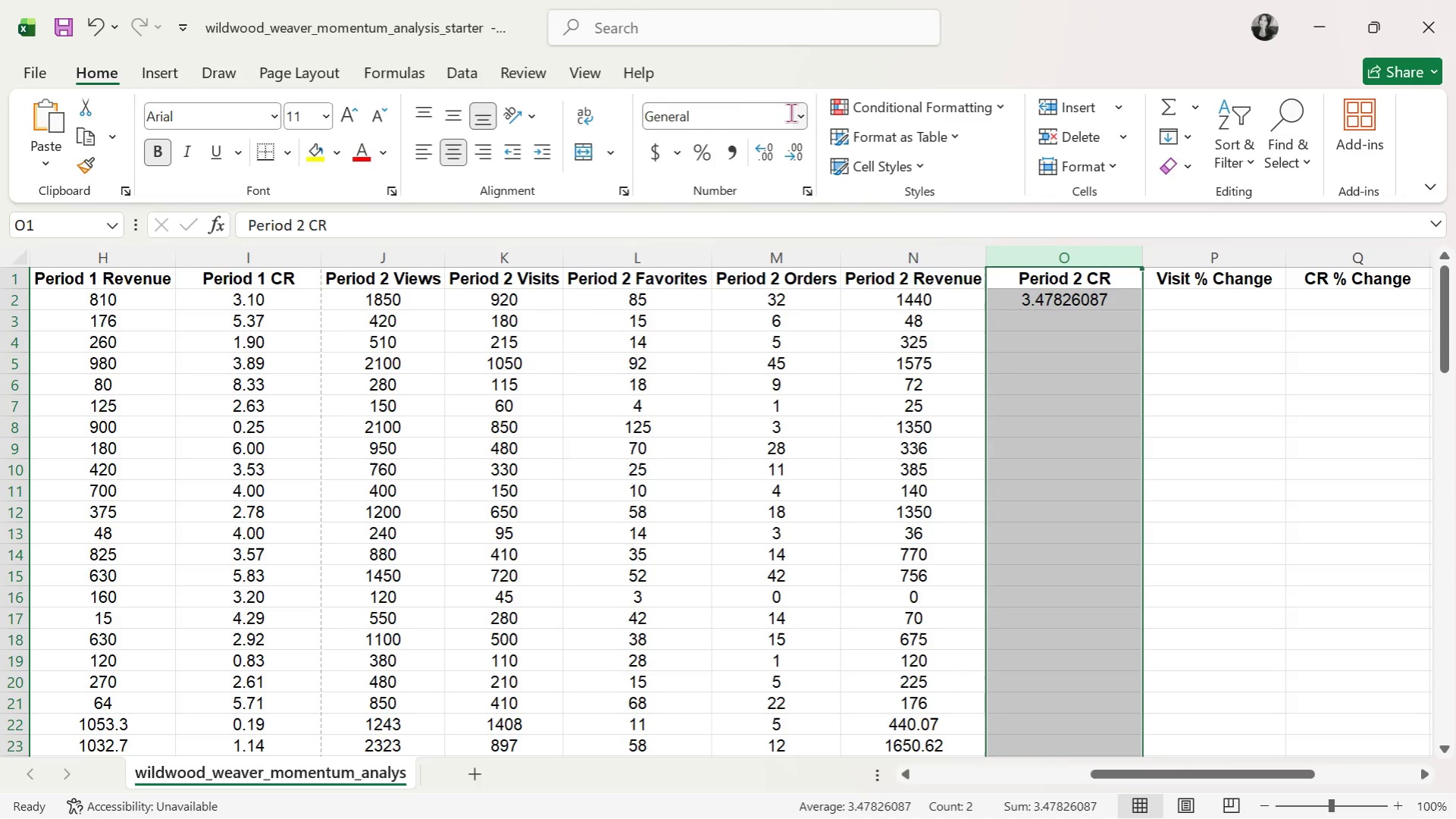 
left_click([800, 113])
 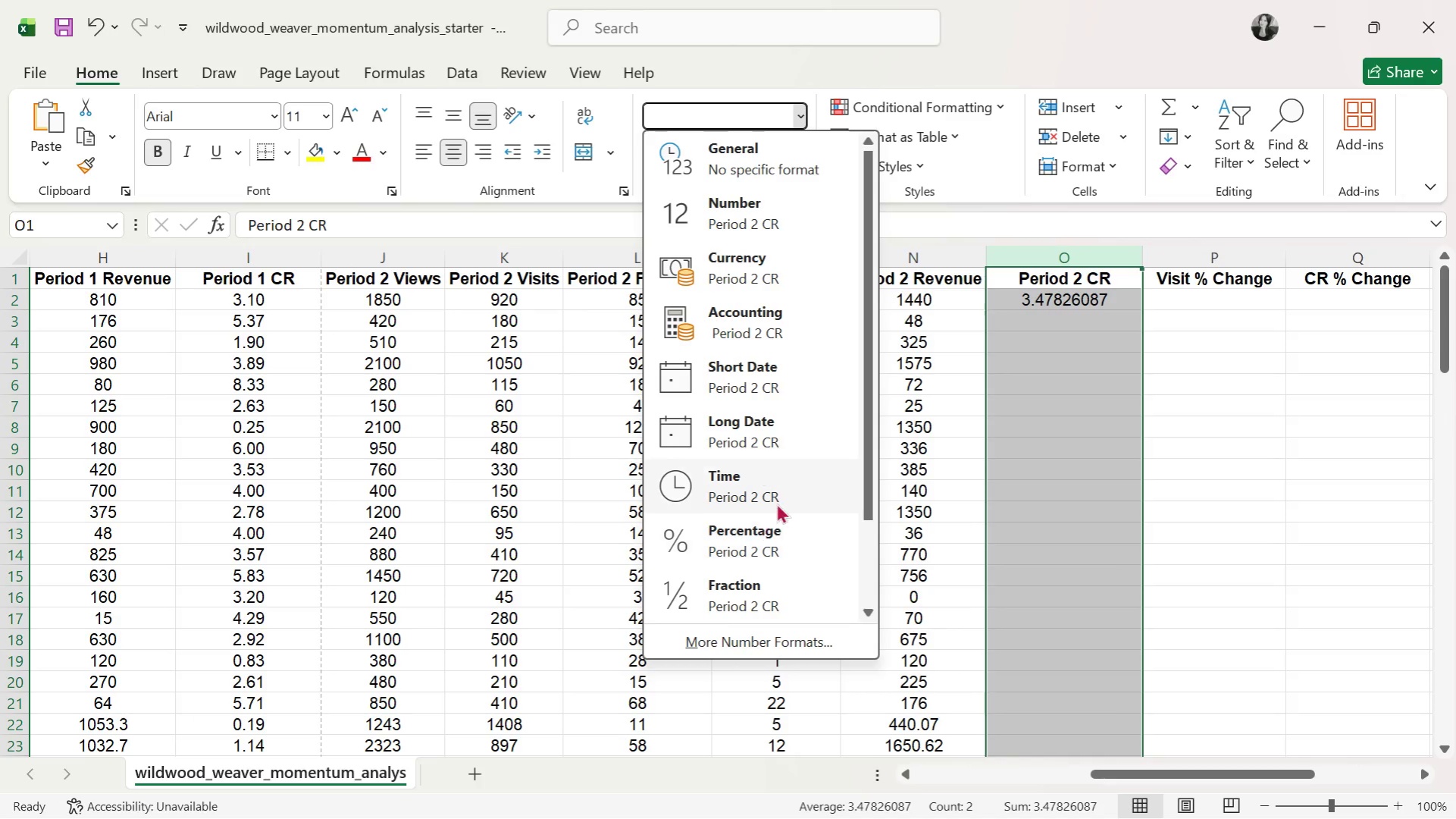 
left_click([768, 224])
 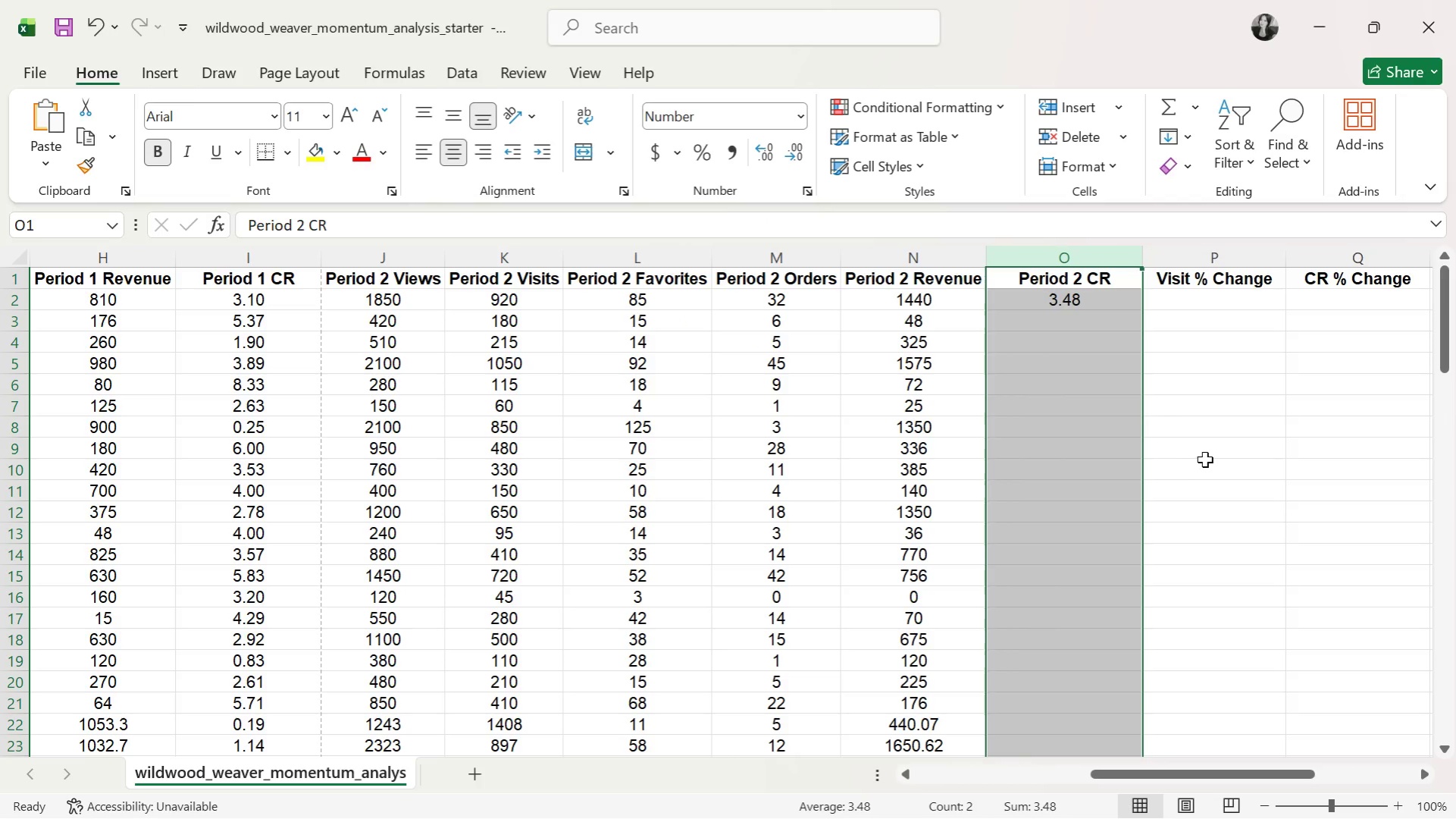 
left_click([1044, 325])
 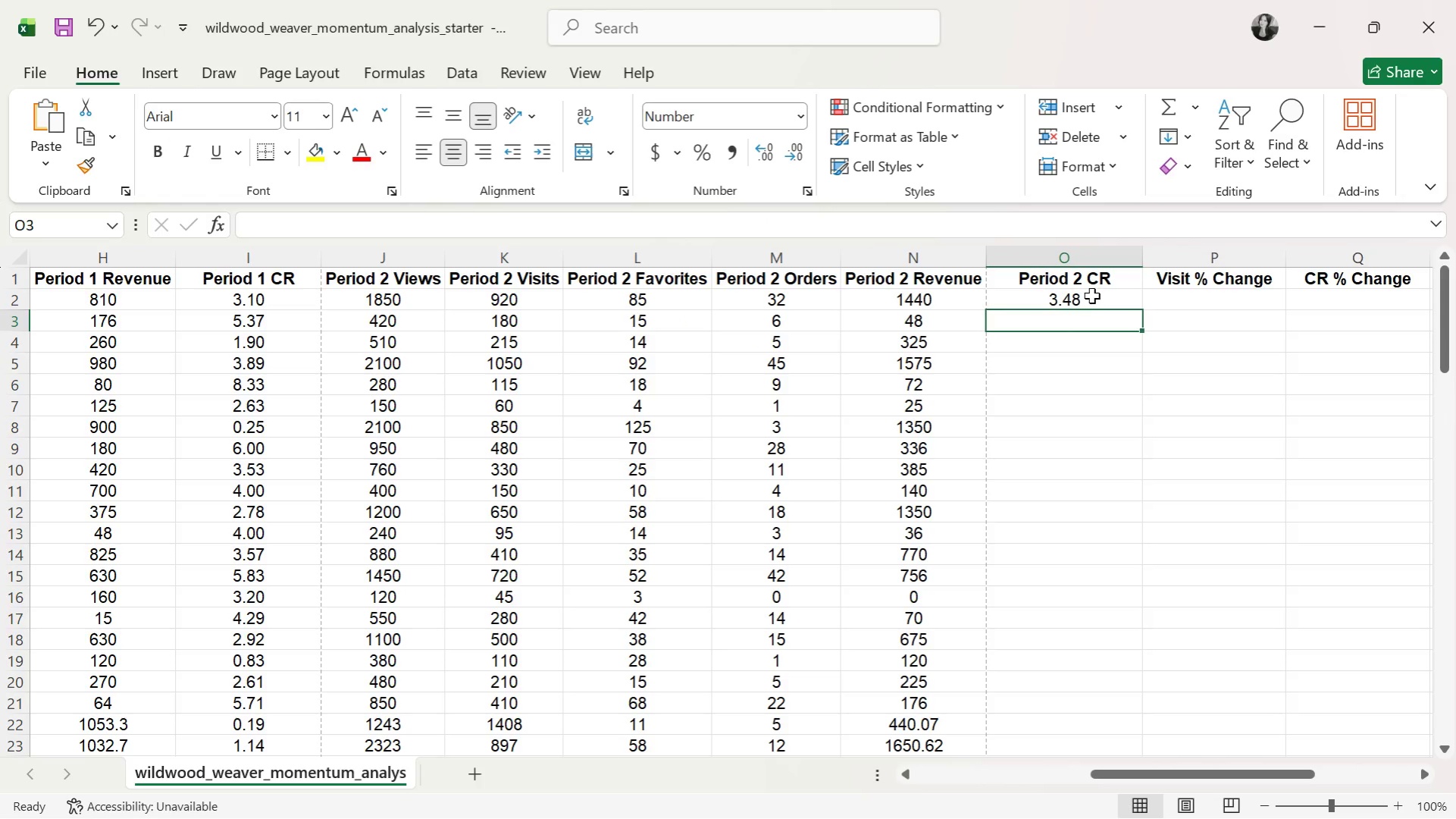 
double_click([1092, 296])
 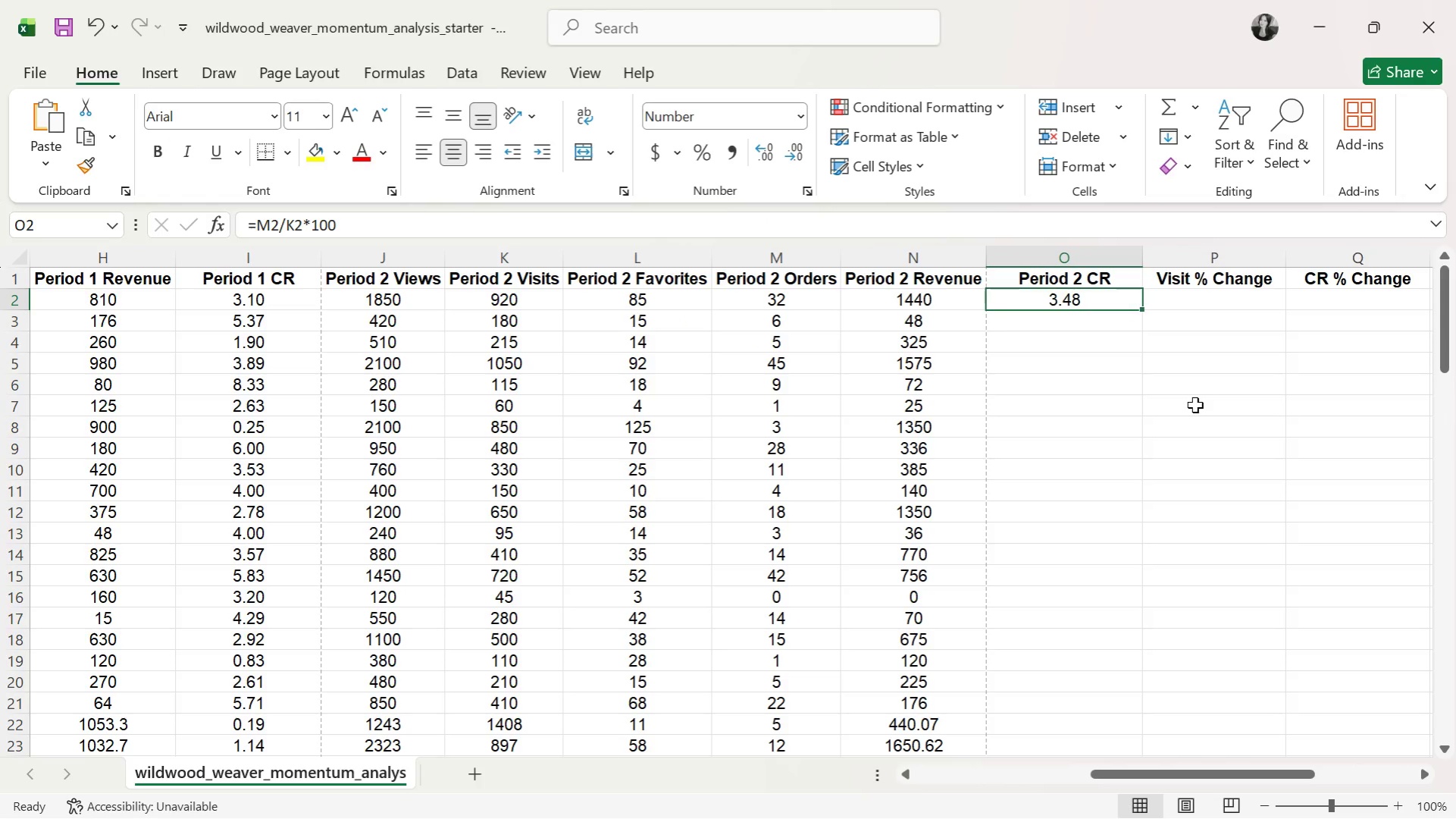 
wait(9.03)
 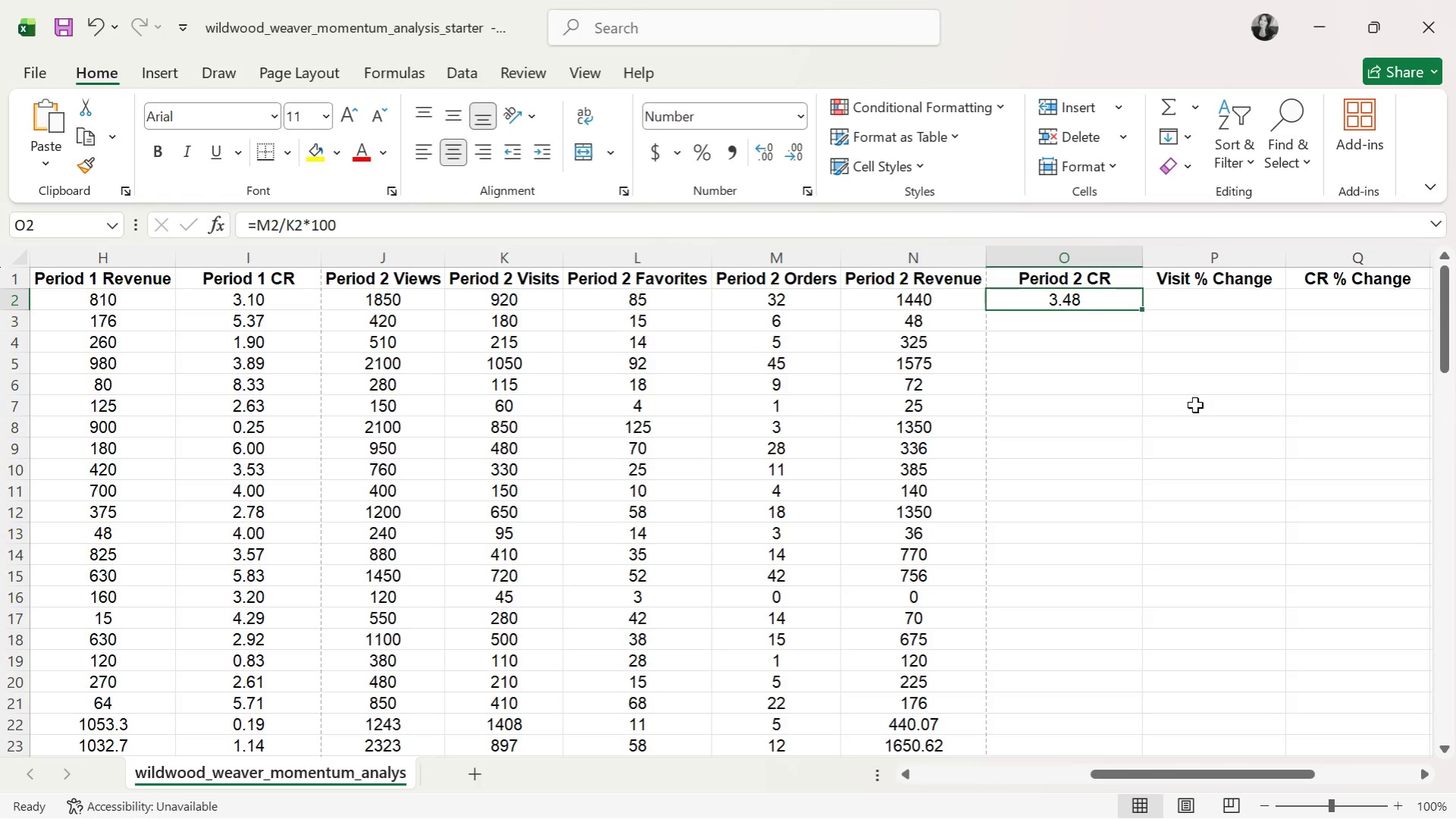 
double_click([287, 278])
 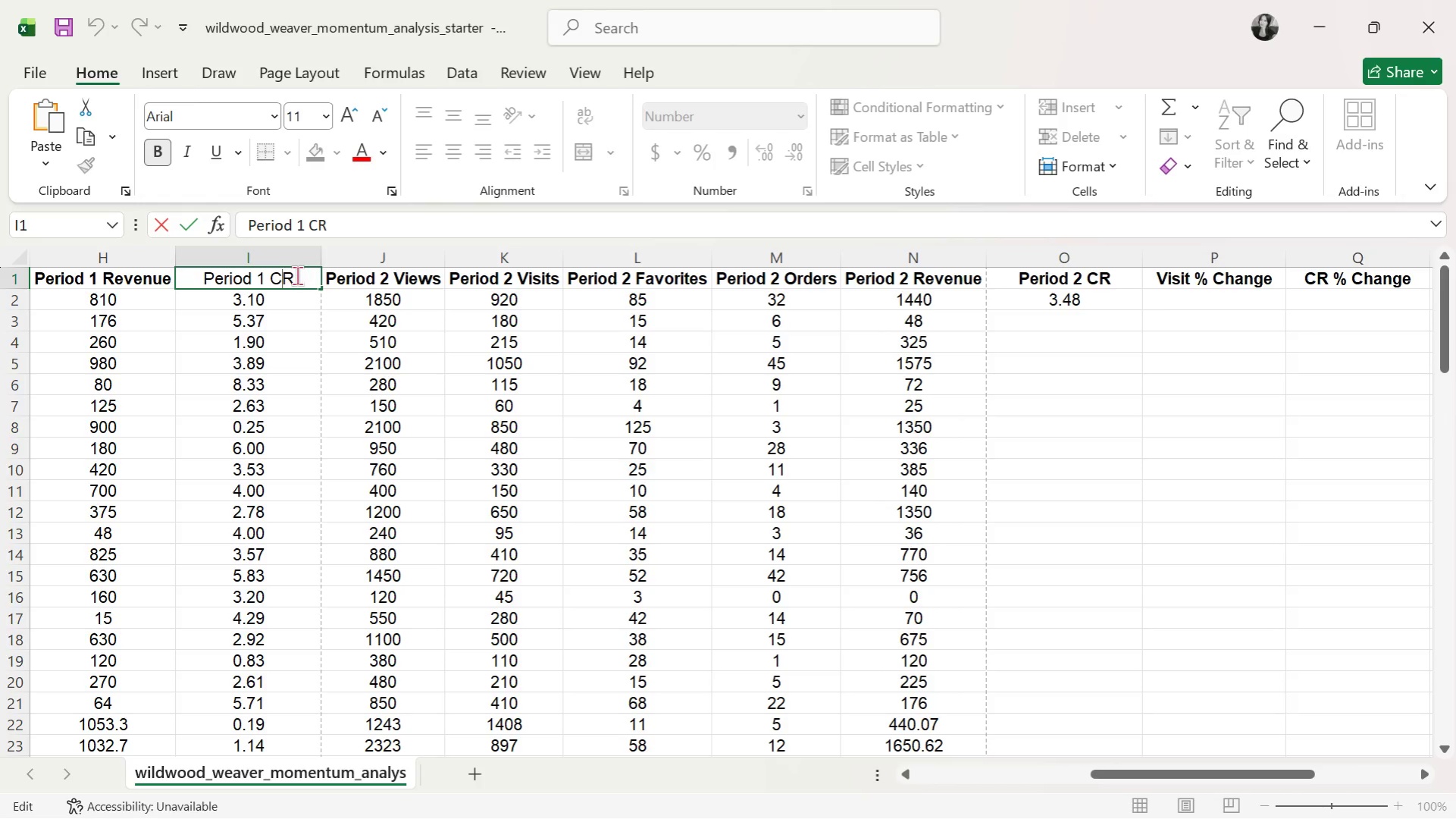 
left_click([296, 275])
 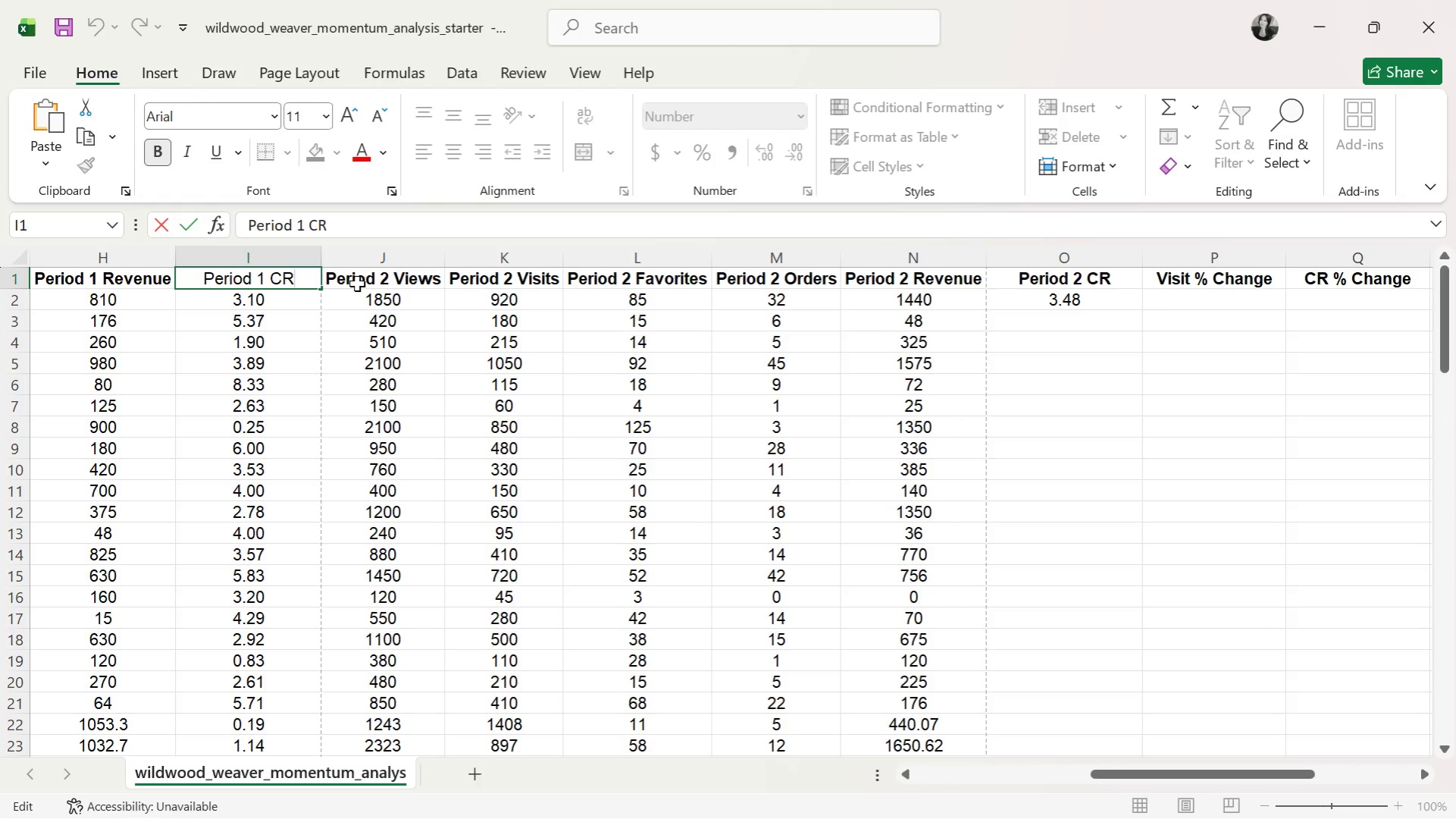 
type( (%))
 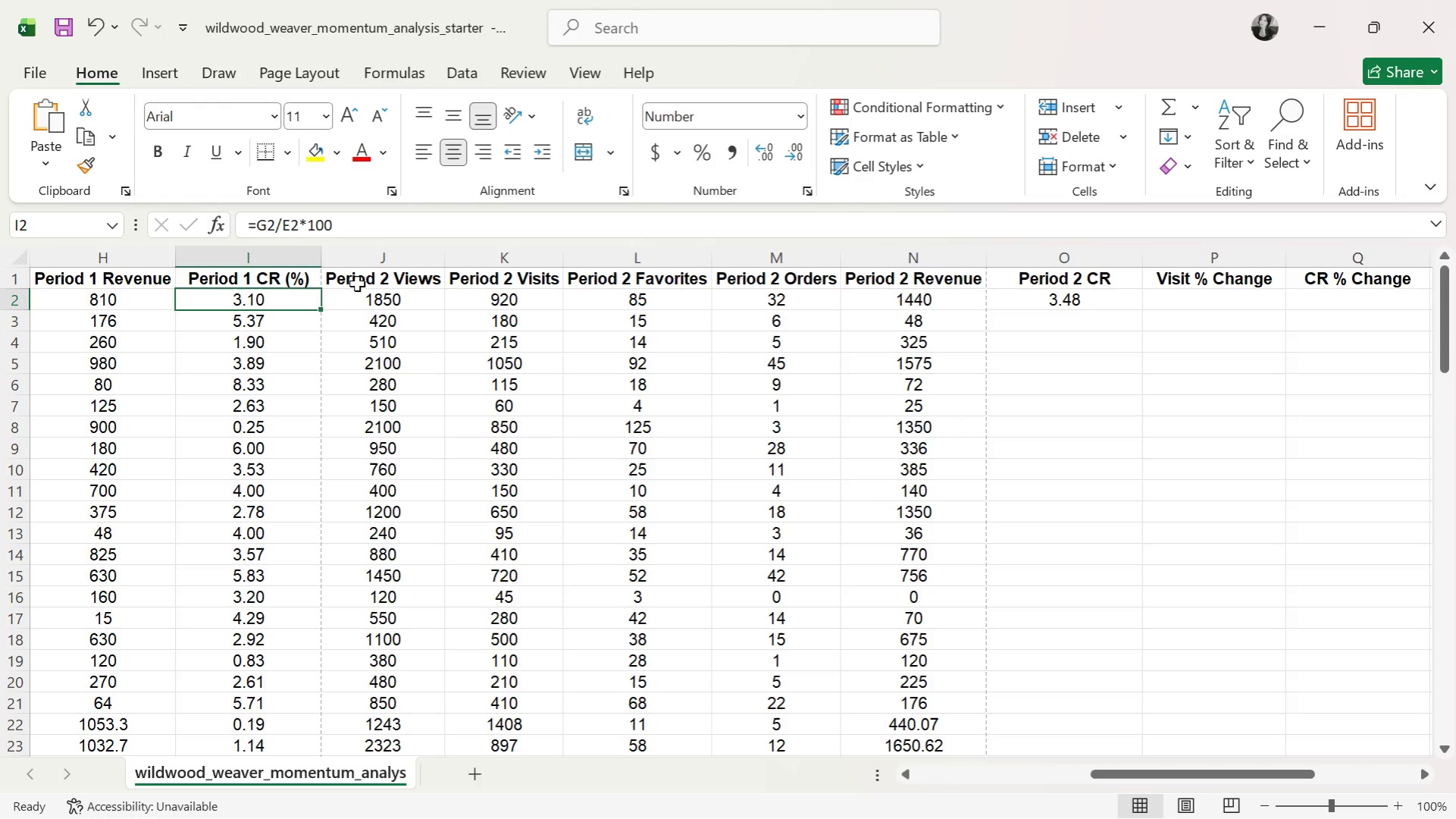 
 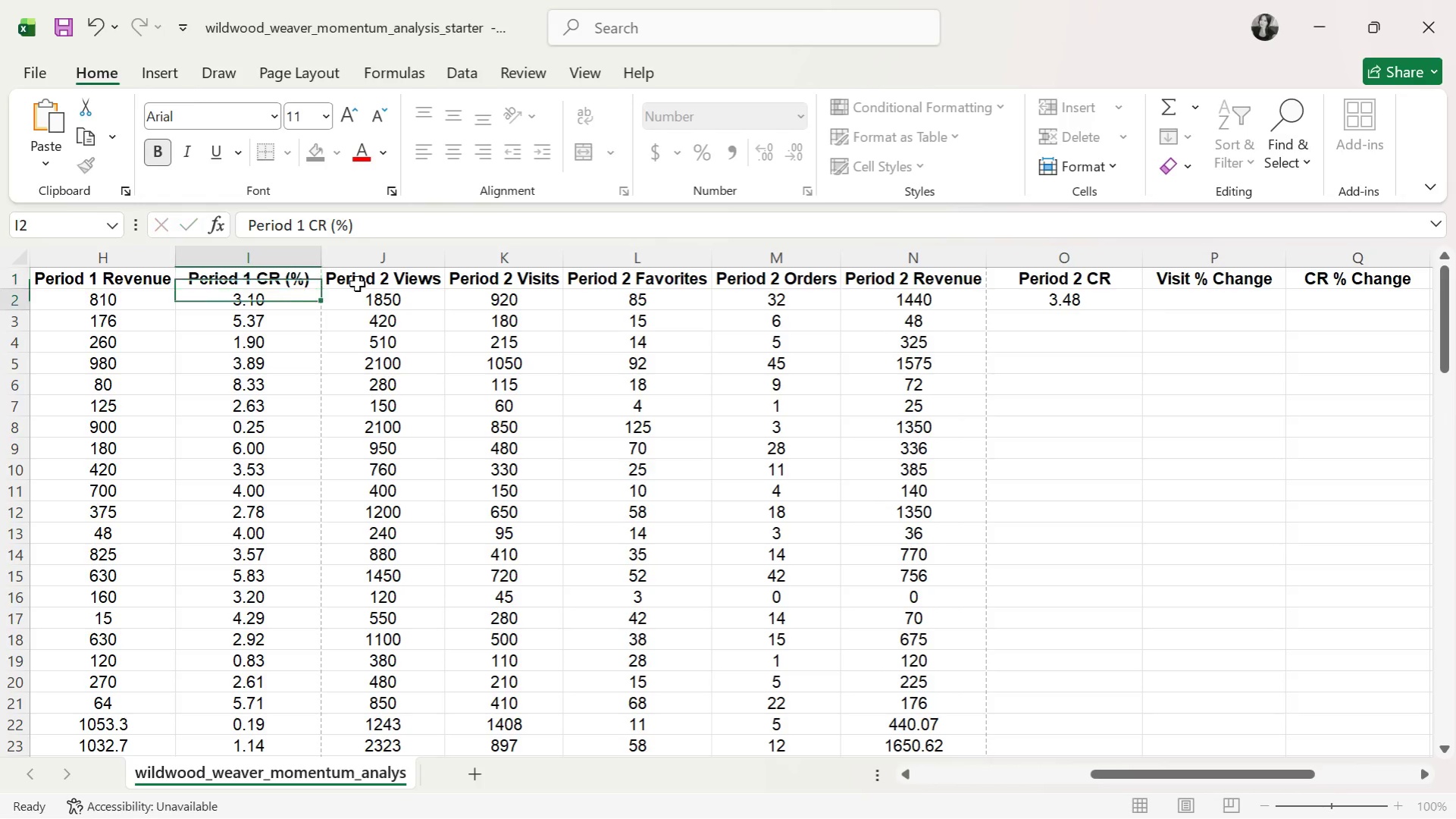 
key(Enter)
 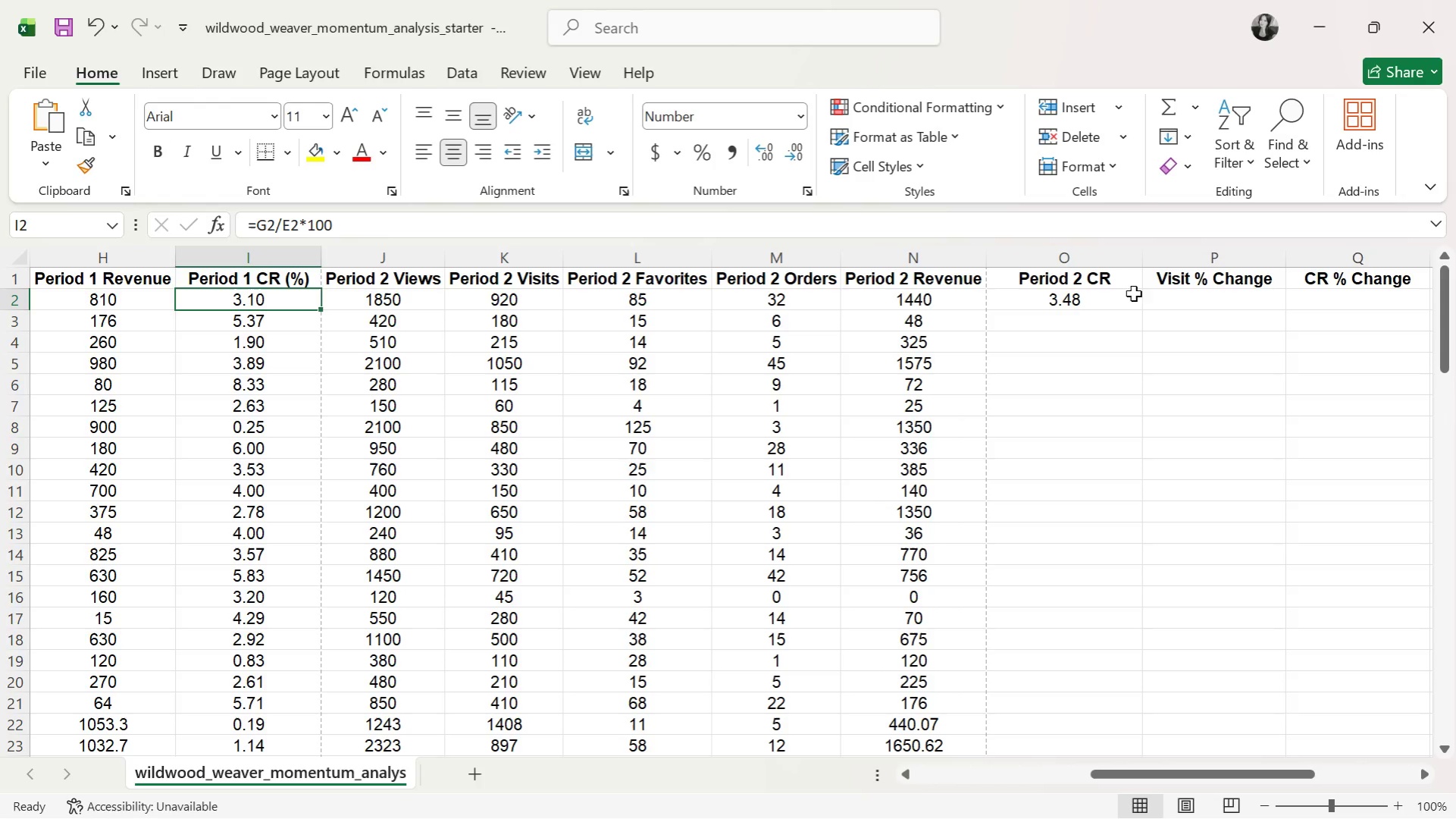 
double_click([1130, 275])
 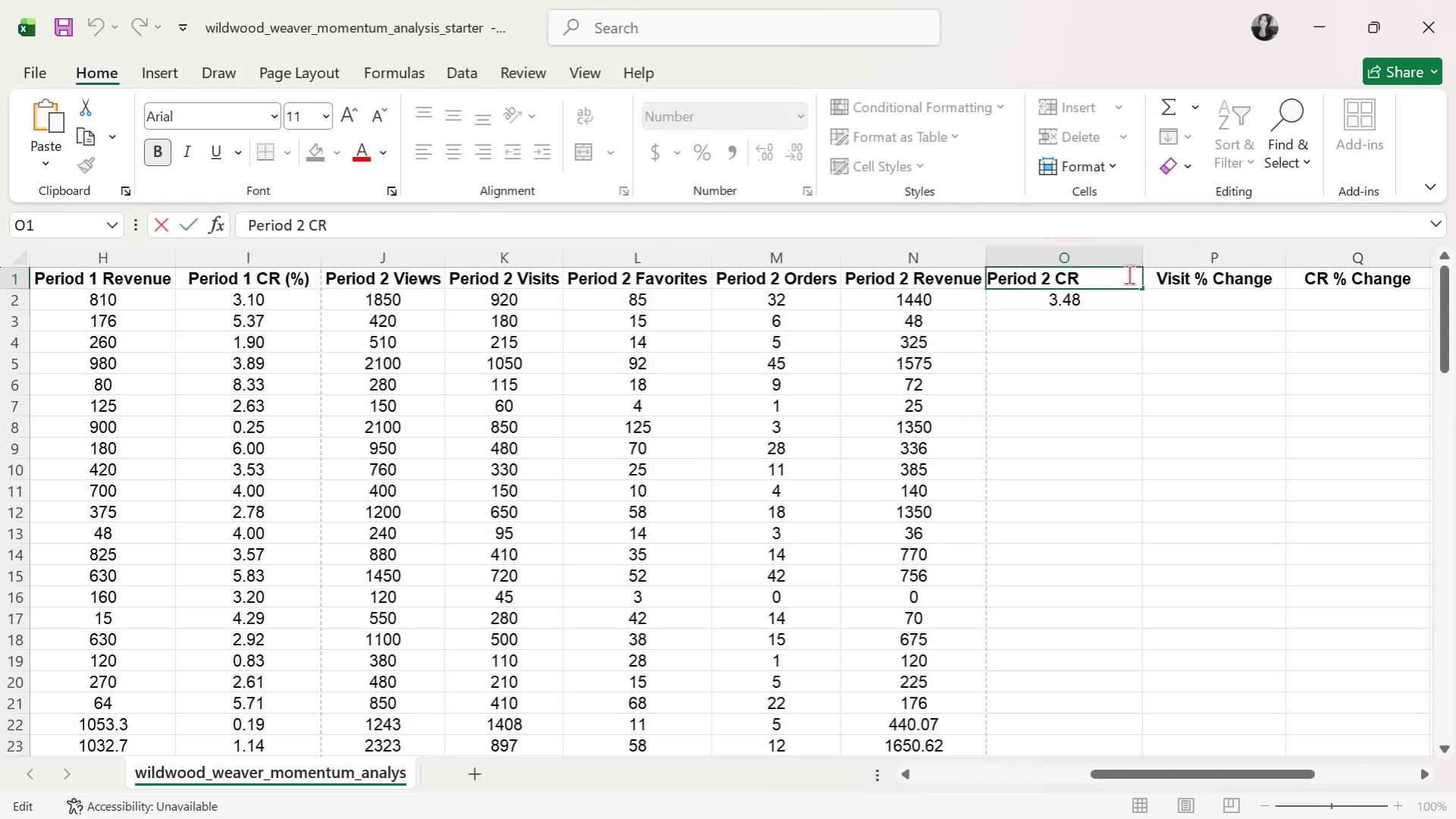 
type( (%))
 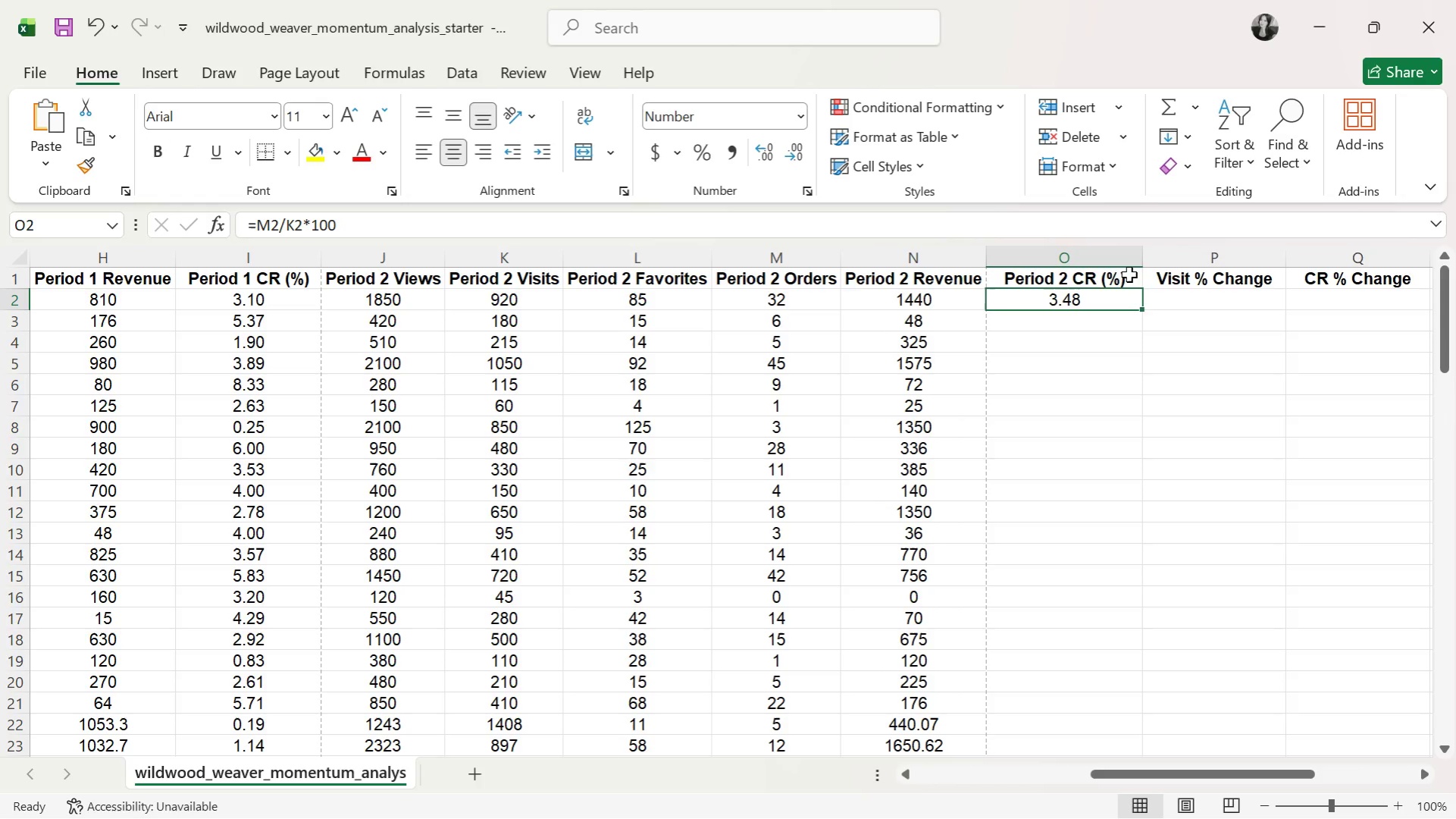 
 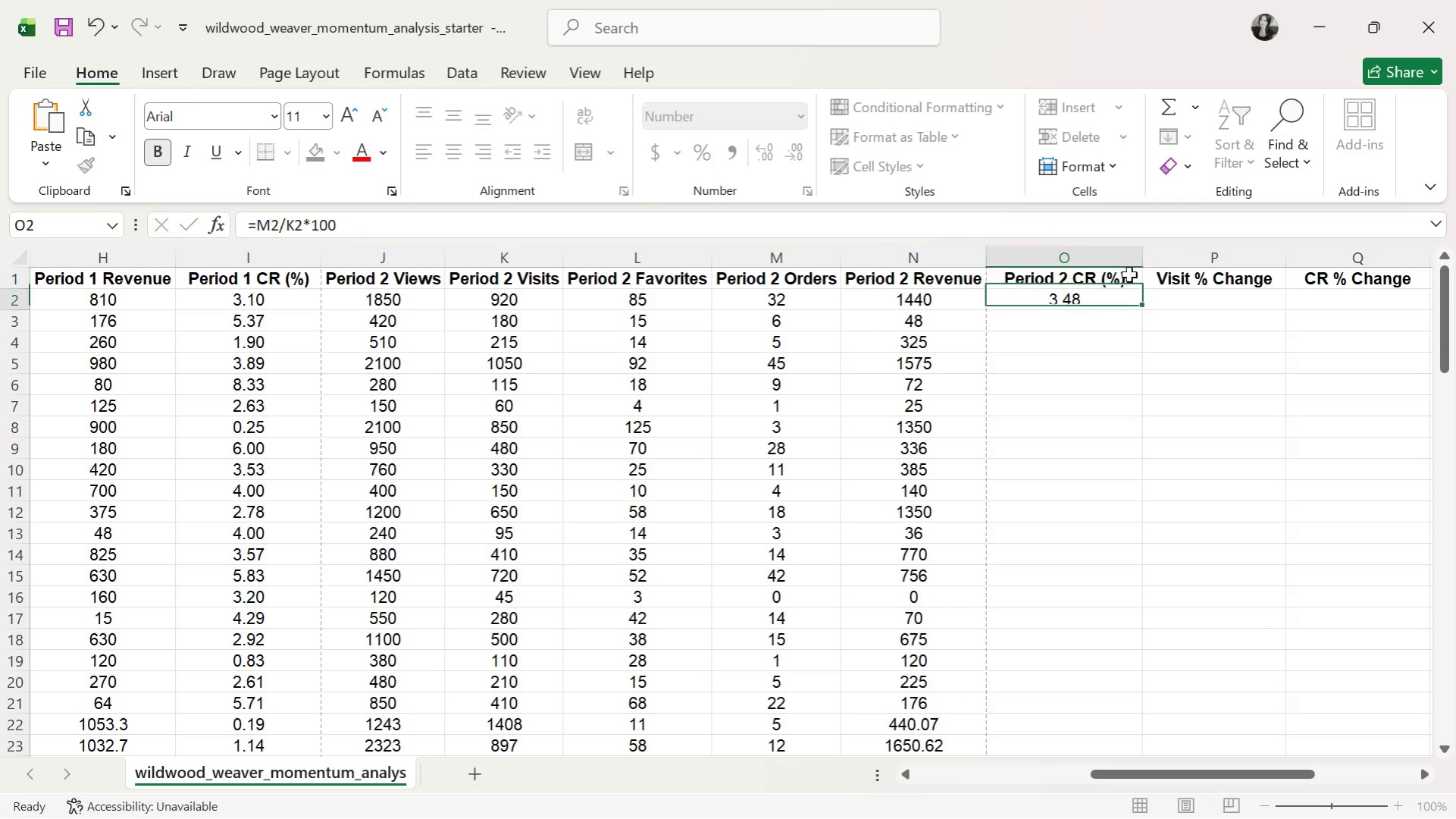 
key(Enter)
 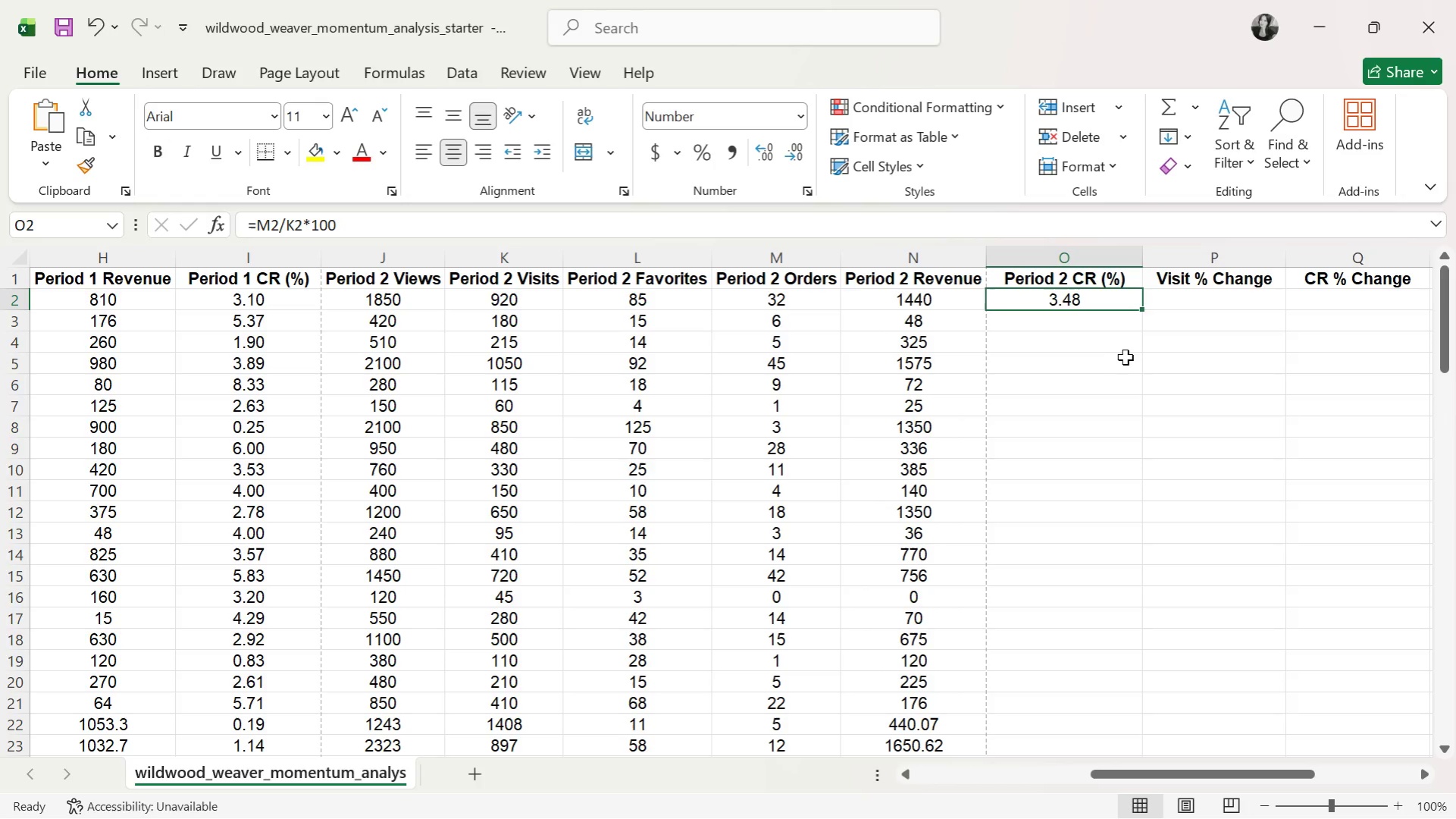 
wait(8.0)
 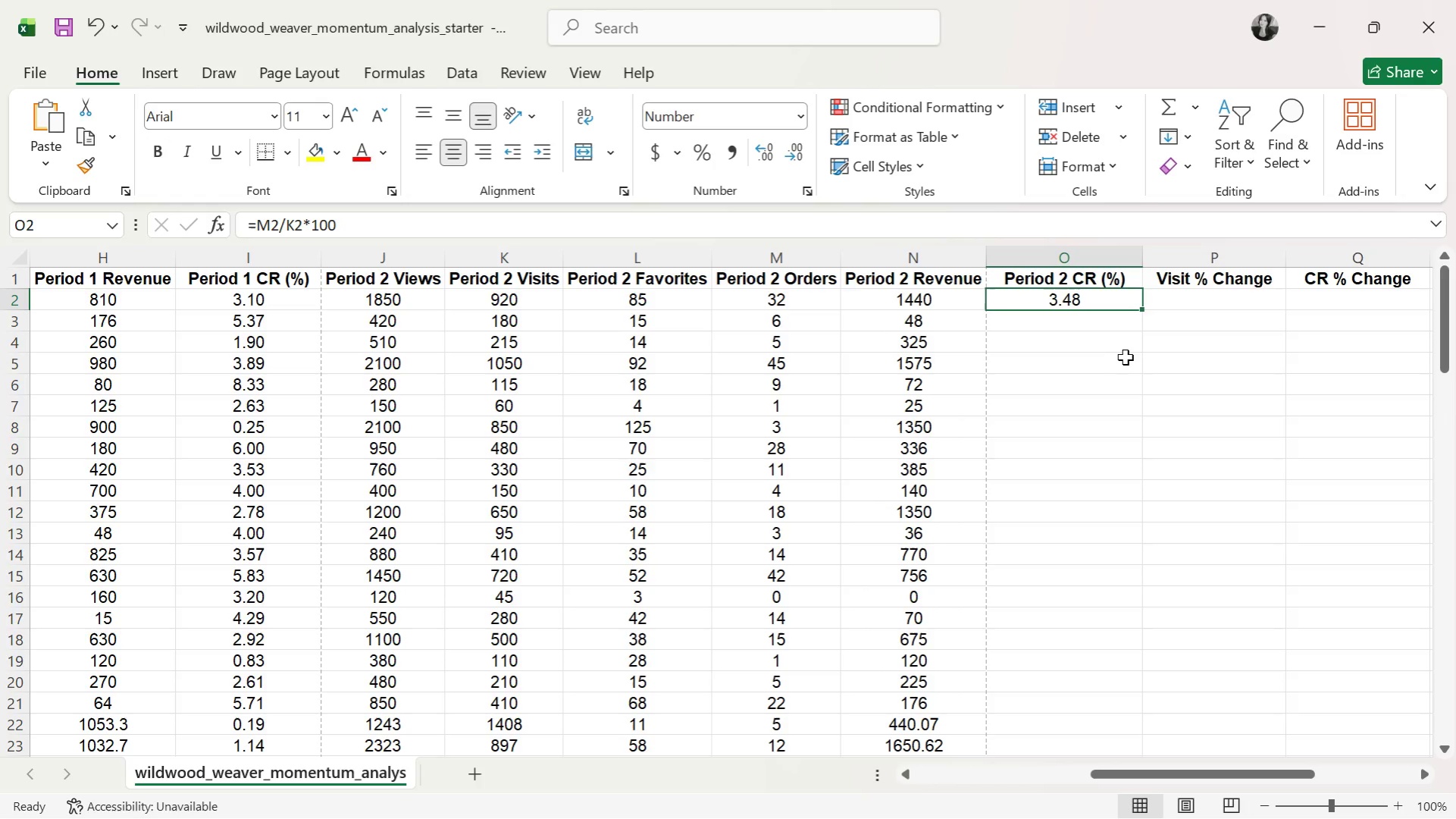 
left_click_drag(start_coordinate=[1144, 309], to_coordinate=[1144, 369])
 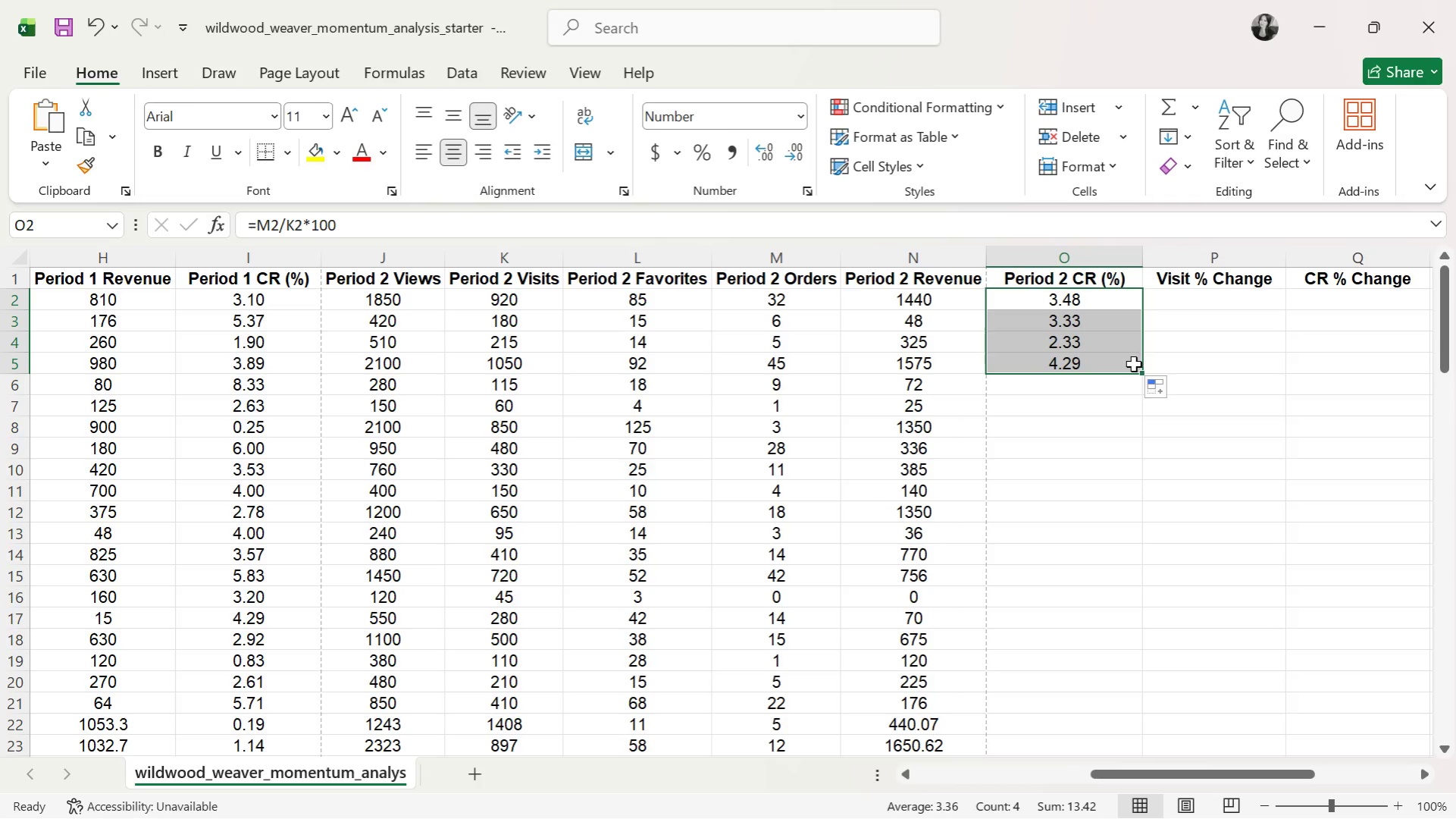 
left_click_drag(start_coordinate=[1138, 372], to_coordinate=[1144, 643])
 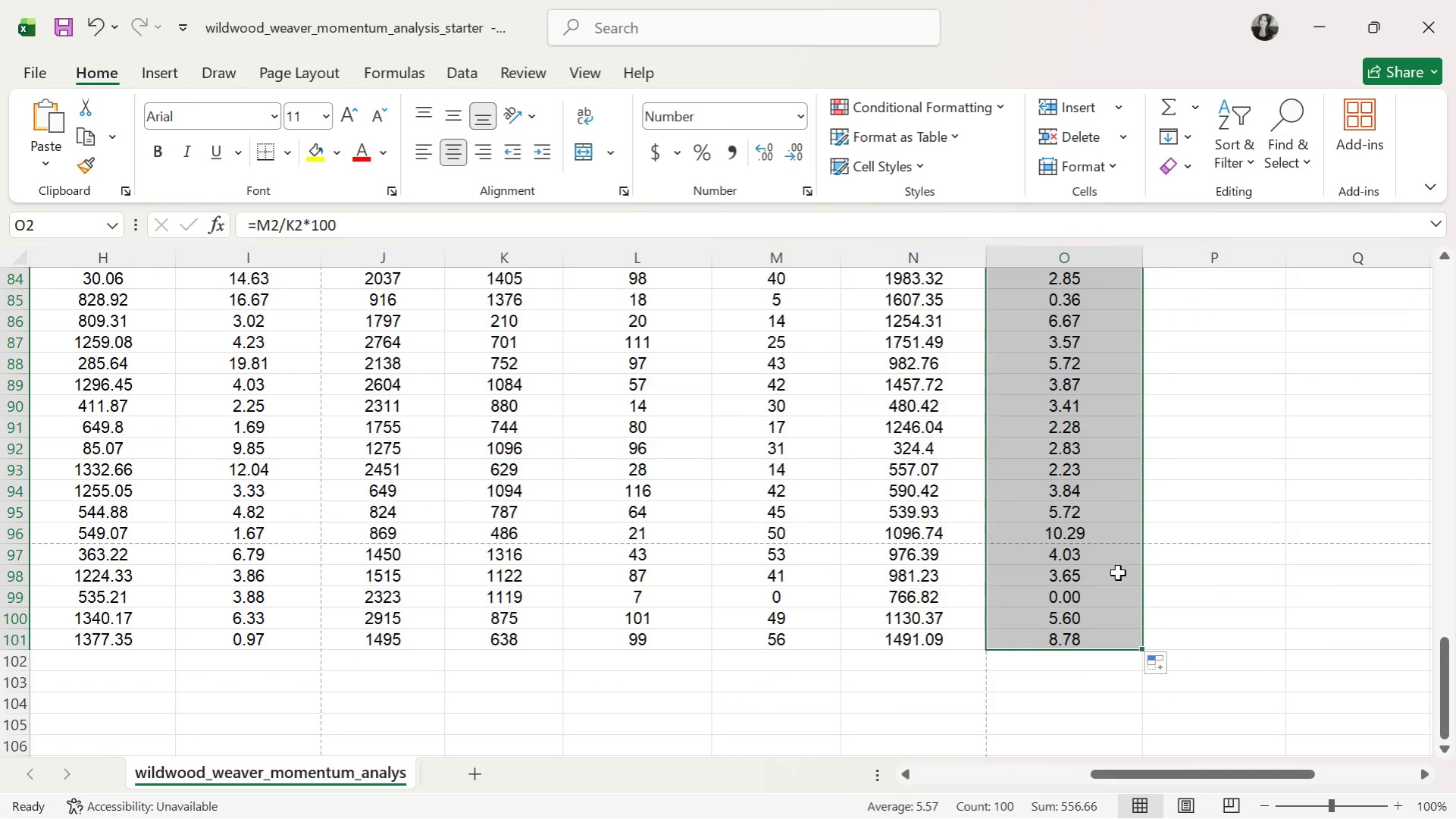 
scroll: coordinate [1105, 667], scroll_direction: up, amount: 31.0
 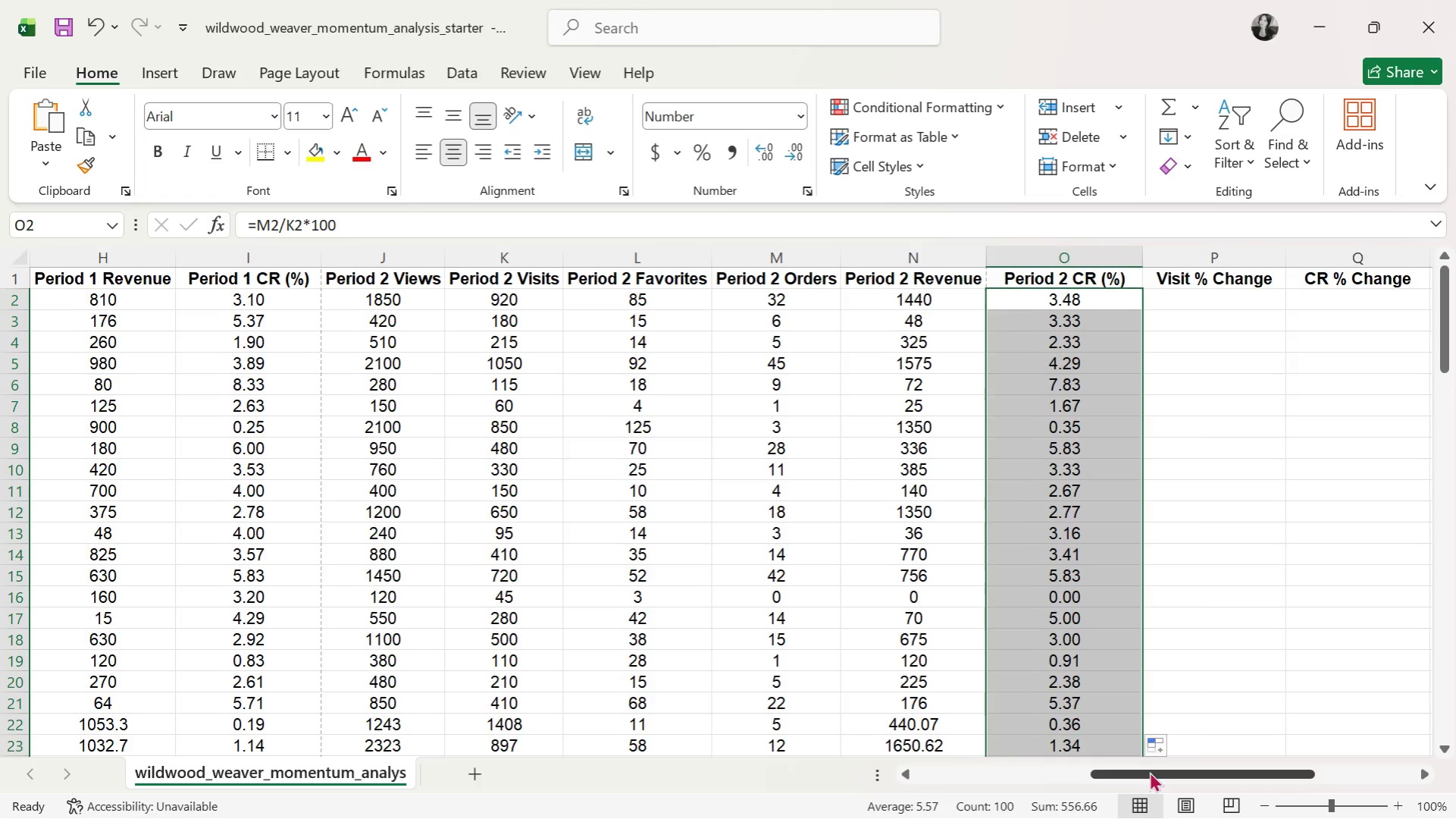 
left_click_drag(start_coordinate=[1149, 771], to_coordinate=[1207, 795])
 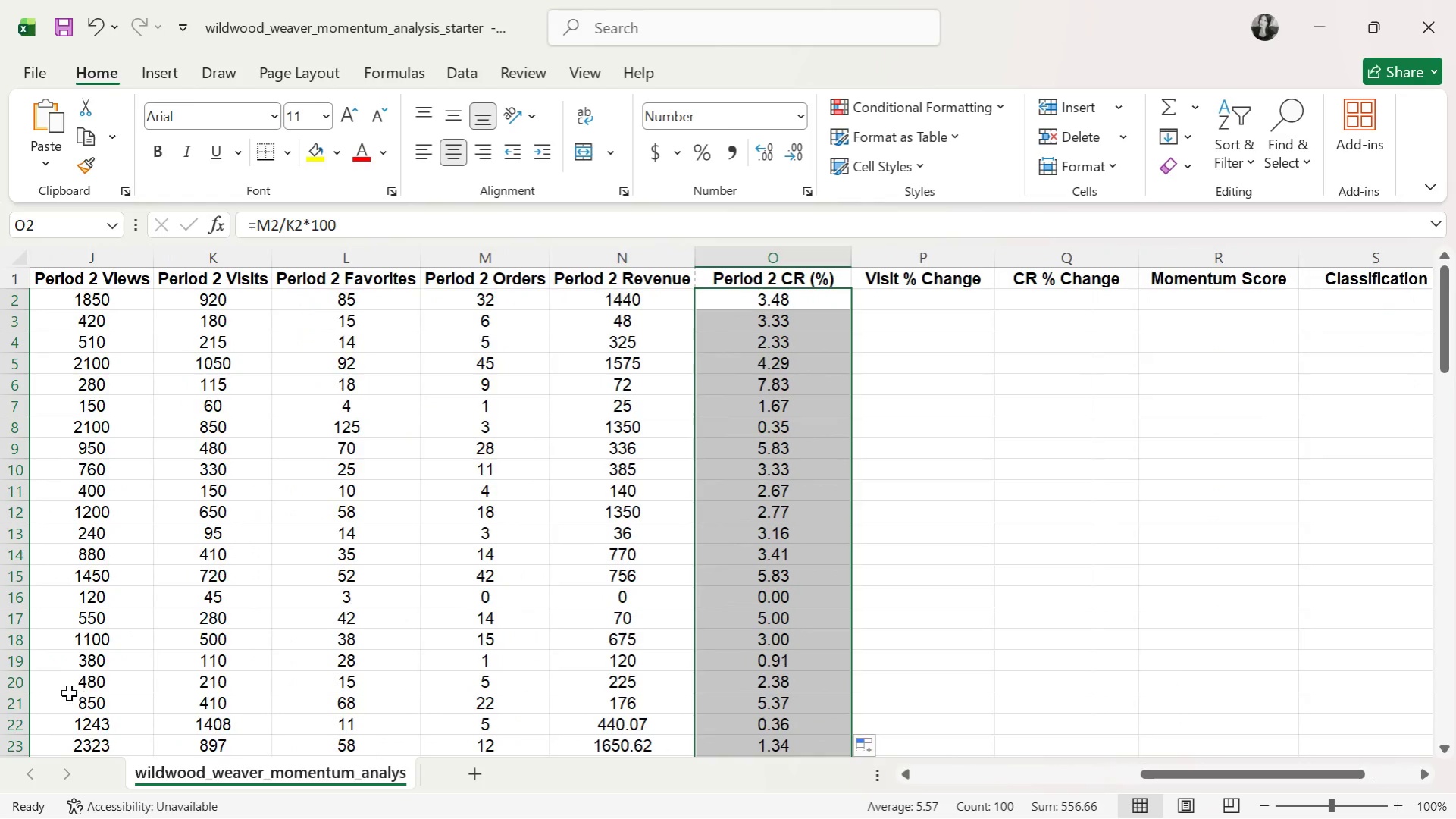 
scroll: coordinate [106, 662], scroll_direction: down, amount: 4.0
 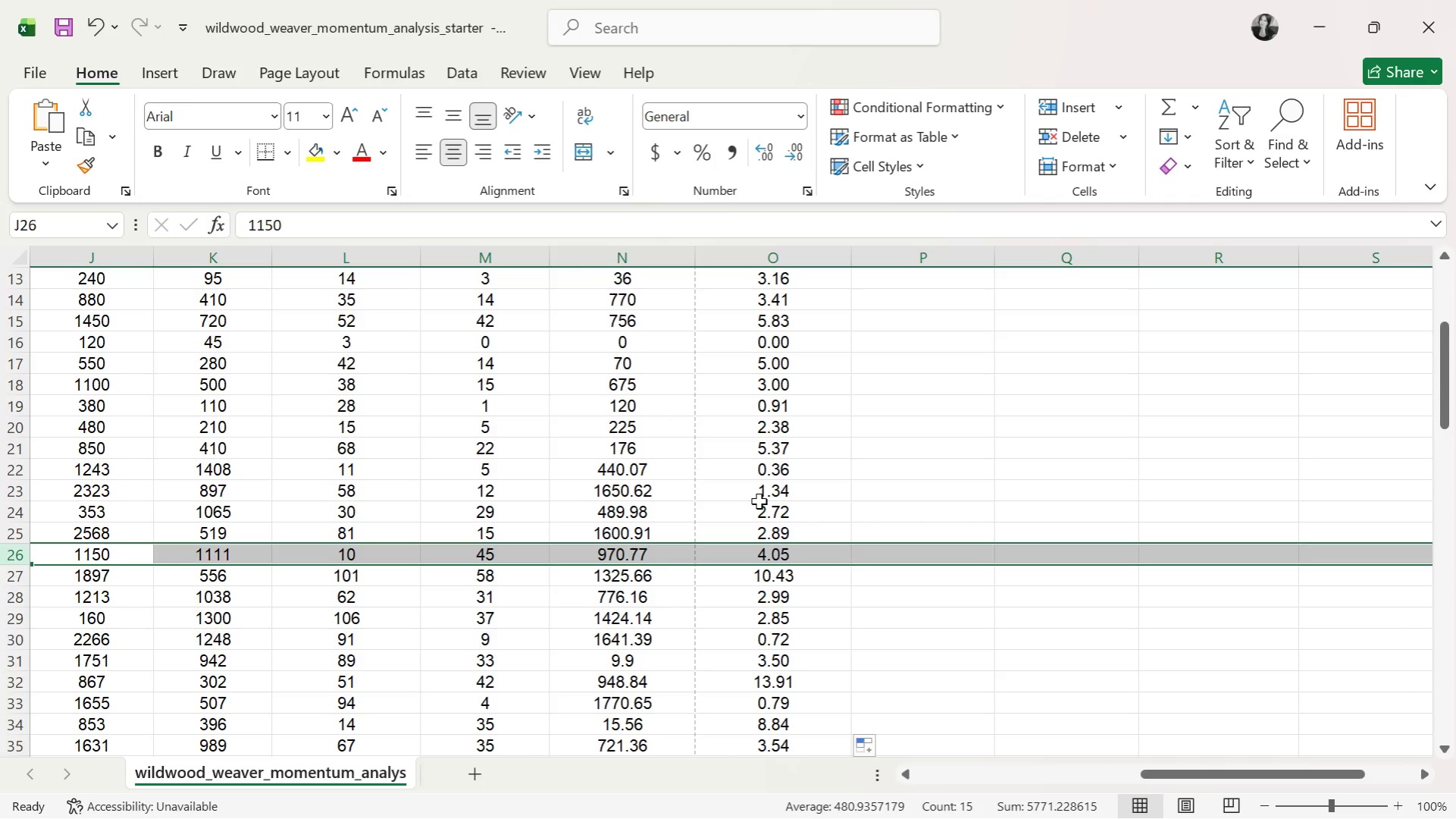 
wait(22.46)
 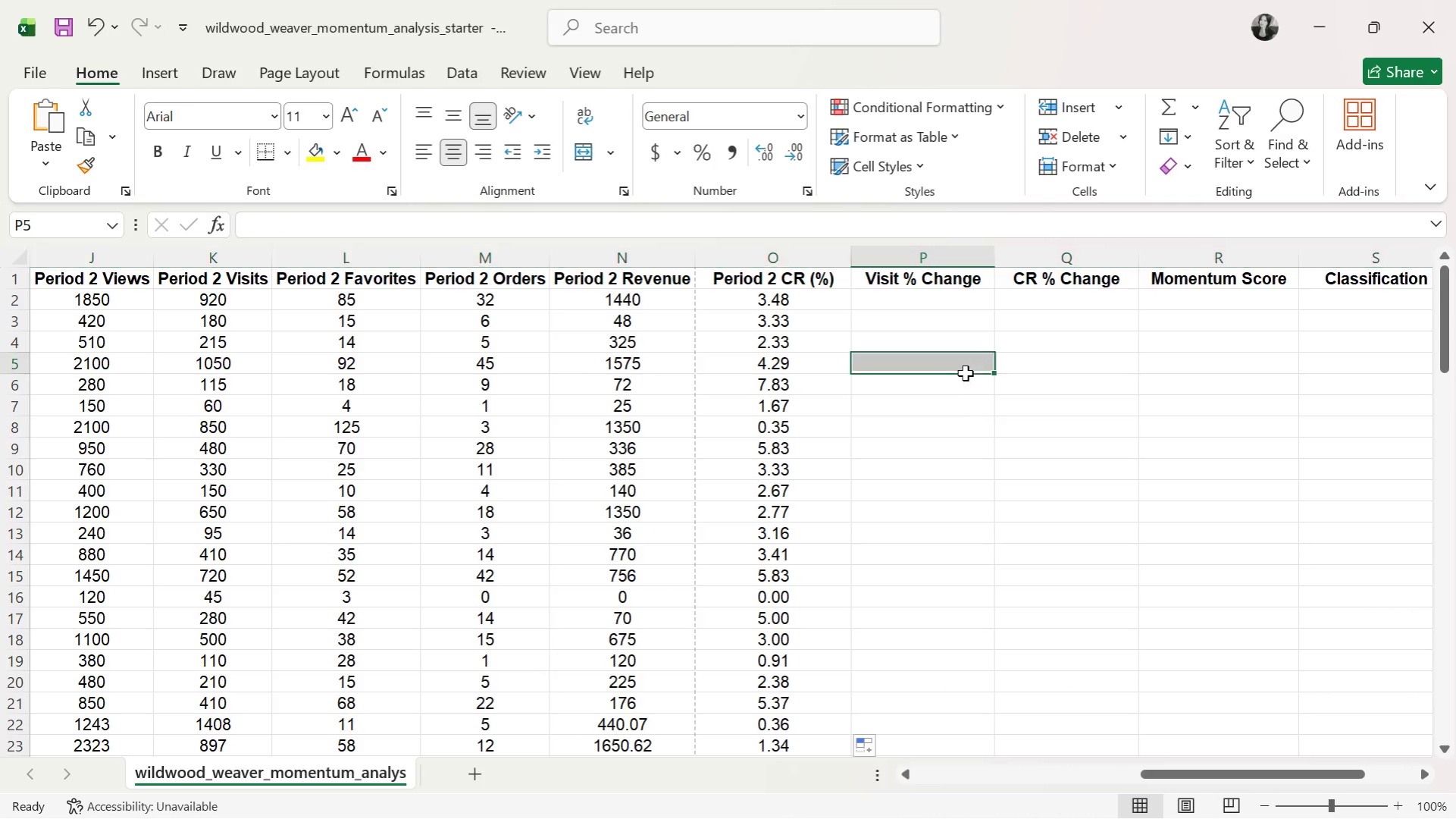 
left_click([965, 373])
 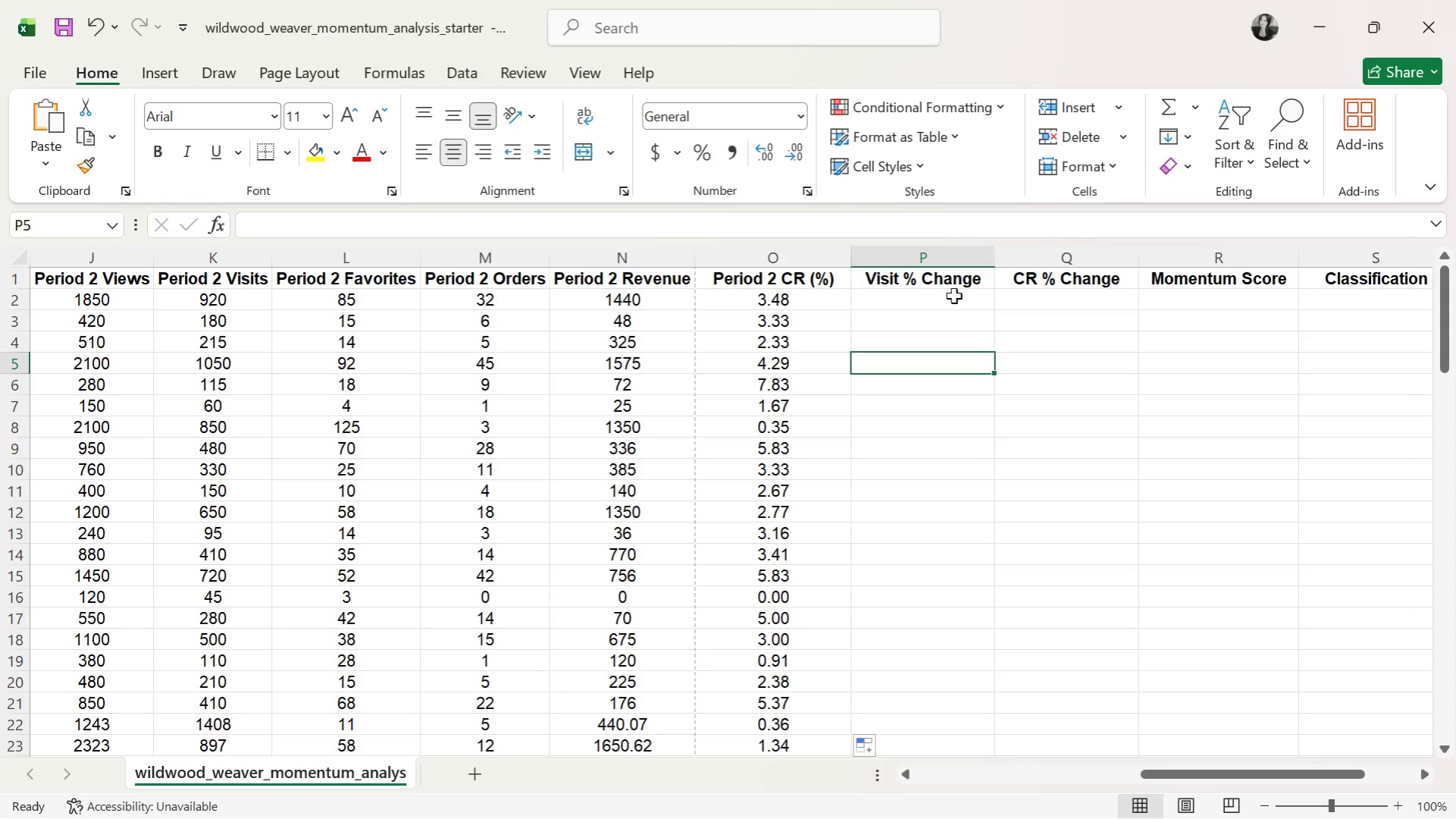 
scroll: coordinate [1016, 602], scroll_direction: up, amount: 18.0
 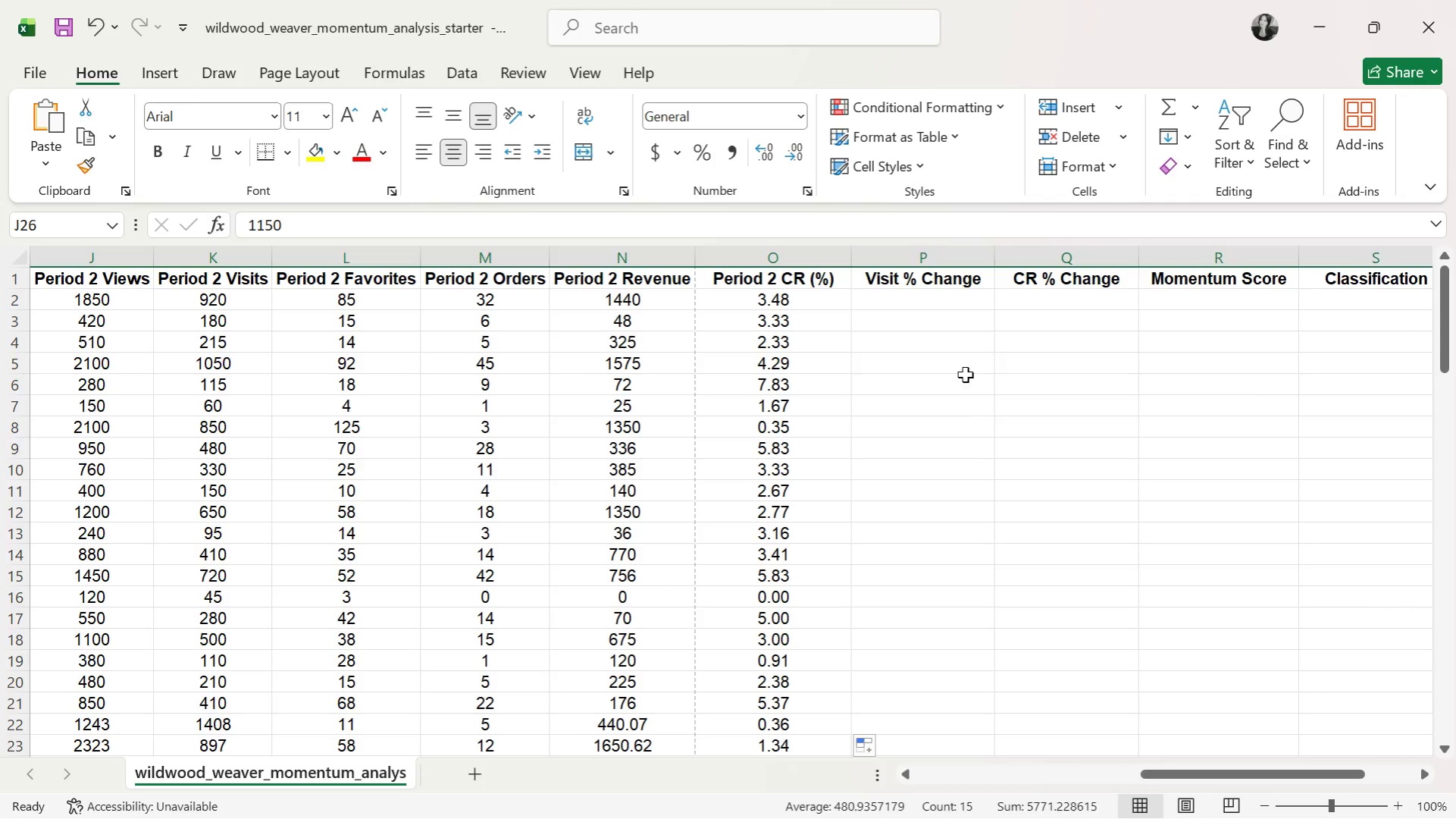 
double_click([948, 291])
 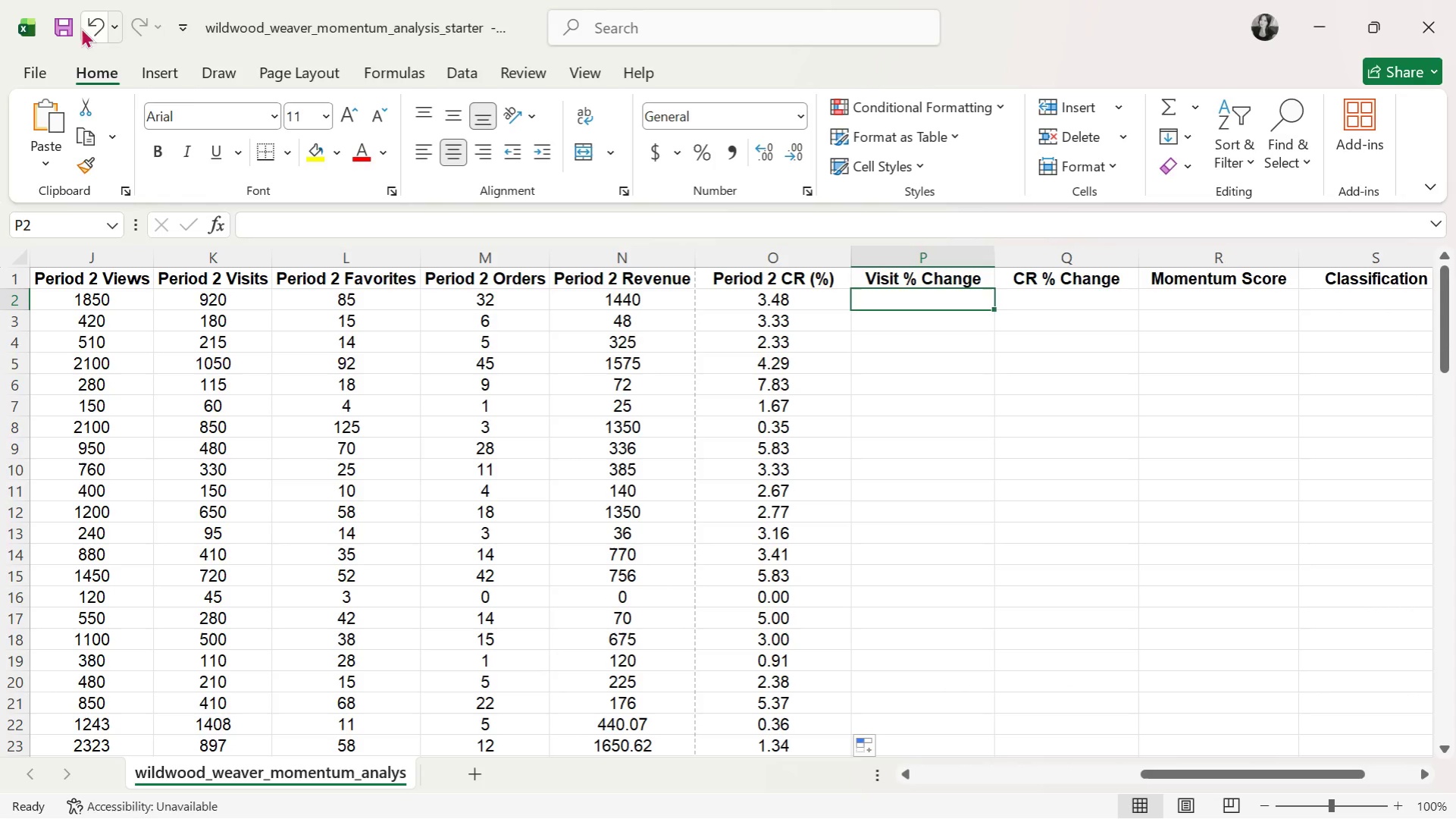 
double_click([61, 20])
 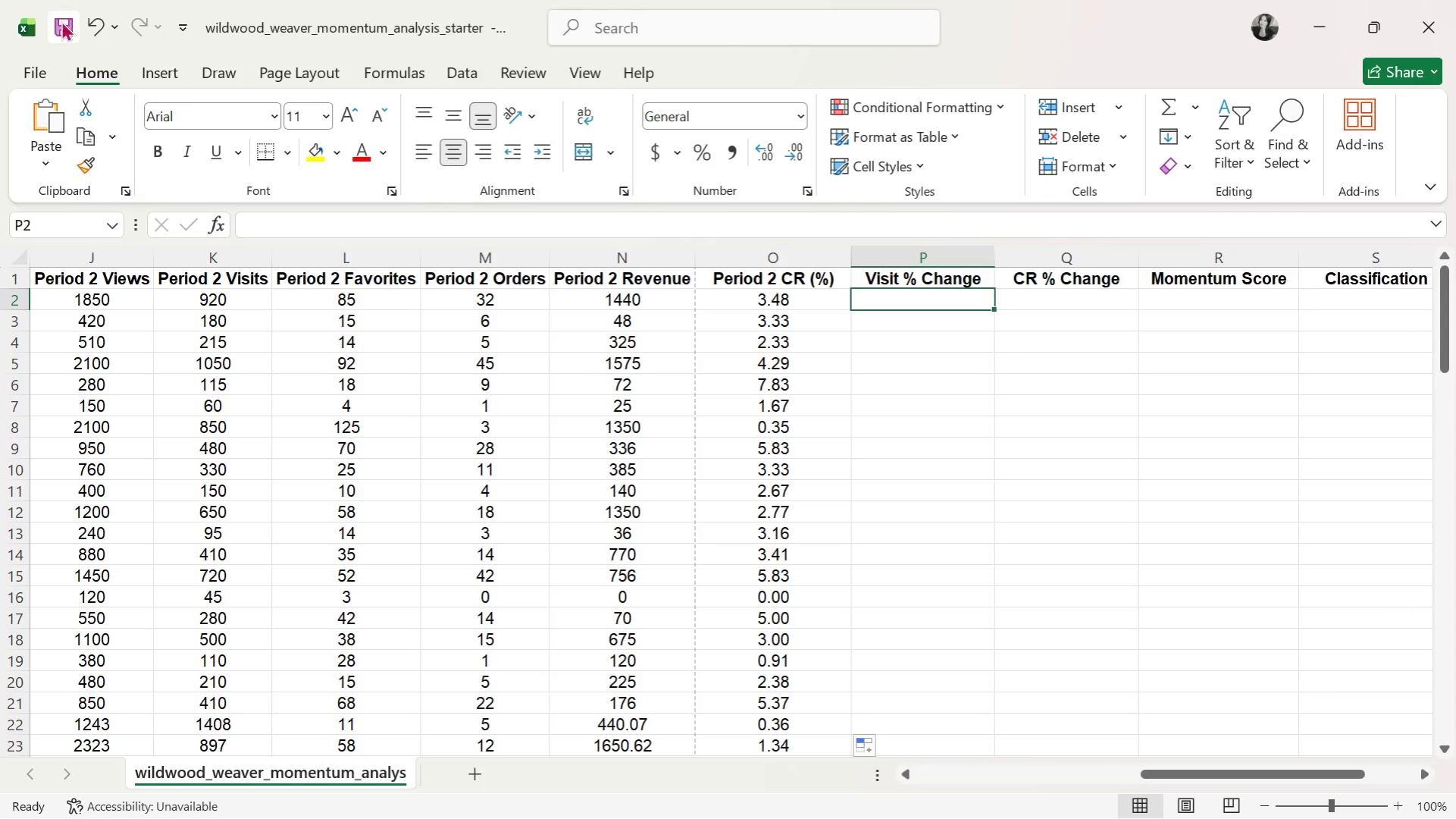 
triple_click([61, 20])
 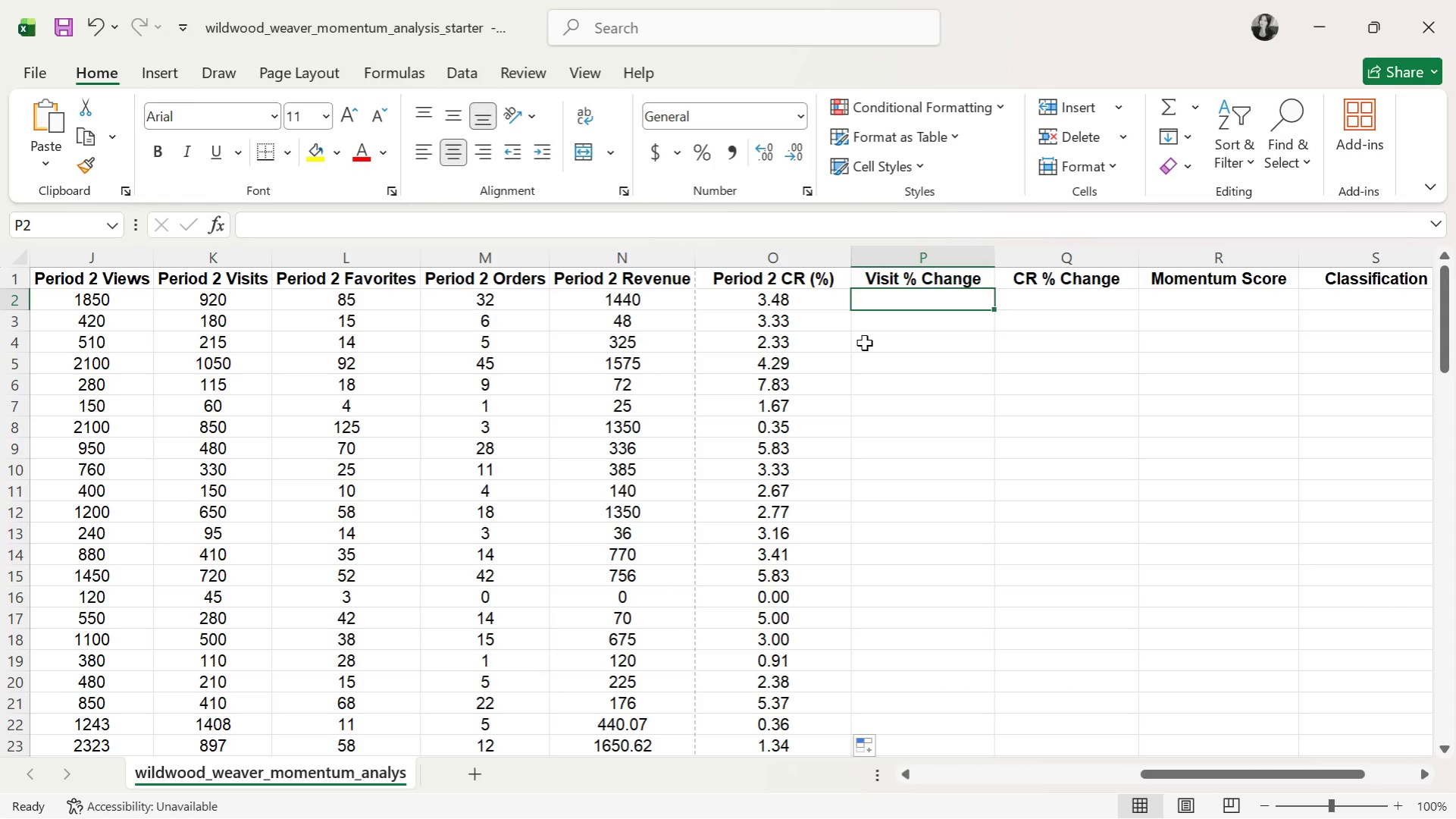 
wait(44.67)
 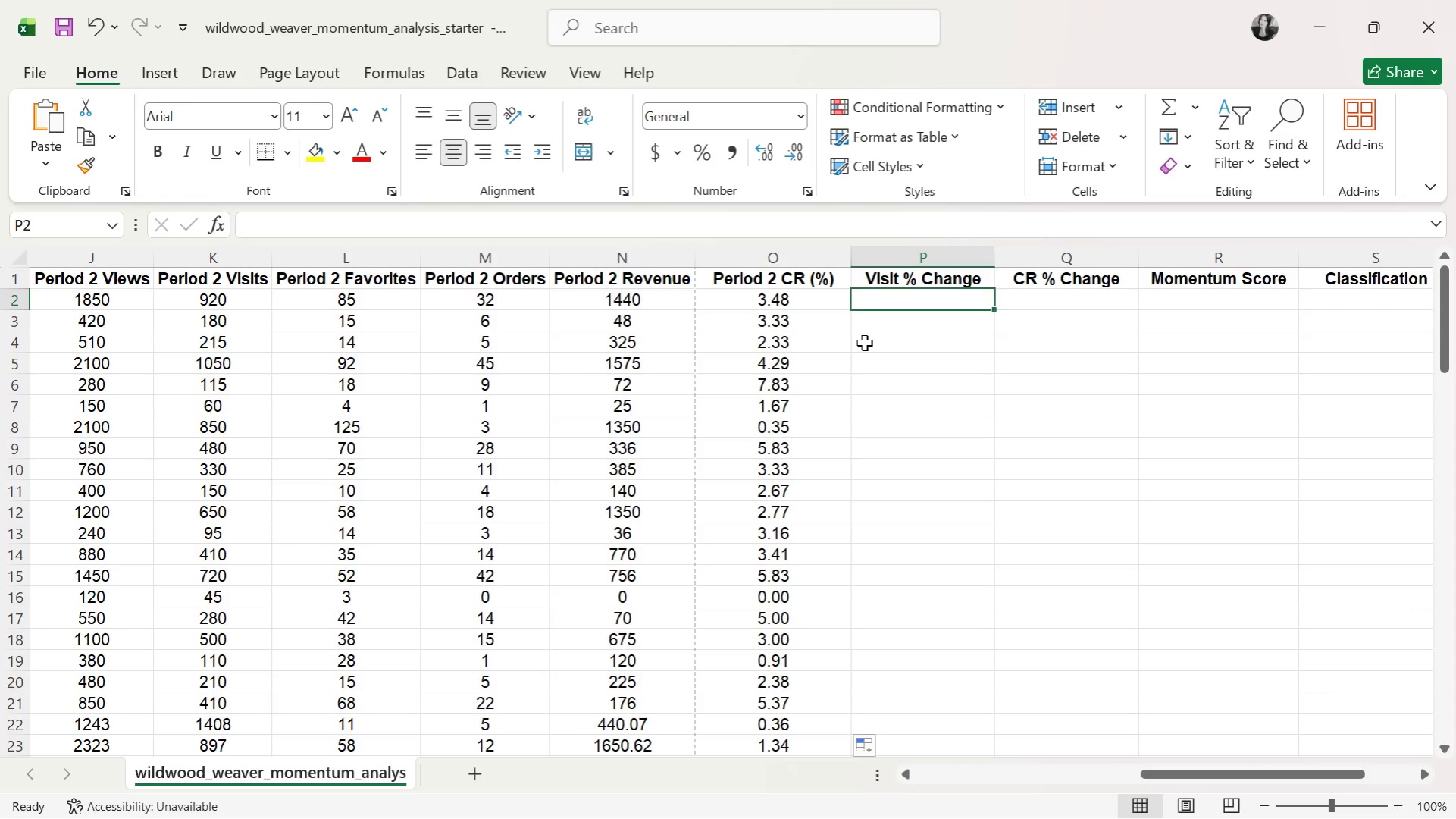 
left_click([1147, 460])
 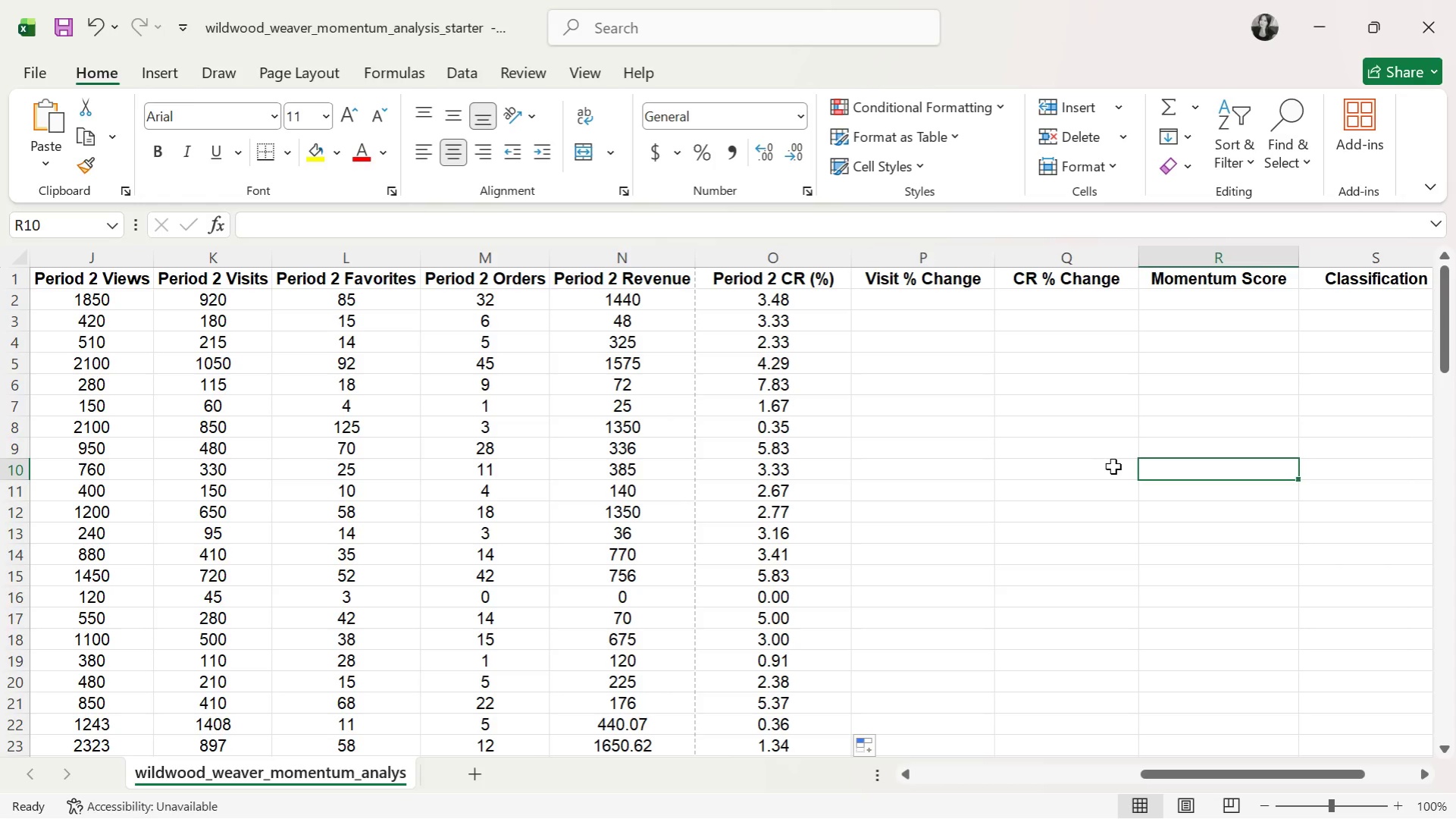 
wait(12.97)
 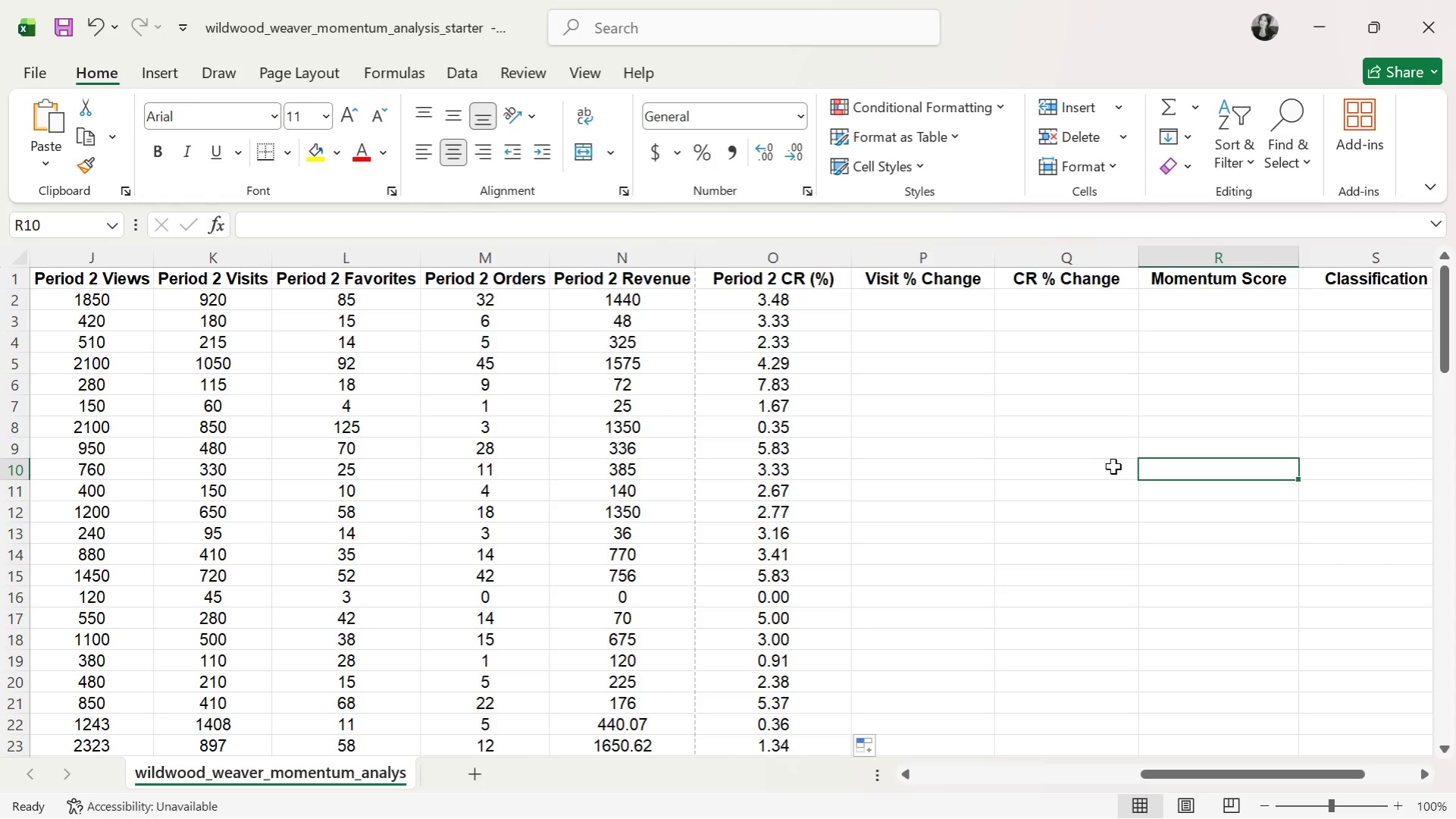 
double_click([761, 471])
 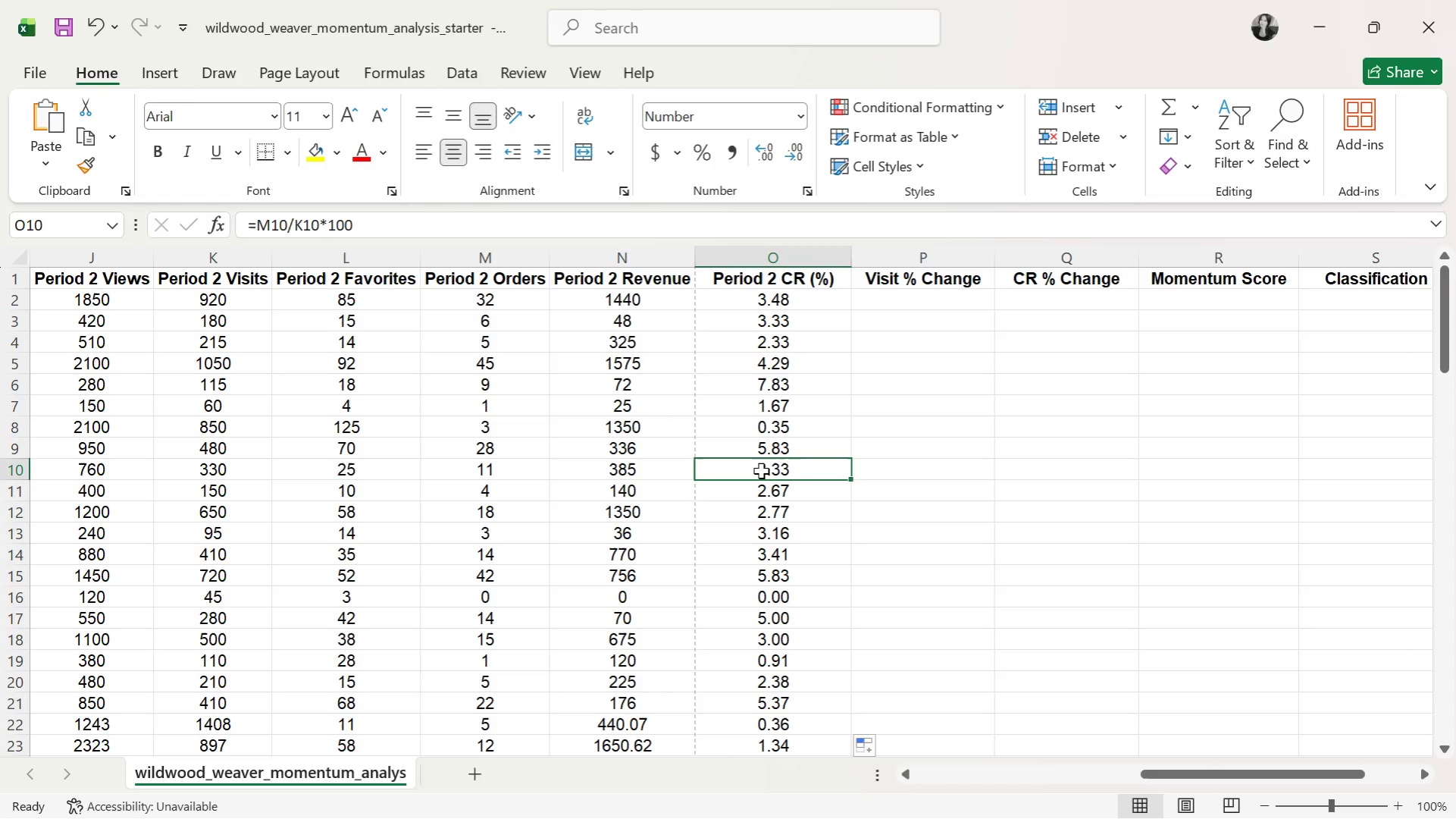 
wait(36.88)
 